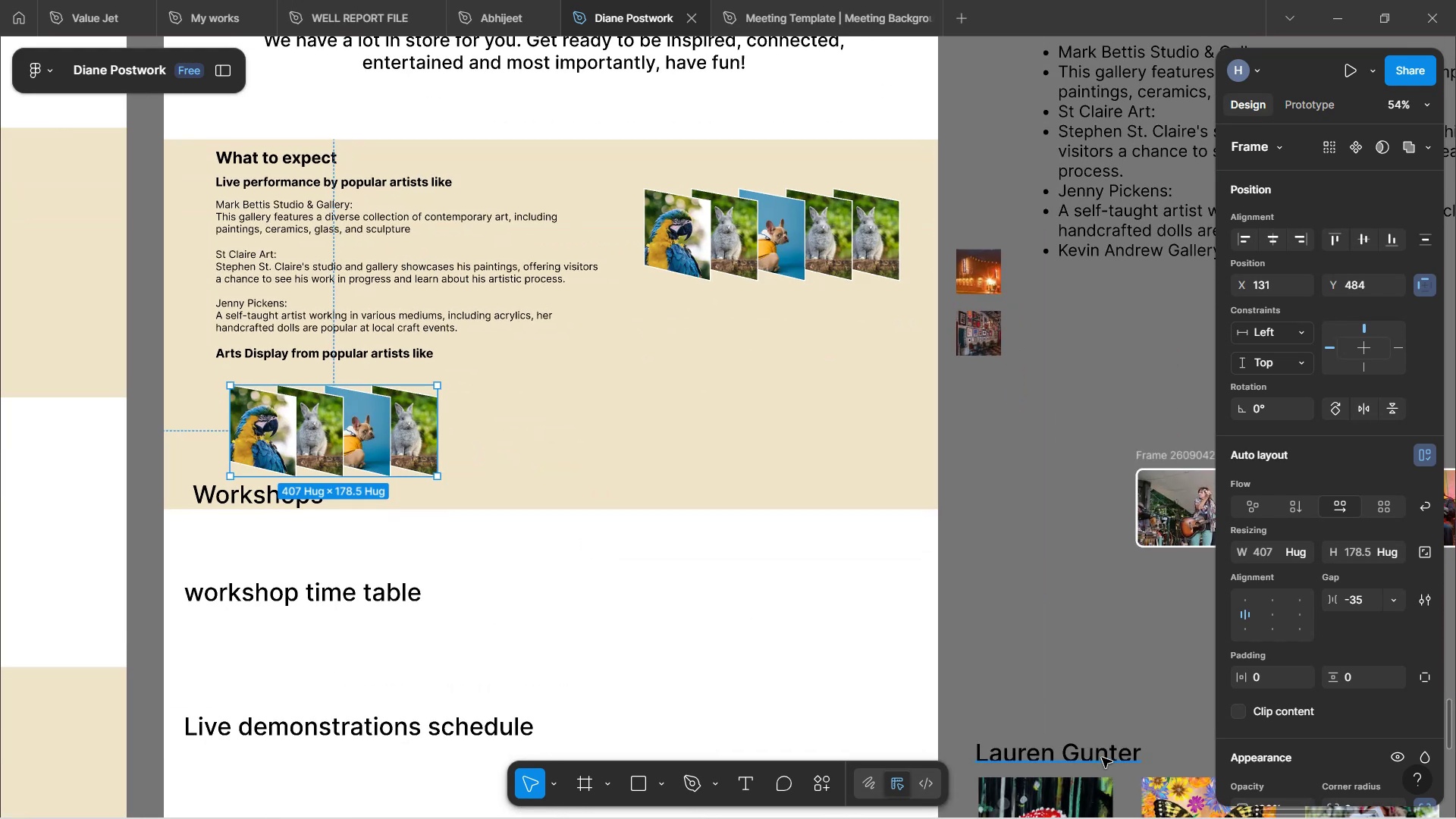 
left_click([1102, 758])
 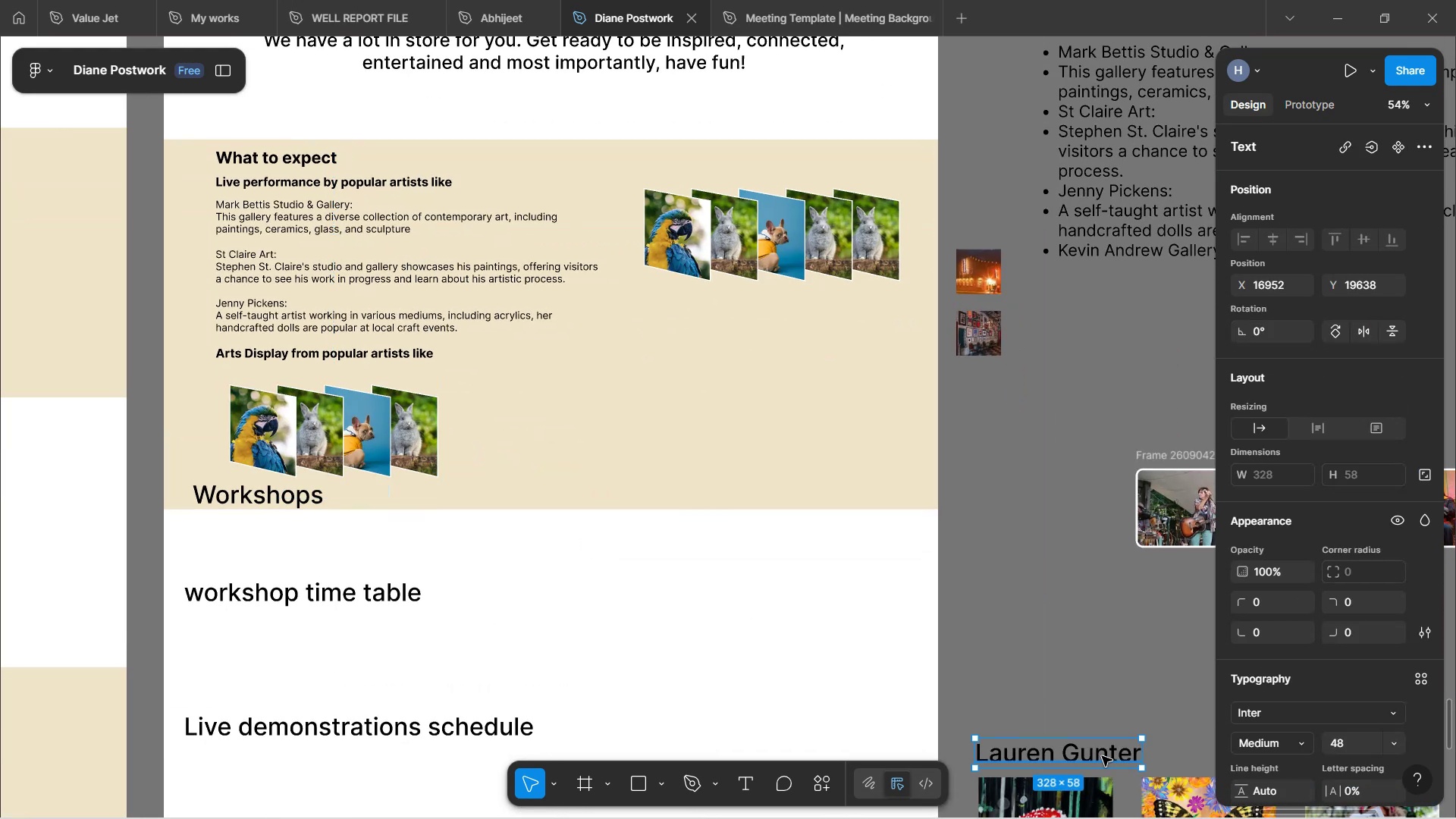 
hold_key(key=AltLeft, duration=1.36)
left_click_drag(start_coordinate=[1102, 756], to_coordinate=[552, 404])
 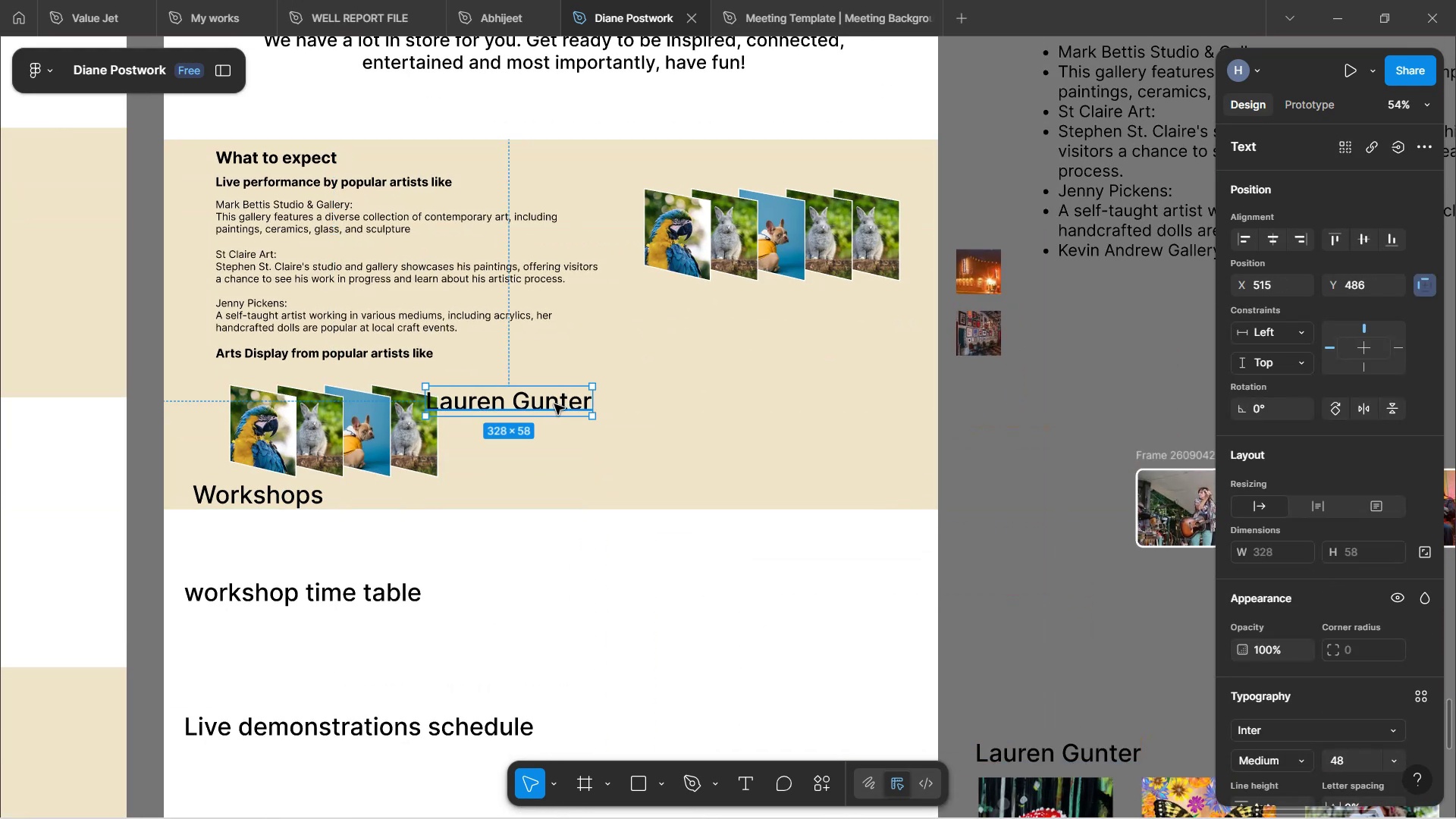 
left_click_drag(start_coordinate=[554, 404], to_coordinate=[597, 404])
 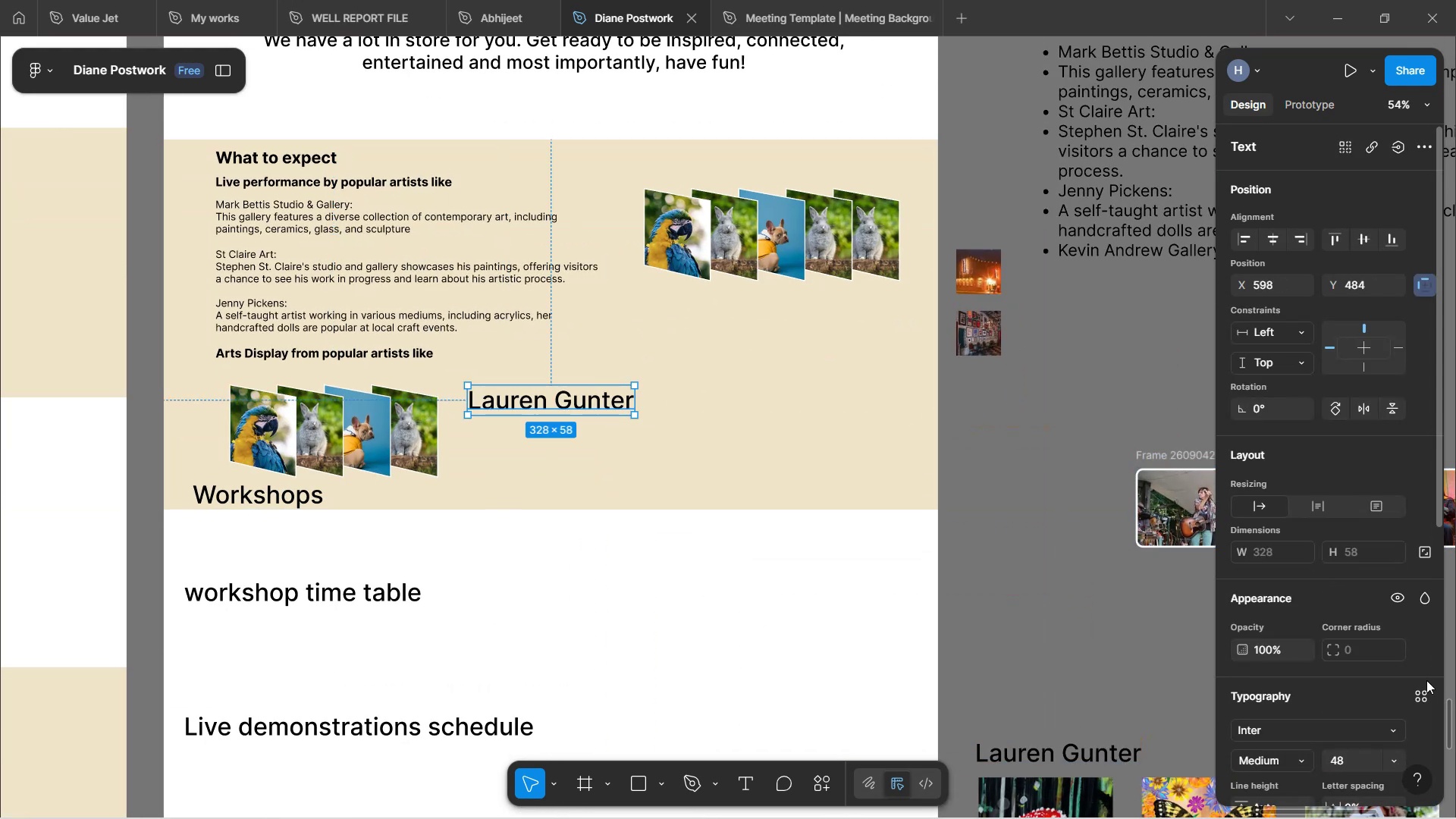 
scroll: coordinate [1418, 695], scroll_direction: down, amount: 3.0
 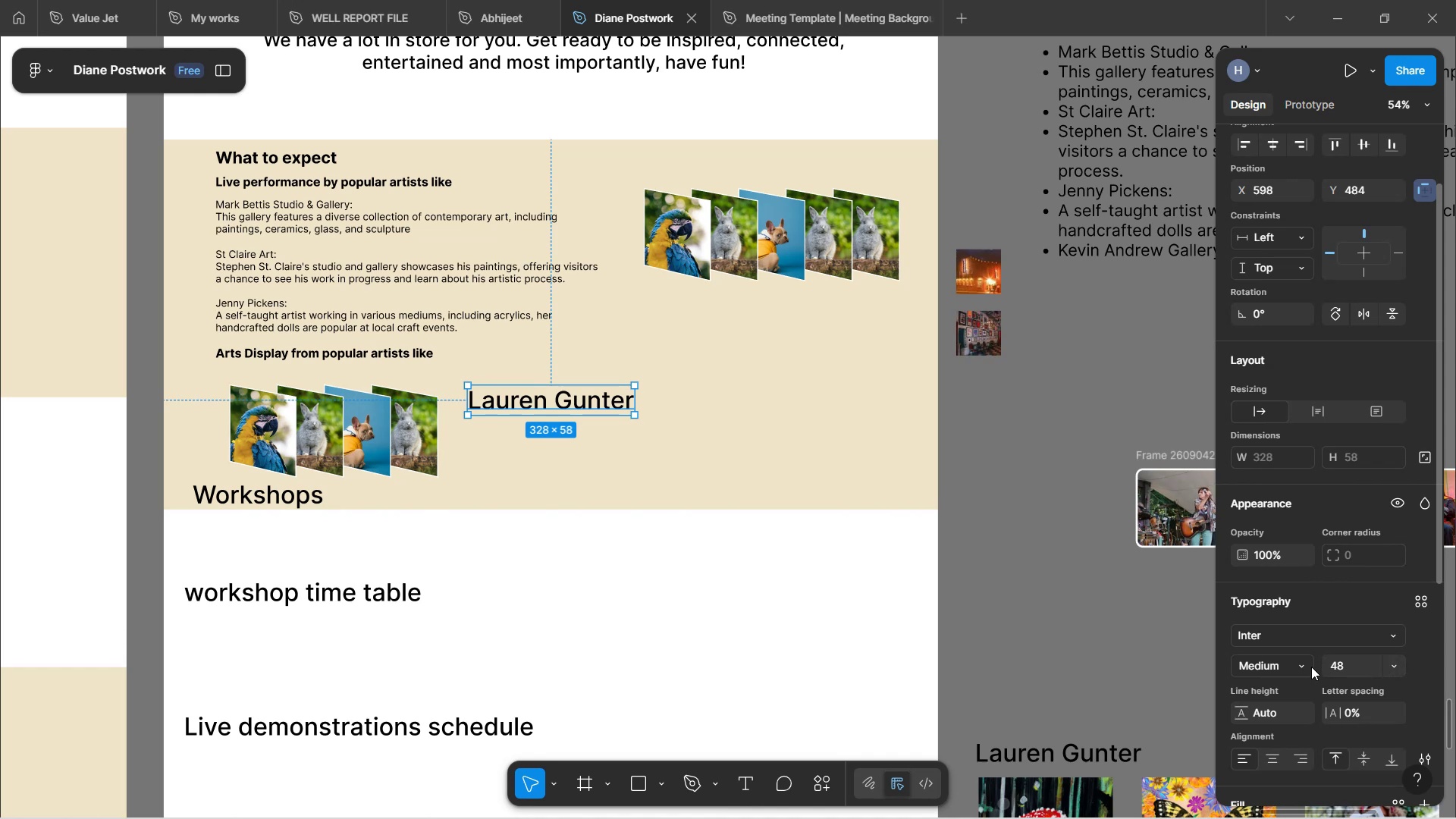 
left_click([1308, 667])
 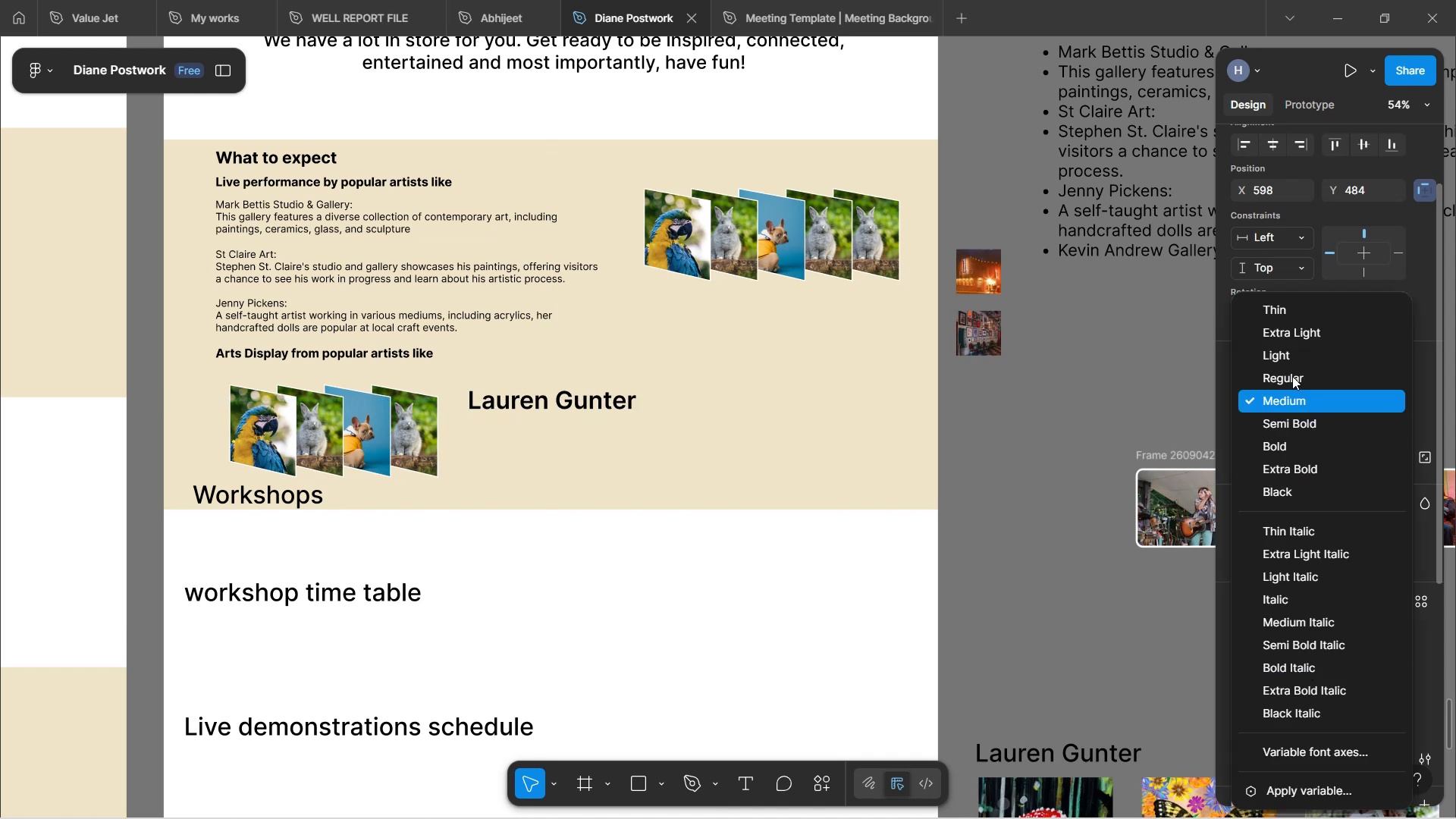 
left_click([1292, 373])
 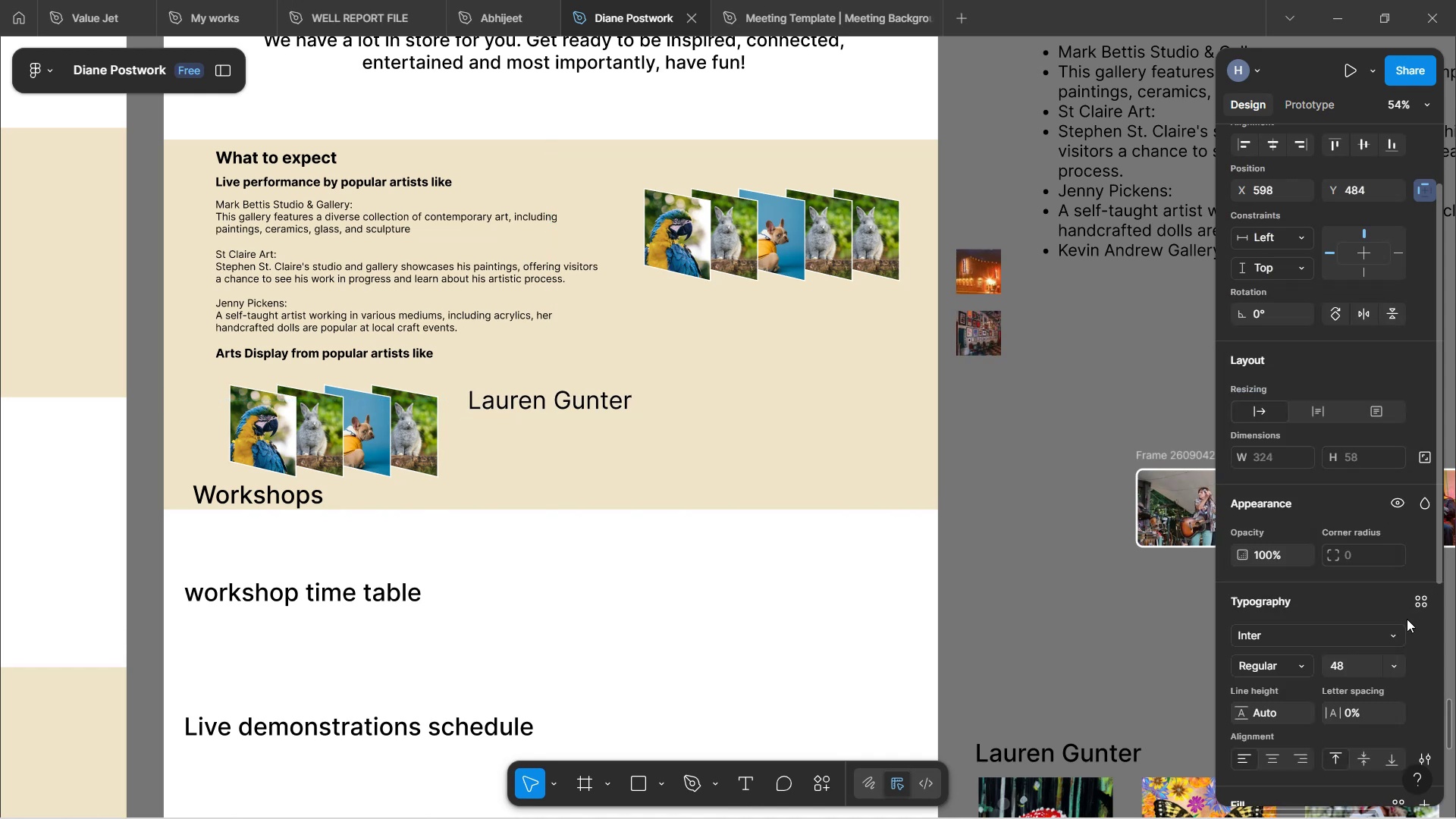 
mouse_move([1393, 636])
 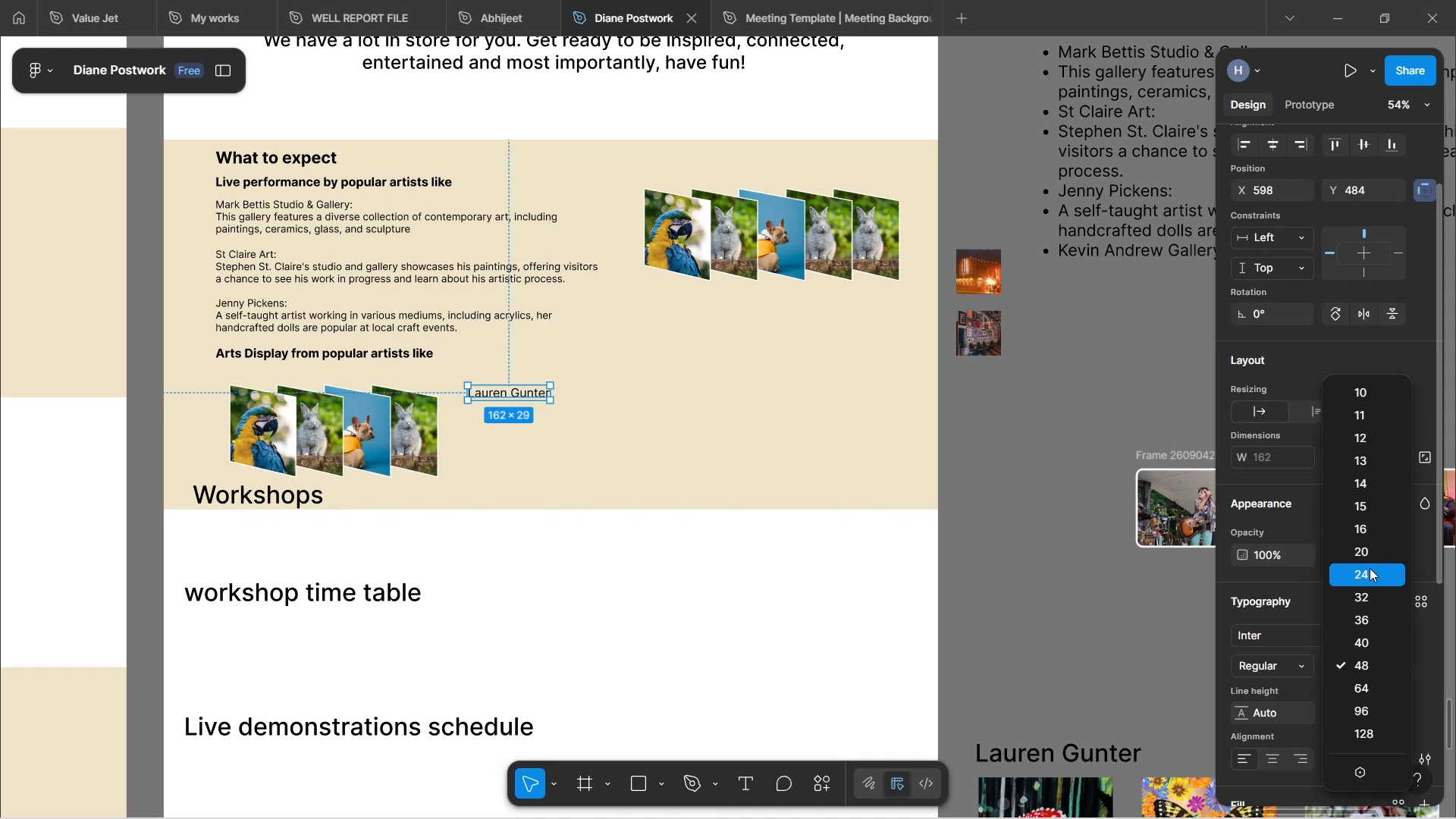 
left_click([1367, 556])
 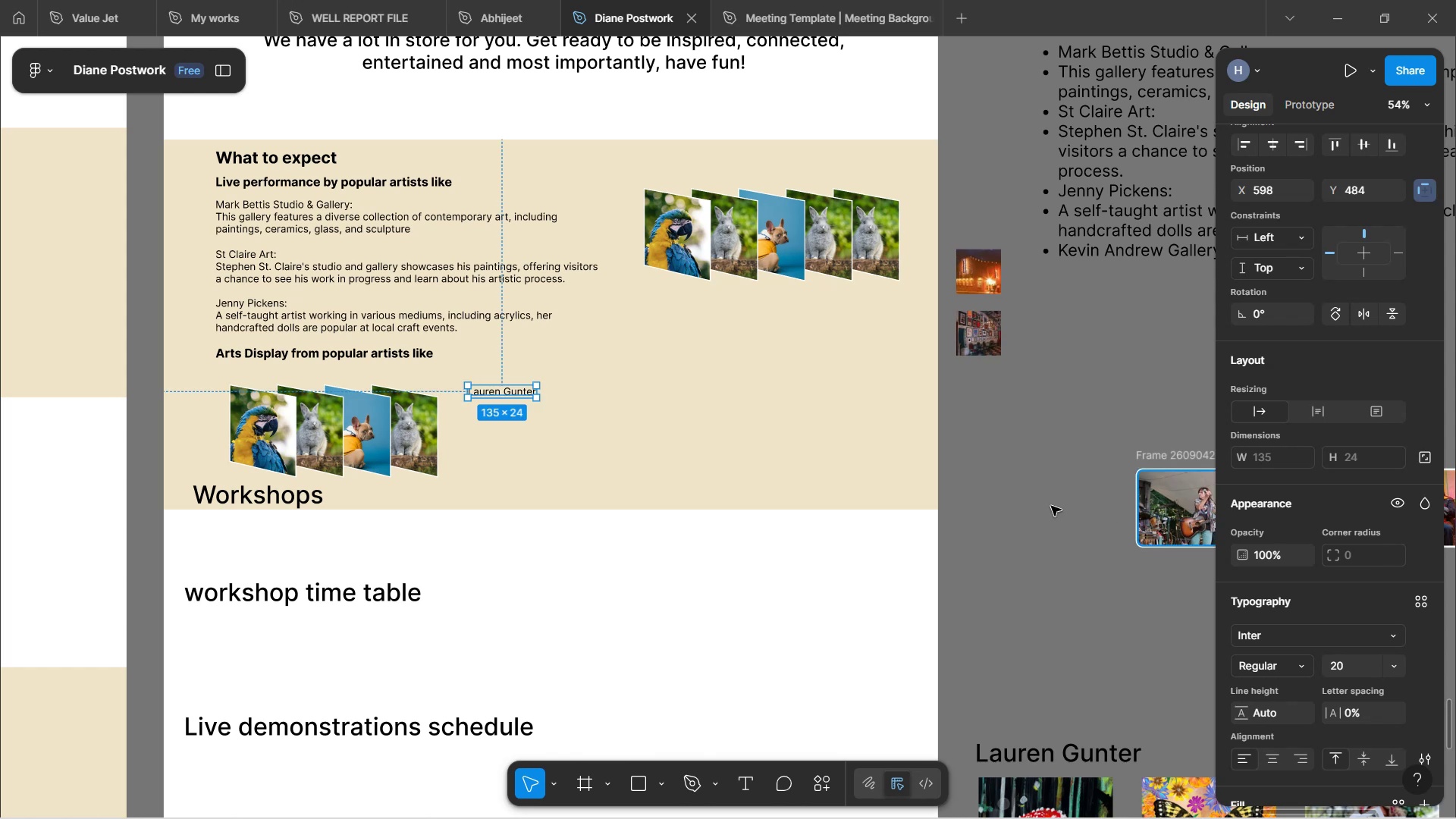 
hold_key(key=ControlLeft, duration=0.67)
scroll: coordinate [548, 453], scroll_direction: up, amount: 2.0
 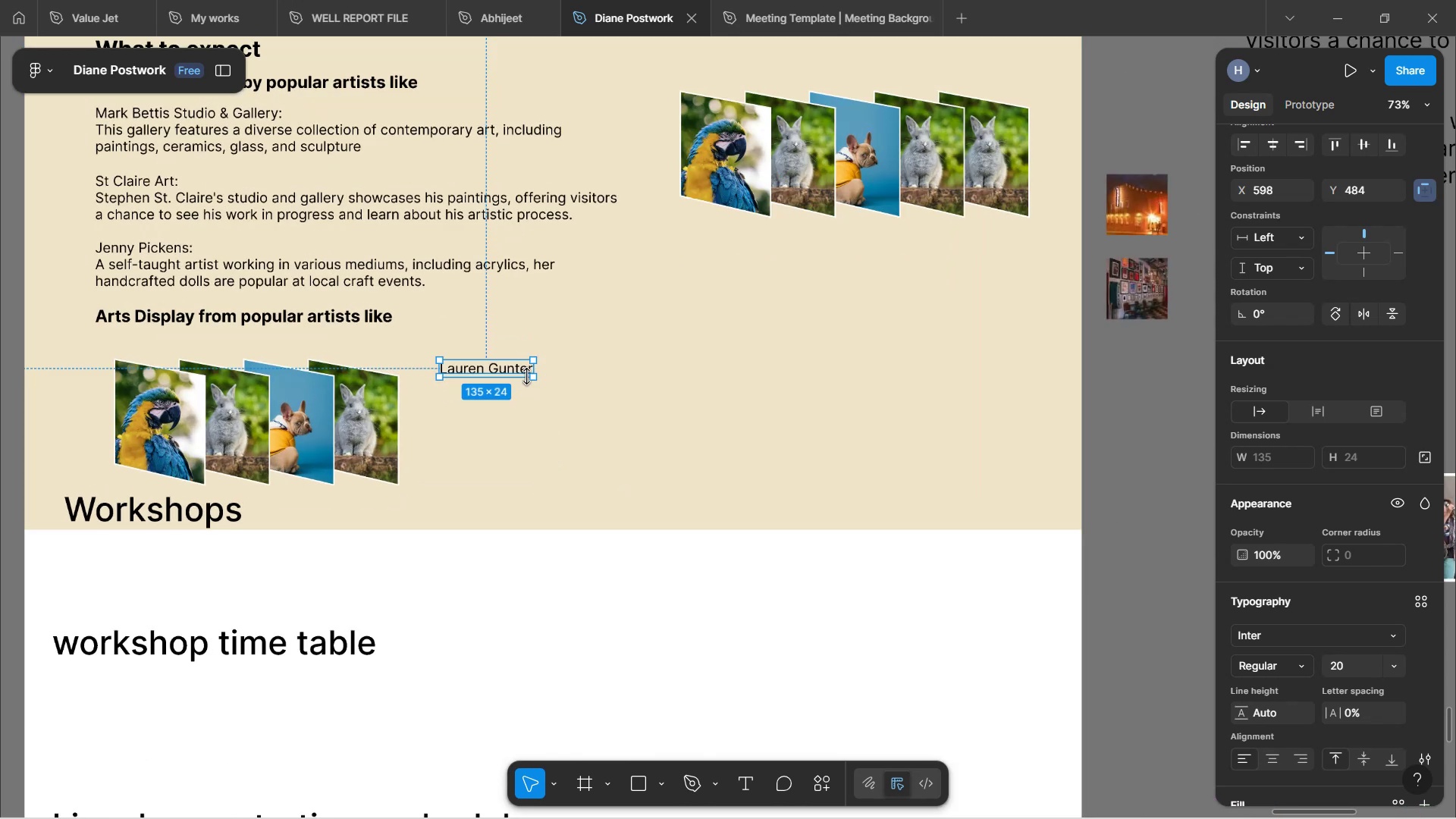 
left_click_drag(start_coordinate=[520, 371], to_coordinate=[272, 344])
 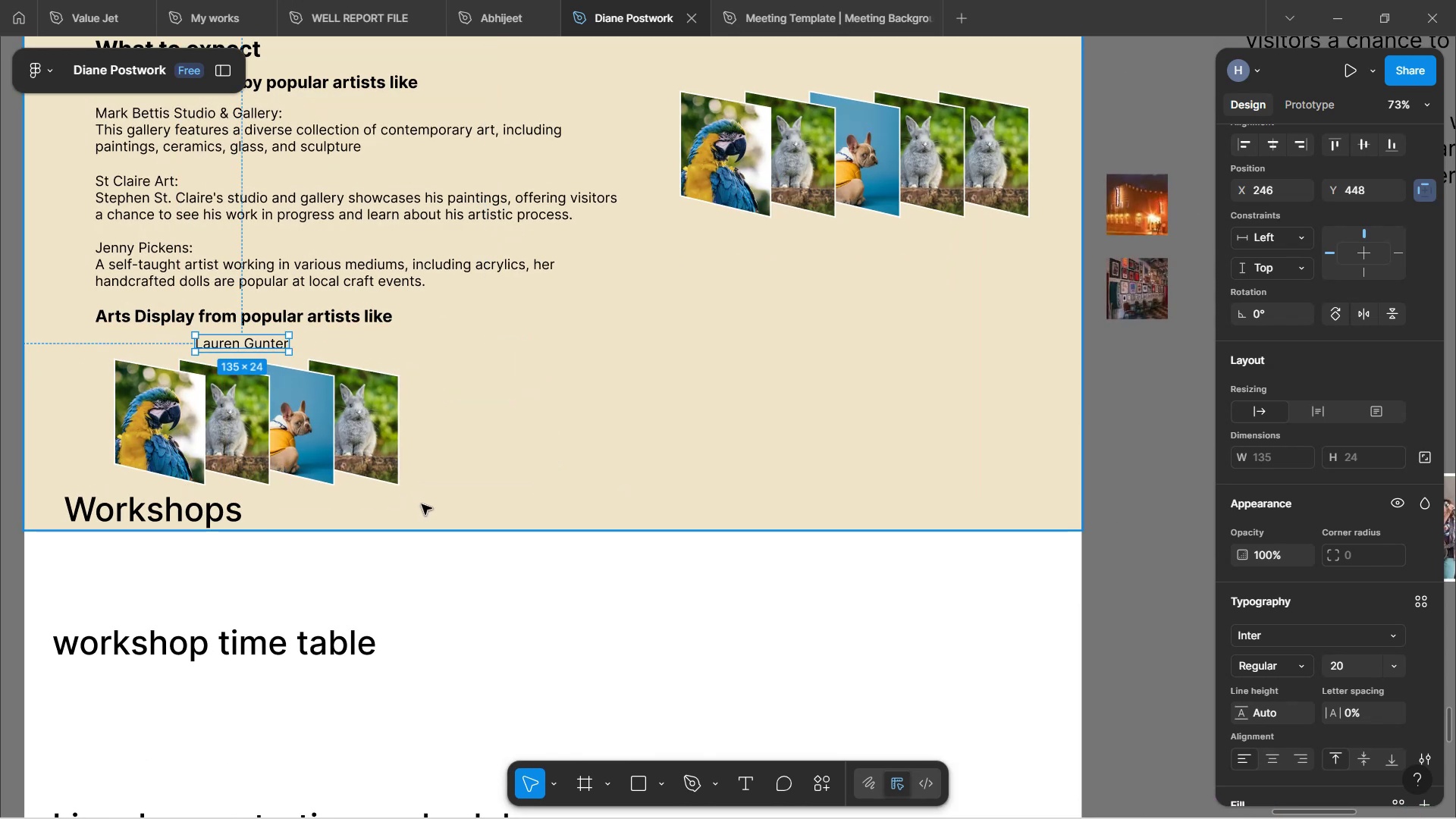 
left_click([422, 504])
 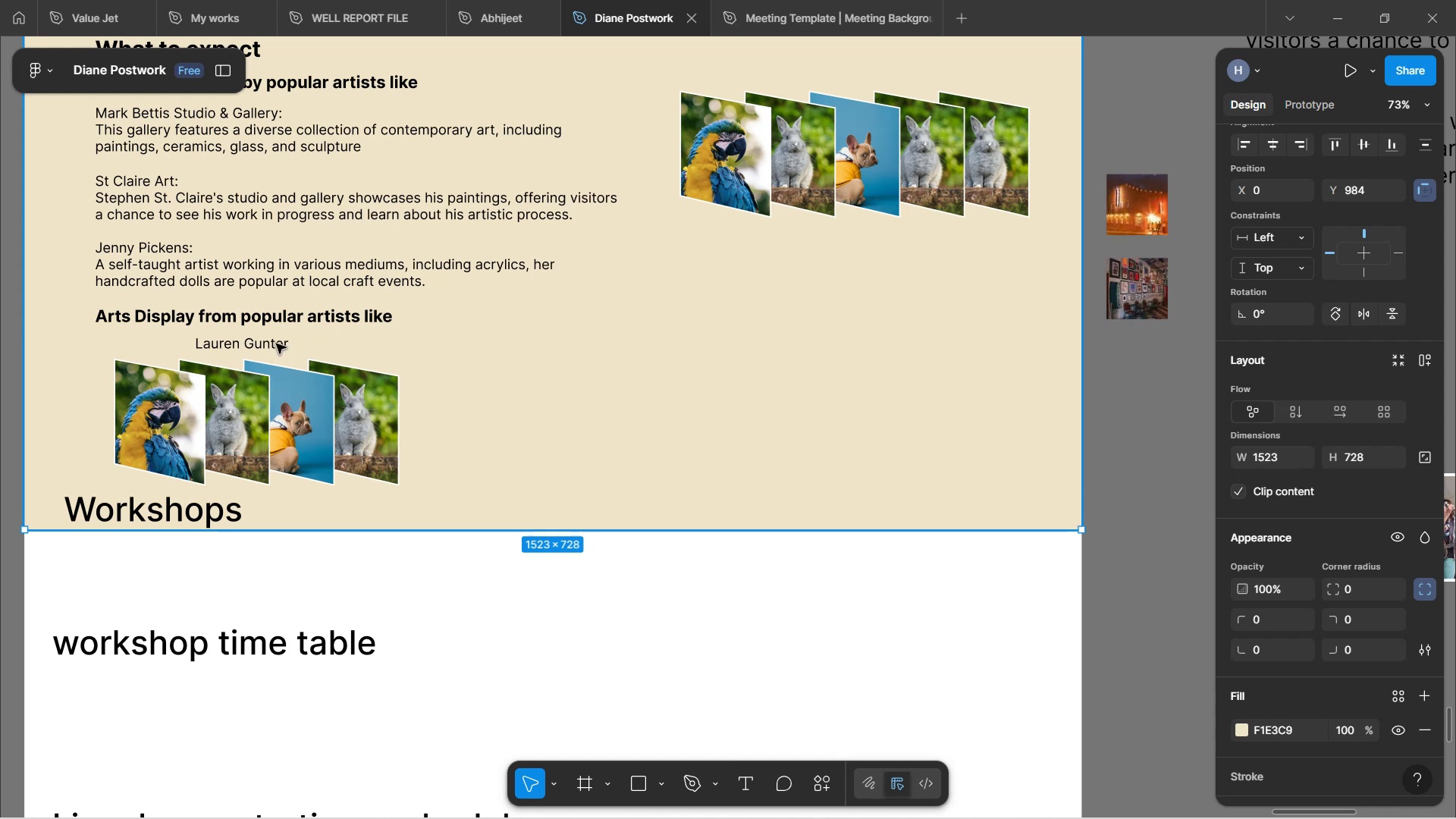 
double_click([271, 340])
 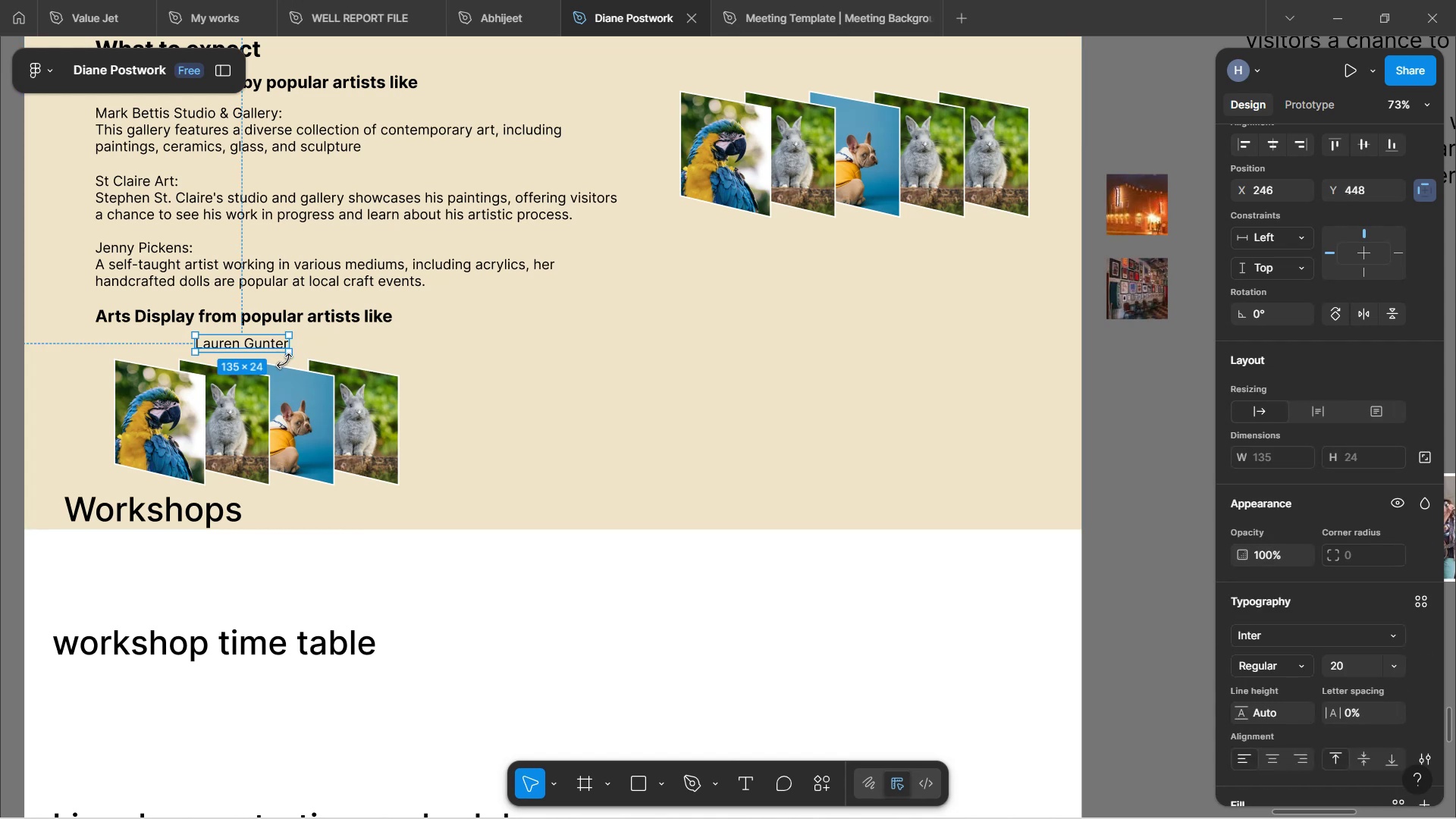 
hold_key(key=ShiftLeft, duration=1.52)
 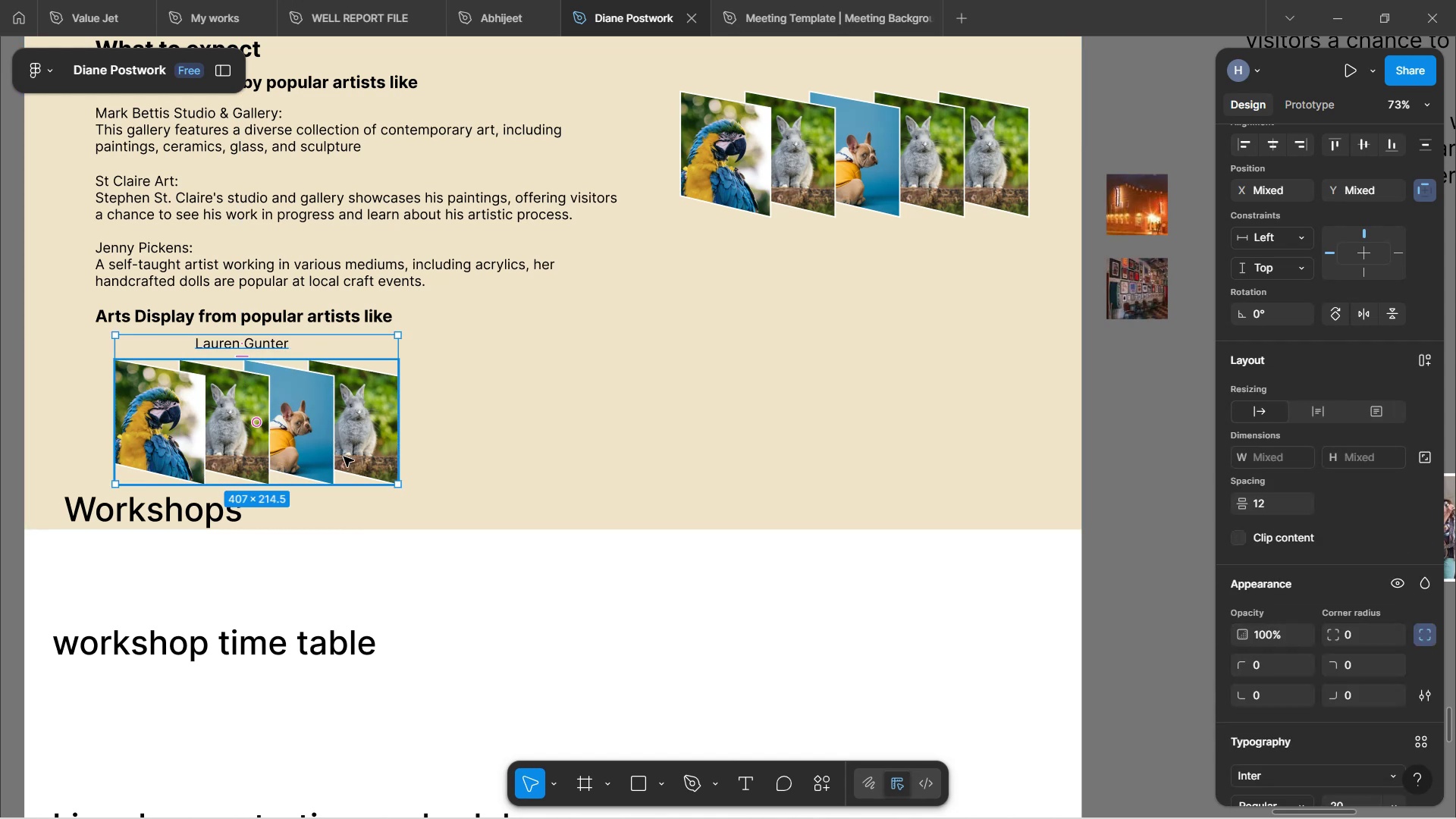 
hold_key(key=ShiftLeft, duration=0.43)
left_click([344, 457])
 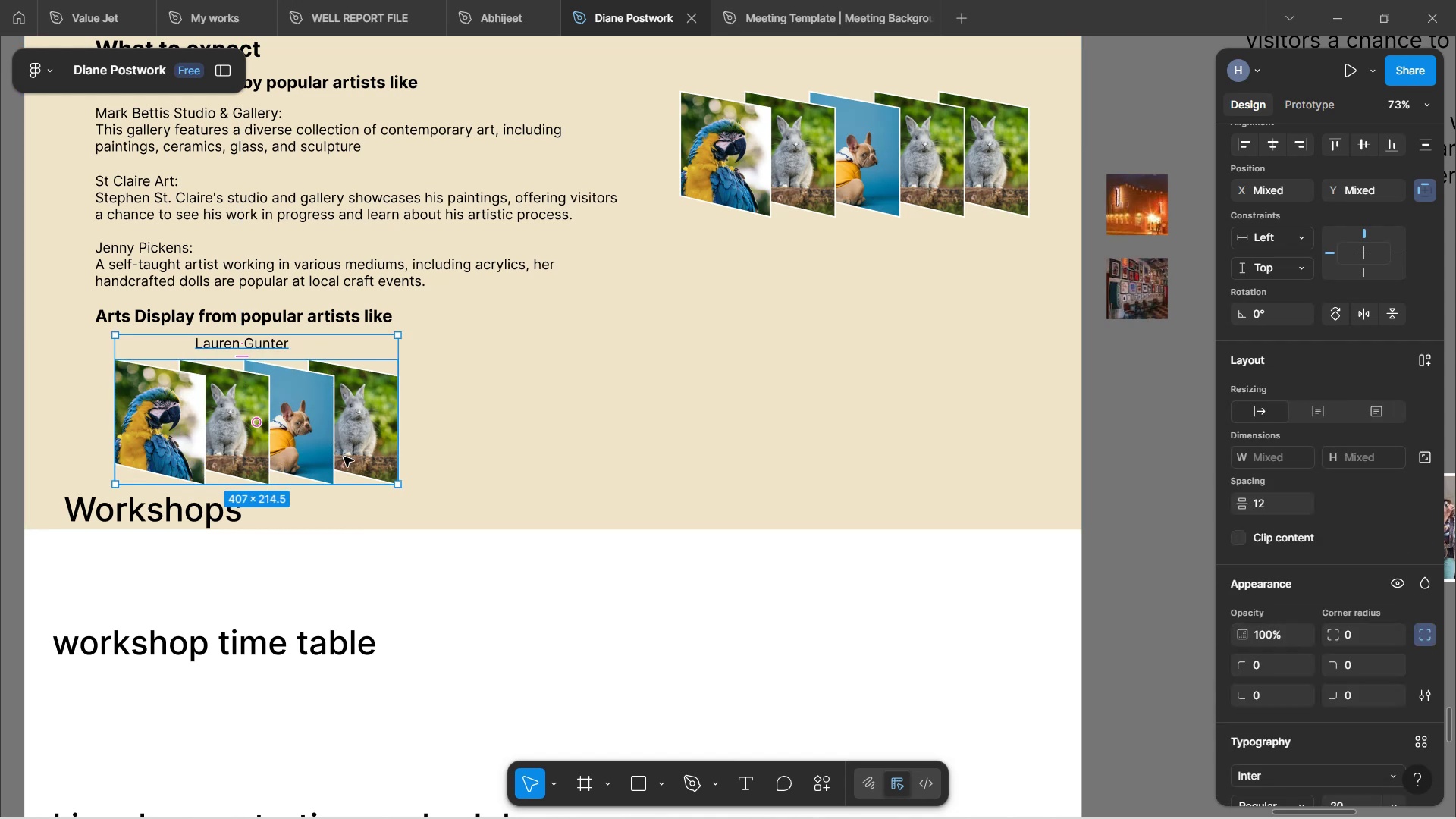 
hold_key(key=AltLeft, duration=1.51)
left_click_drag(start_coordinate=[344, 457], to_coordinate=[771, 462])
 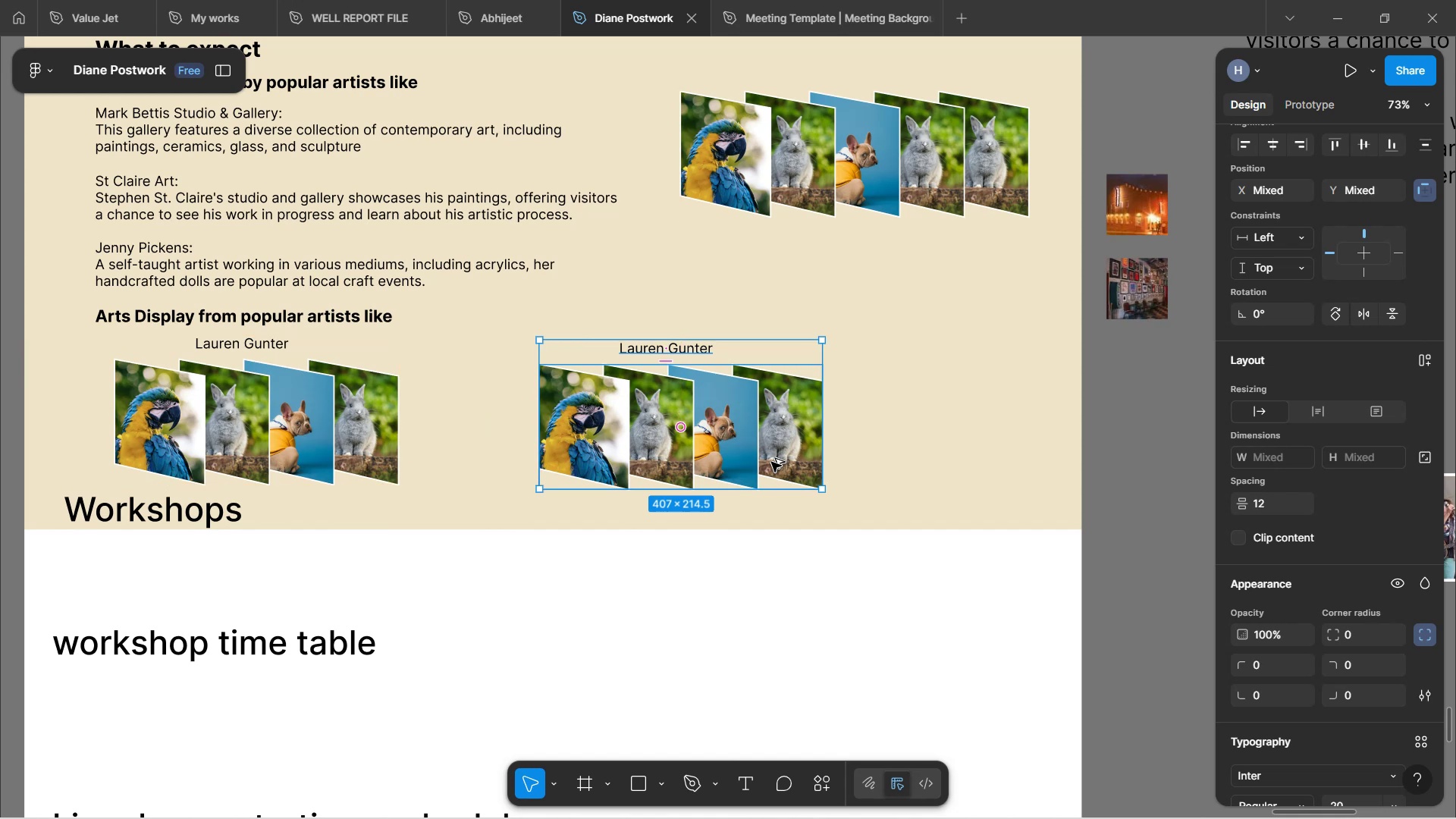 
hold_key(key=AltLeft, duration=1.51)
 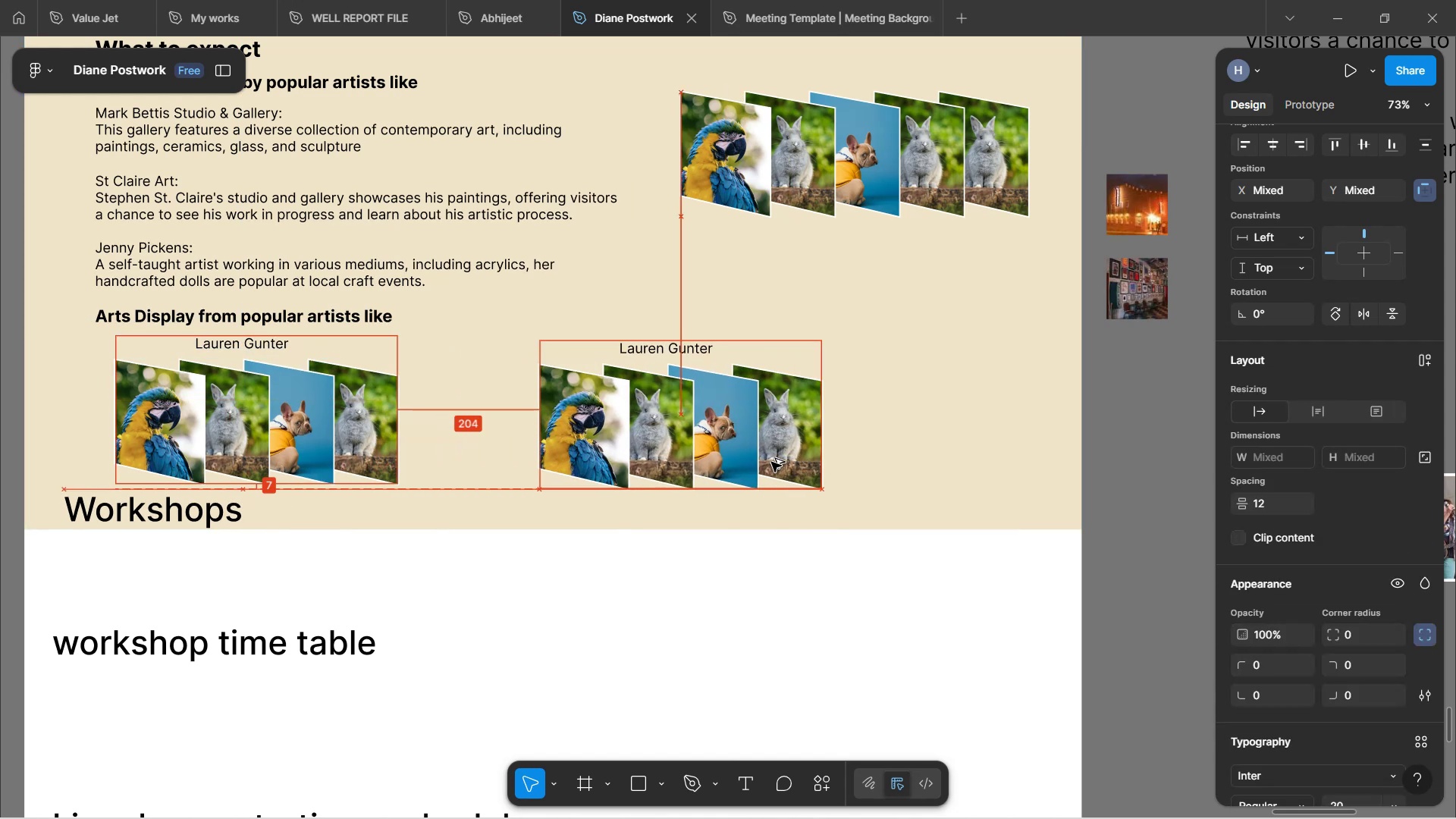 
hold_key(key=AltLeft, duration=1.5)
 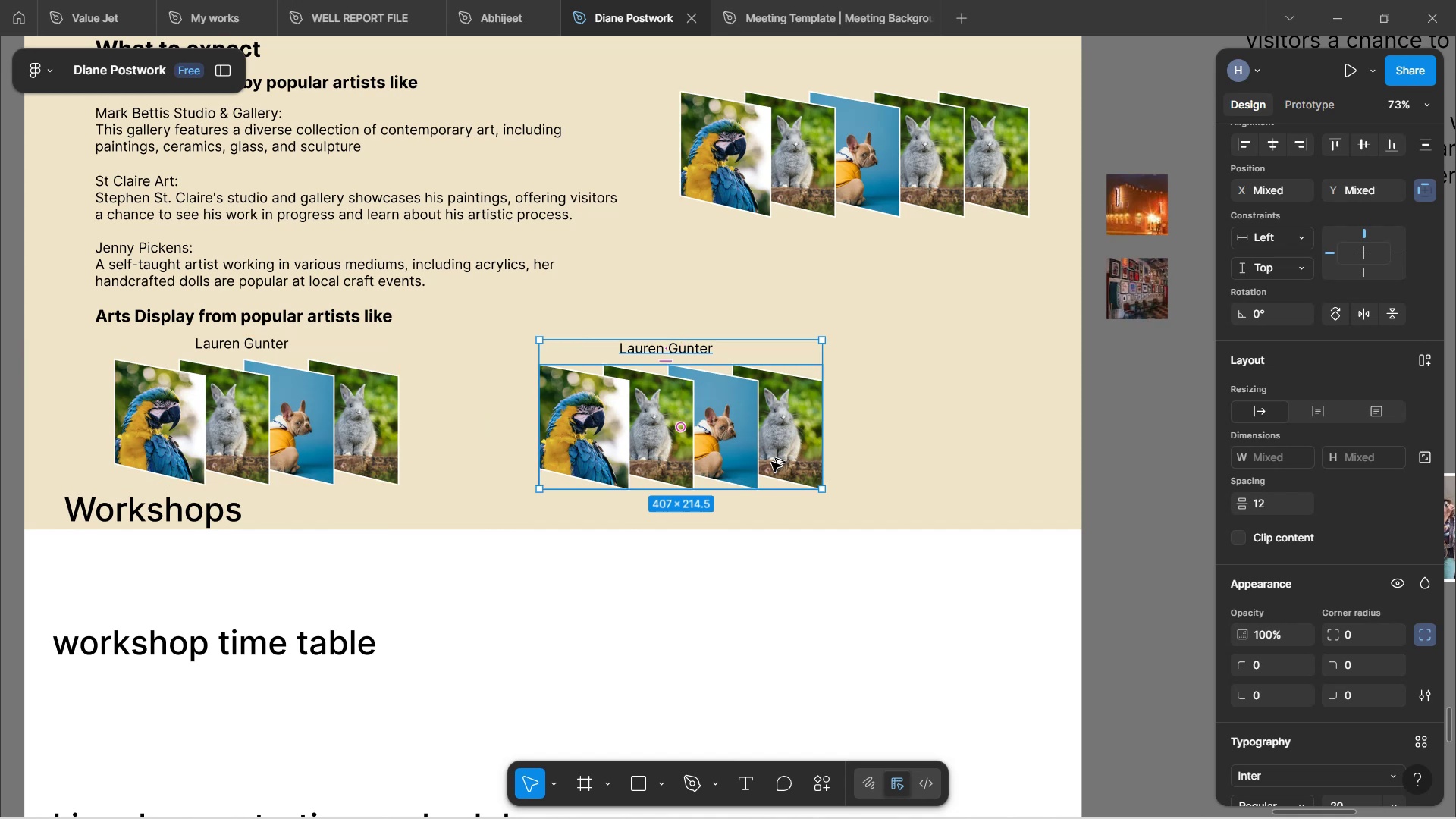 
hold_key(key=AltLeft, duration=0.65)
 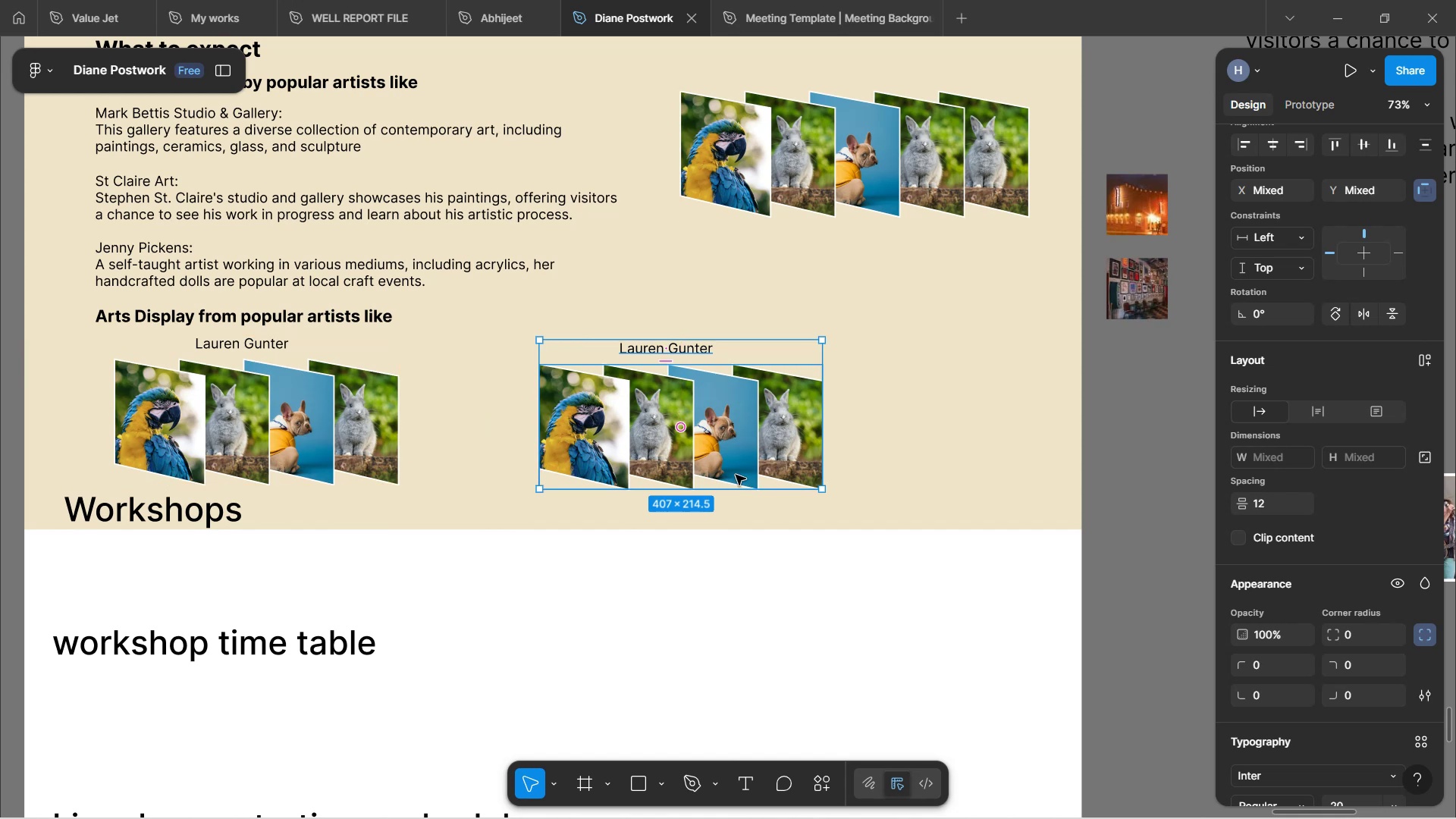 
left_click_drag(start_coordinate=[733, 474], to_coordinate=[731, 469])
 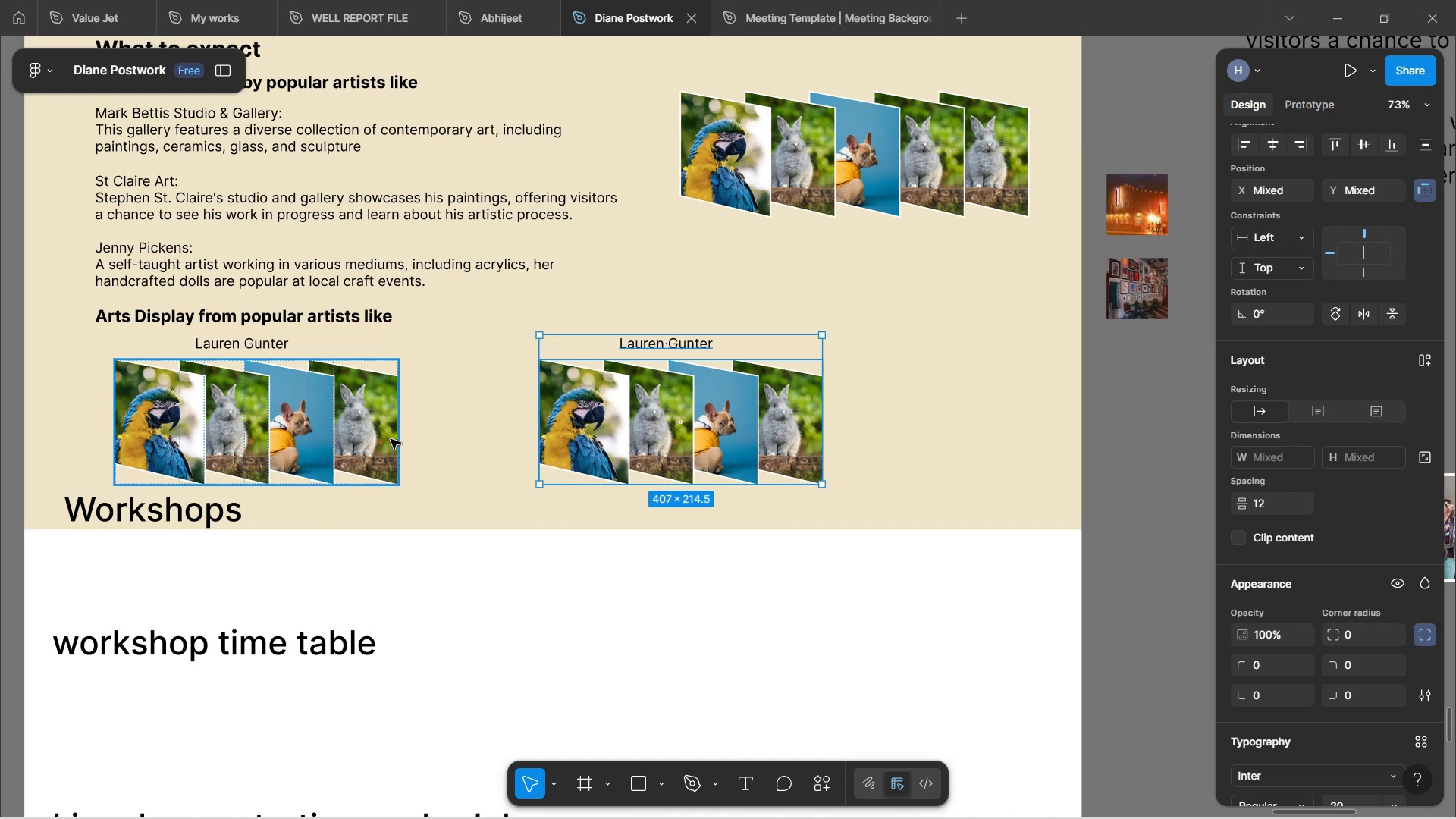 
left_click([387, 438])
 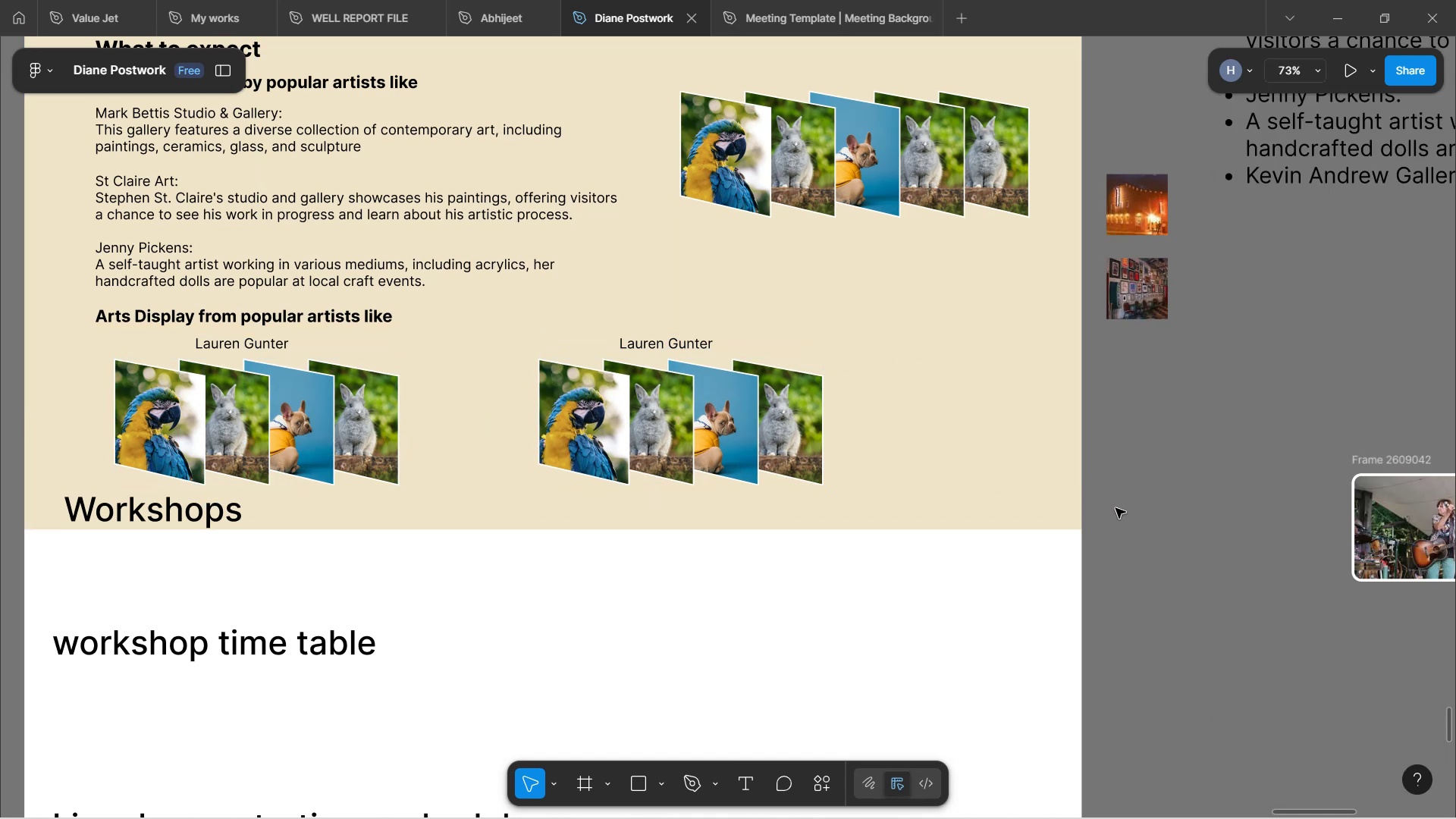 
hold_key(key=ControlLeft, duration=1.04)
scroll: coordinate [1185, 667], scroll_direction: down, amount: 12.0
 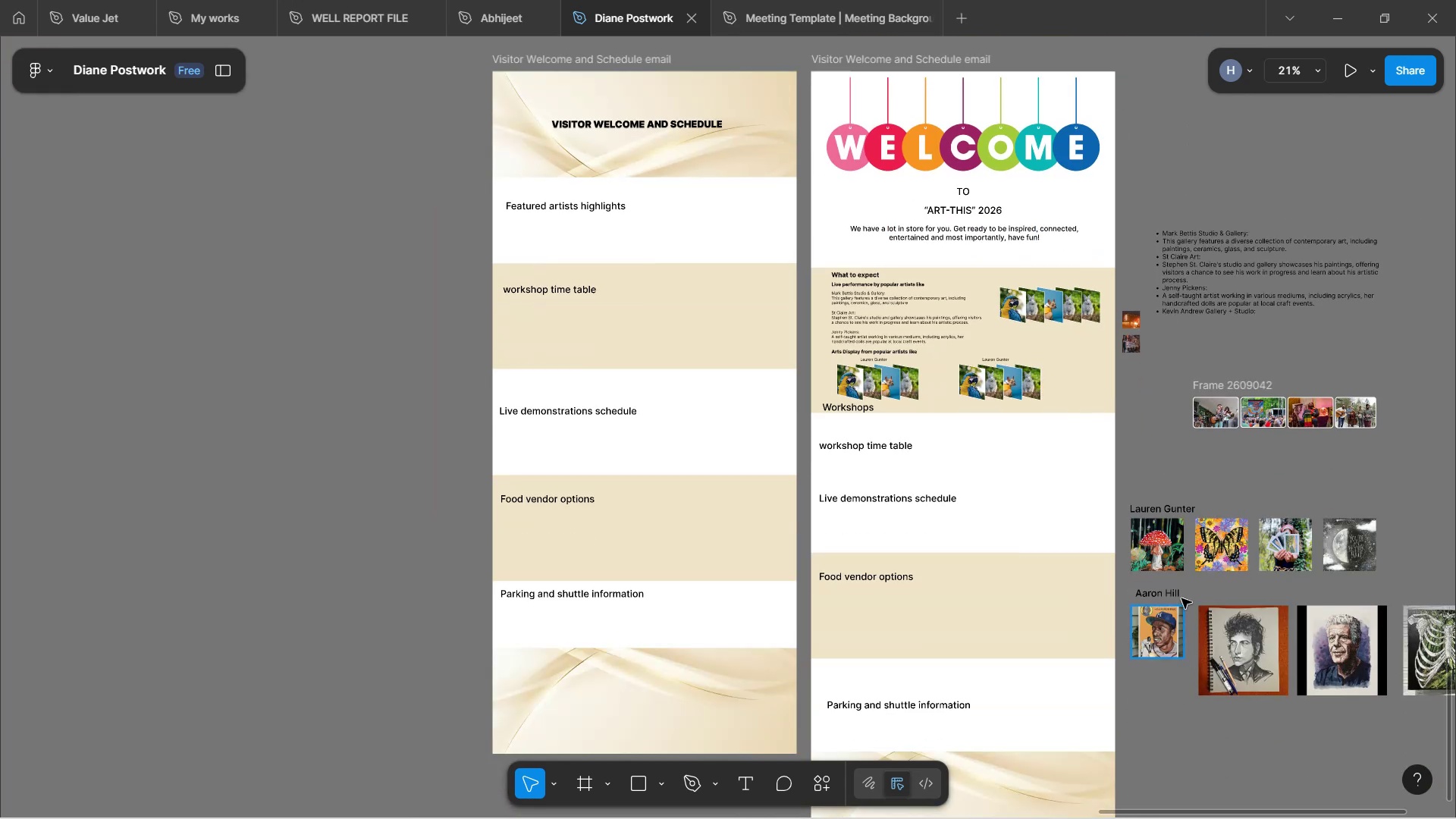 
hold_key(key=ControlLeft, duration=0.91)
scroll: coordinate [650, 373], scroll_direction: up, amount: 19.0
 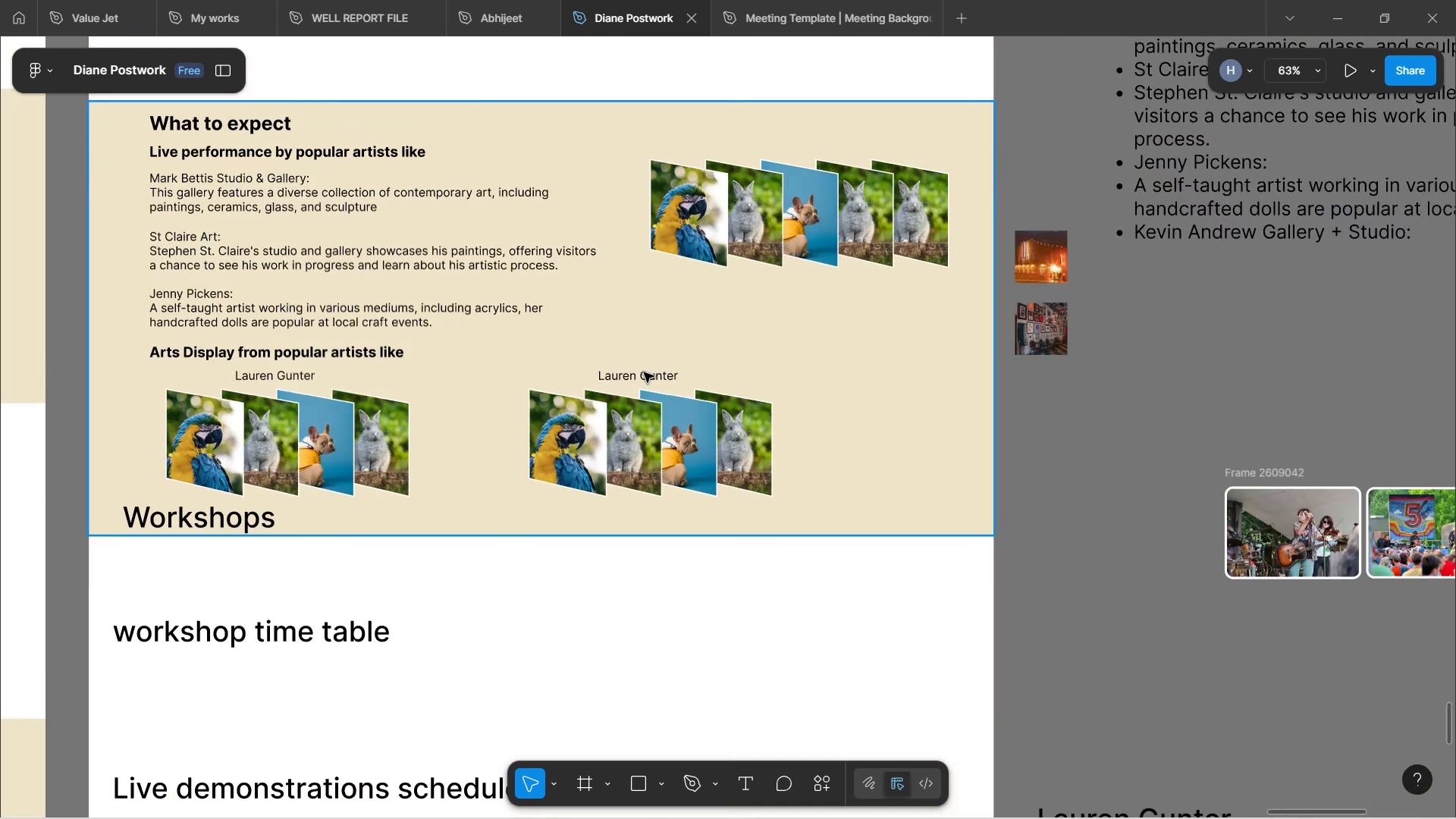 
left_click([644, 376])
 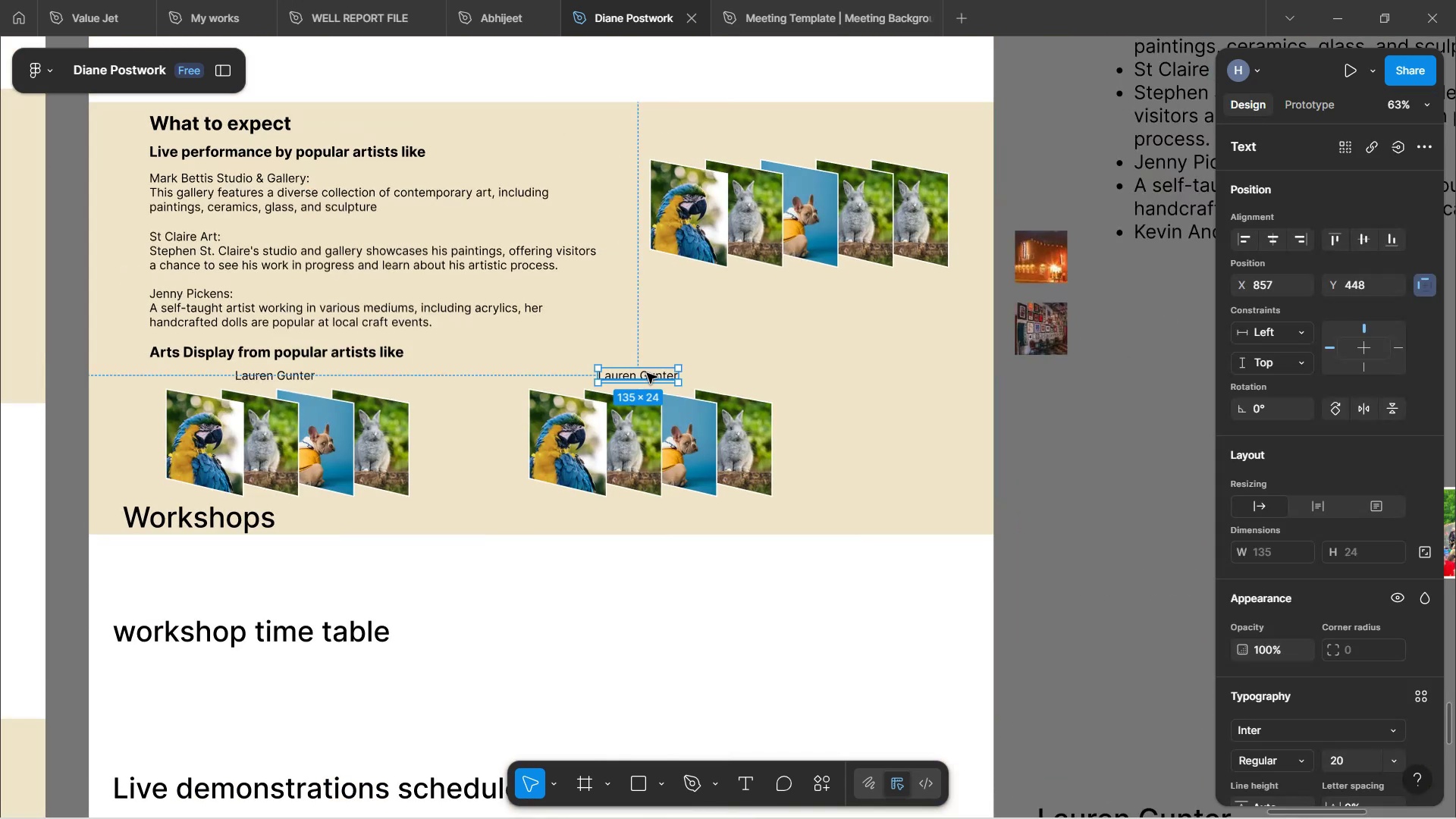 
double_click([647, 373])
 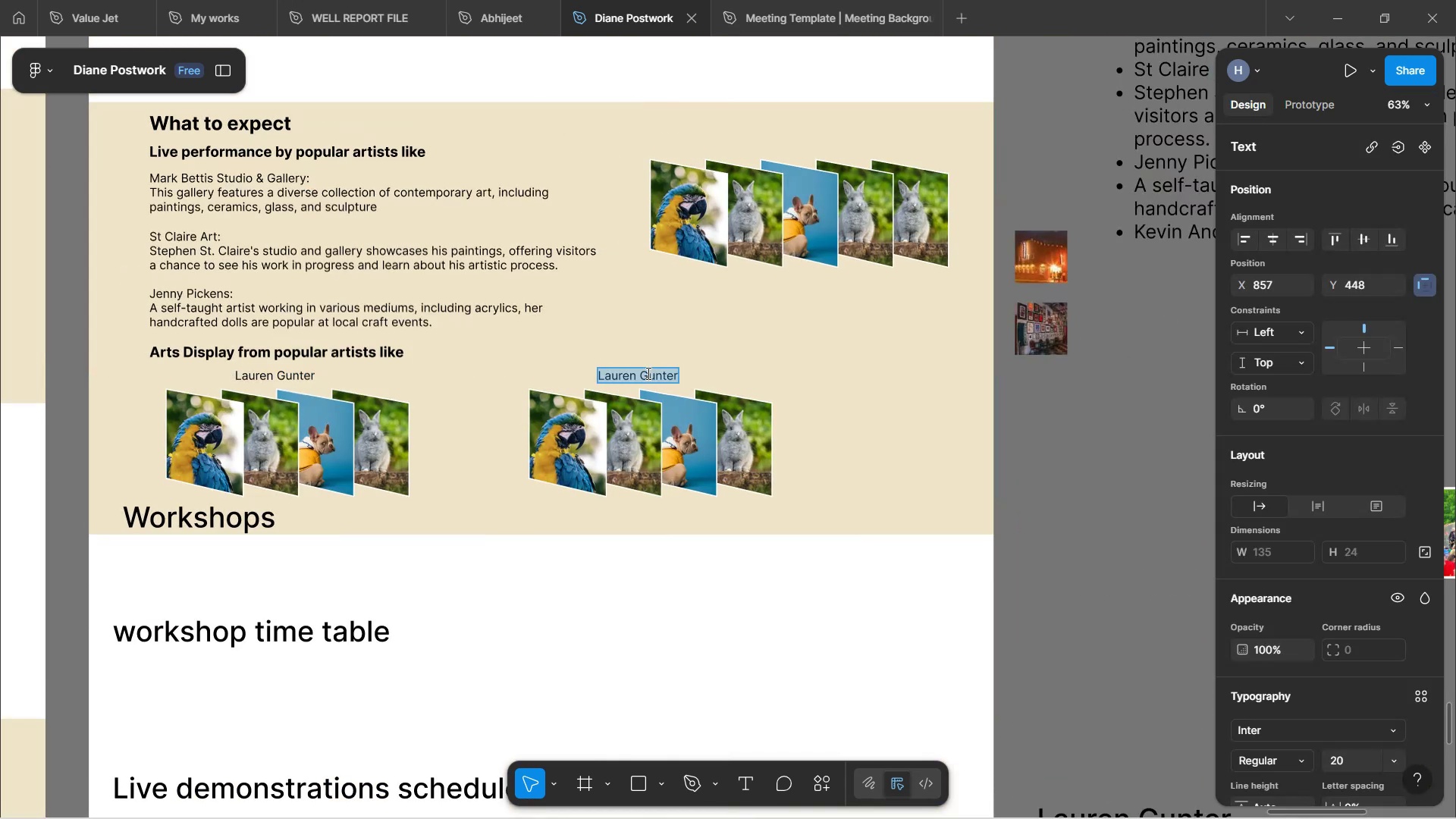 
type(Aaron Hill)
 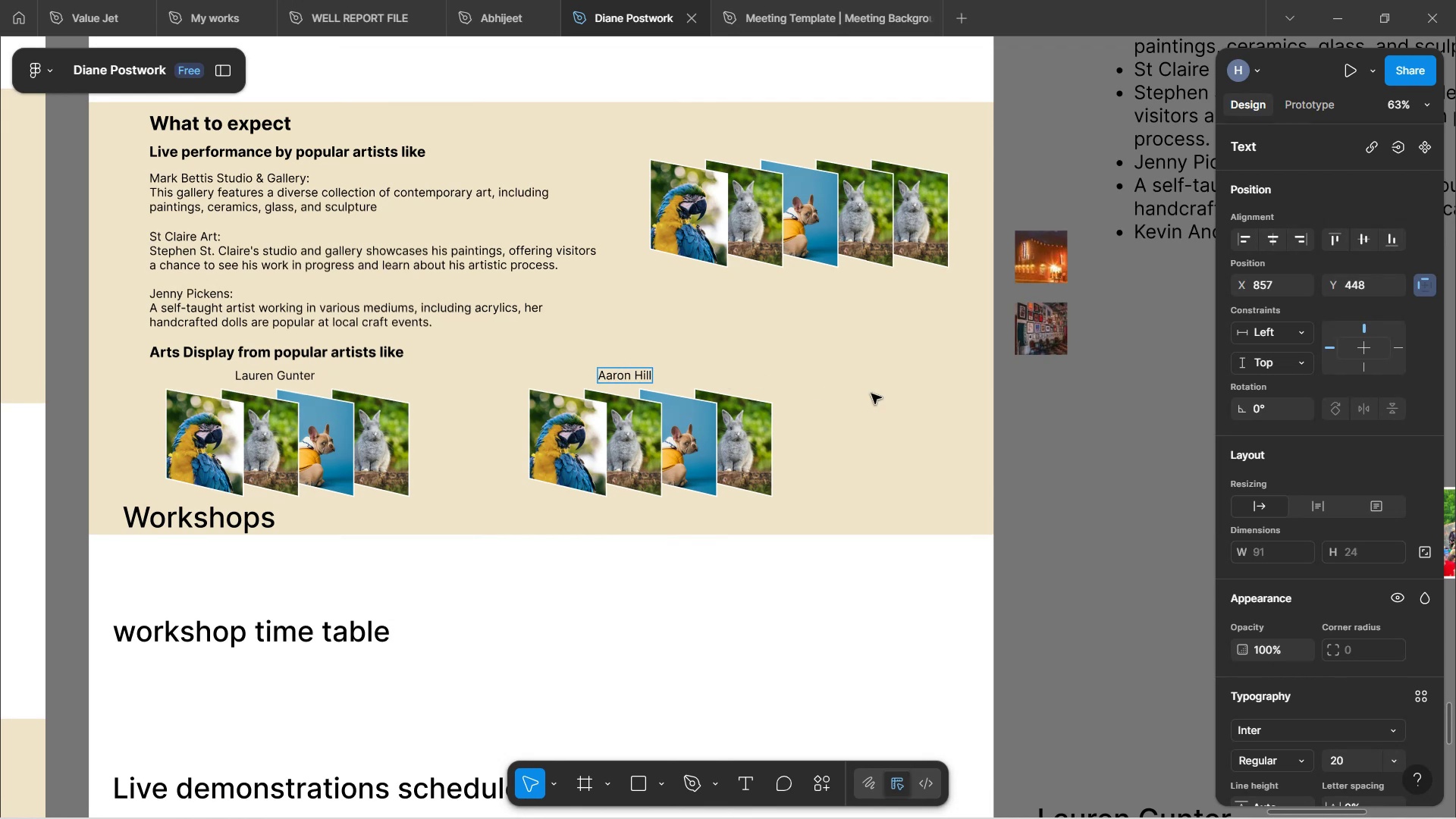 
left_click([1034, 438])
 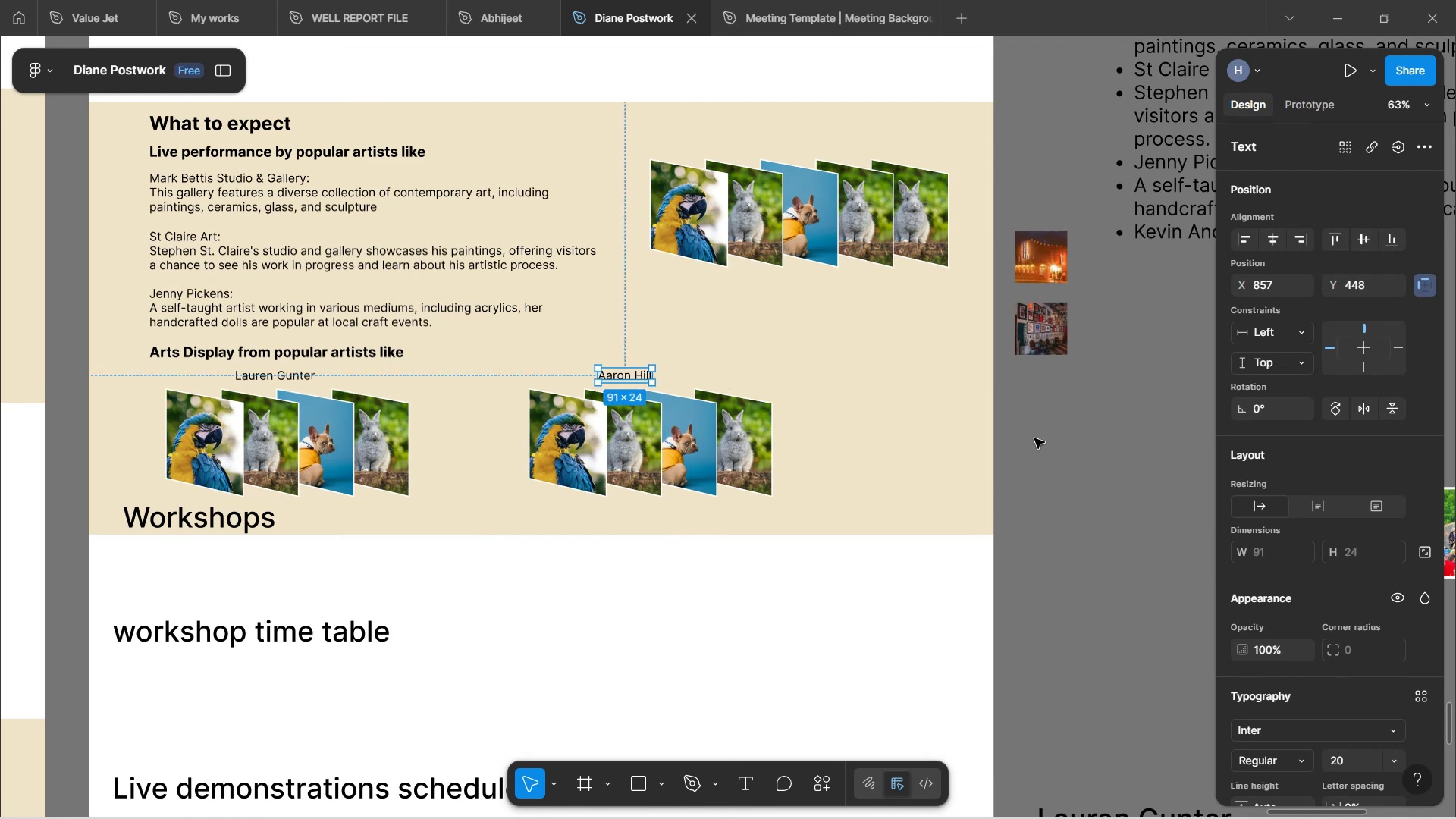 
hold_key(key=ControlLeft, duration=0.74)
scroll: coordinate [643, 423], scroll_direction: up, amount: 2.0
 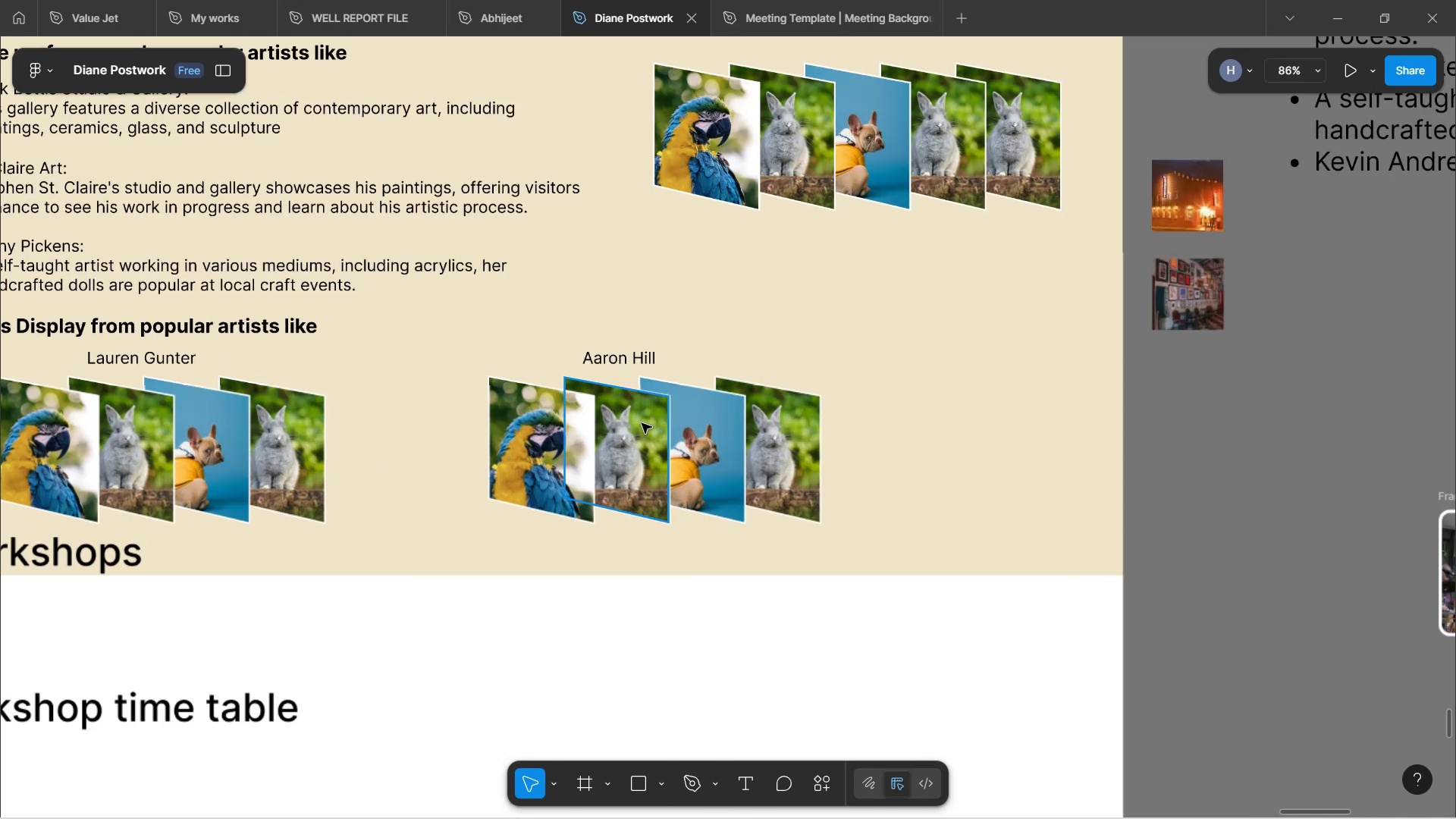 
hold_key(key=ShiftLeft, duration=1.51)
scroll: coordinate [642, 423], scroll_direction: up, amount: 4.0
 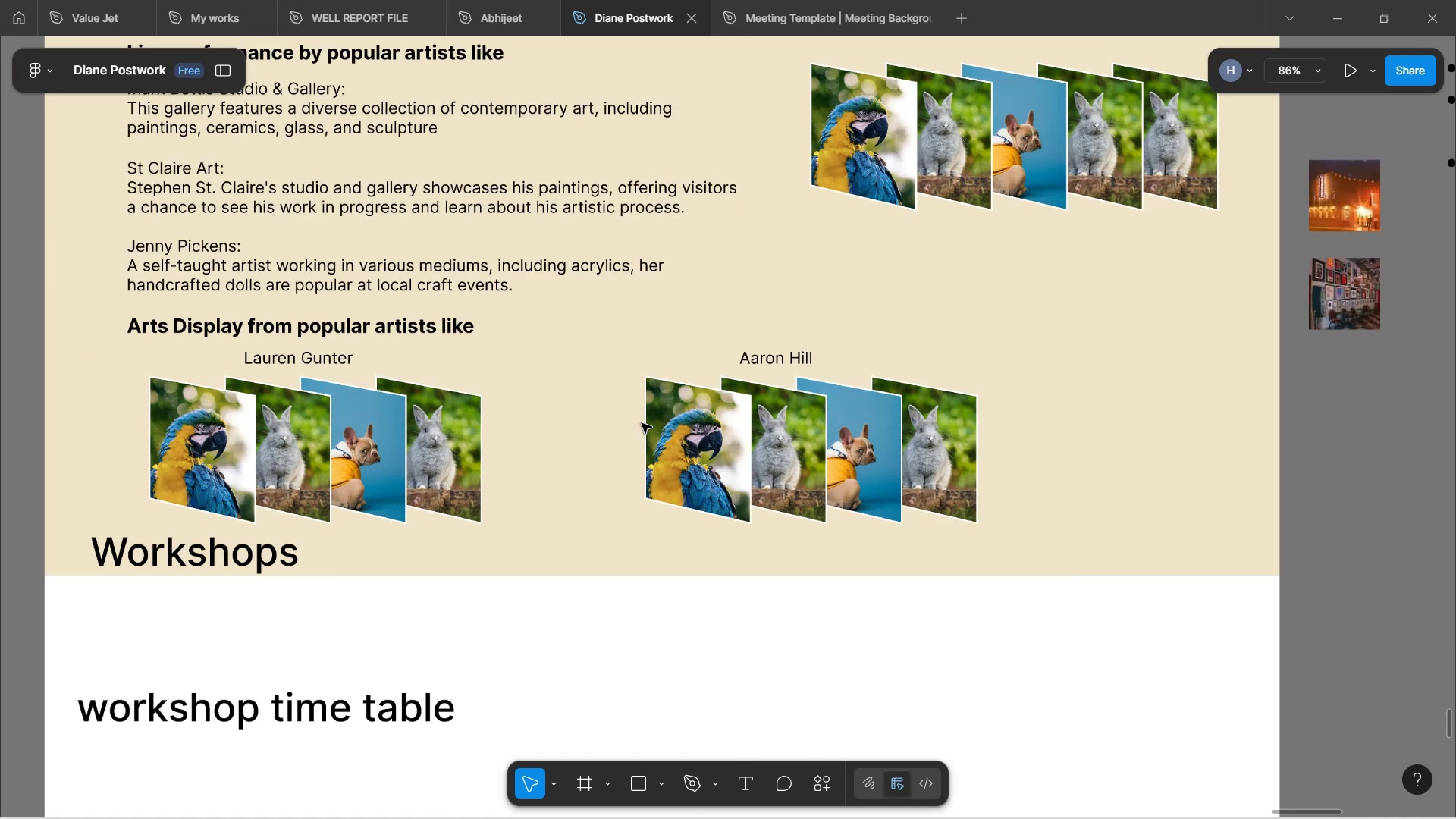 
hold_key(key=ShiftLeft, duration=0.58)
 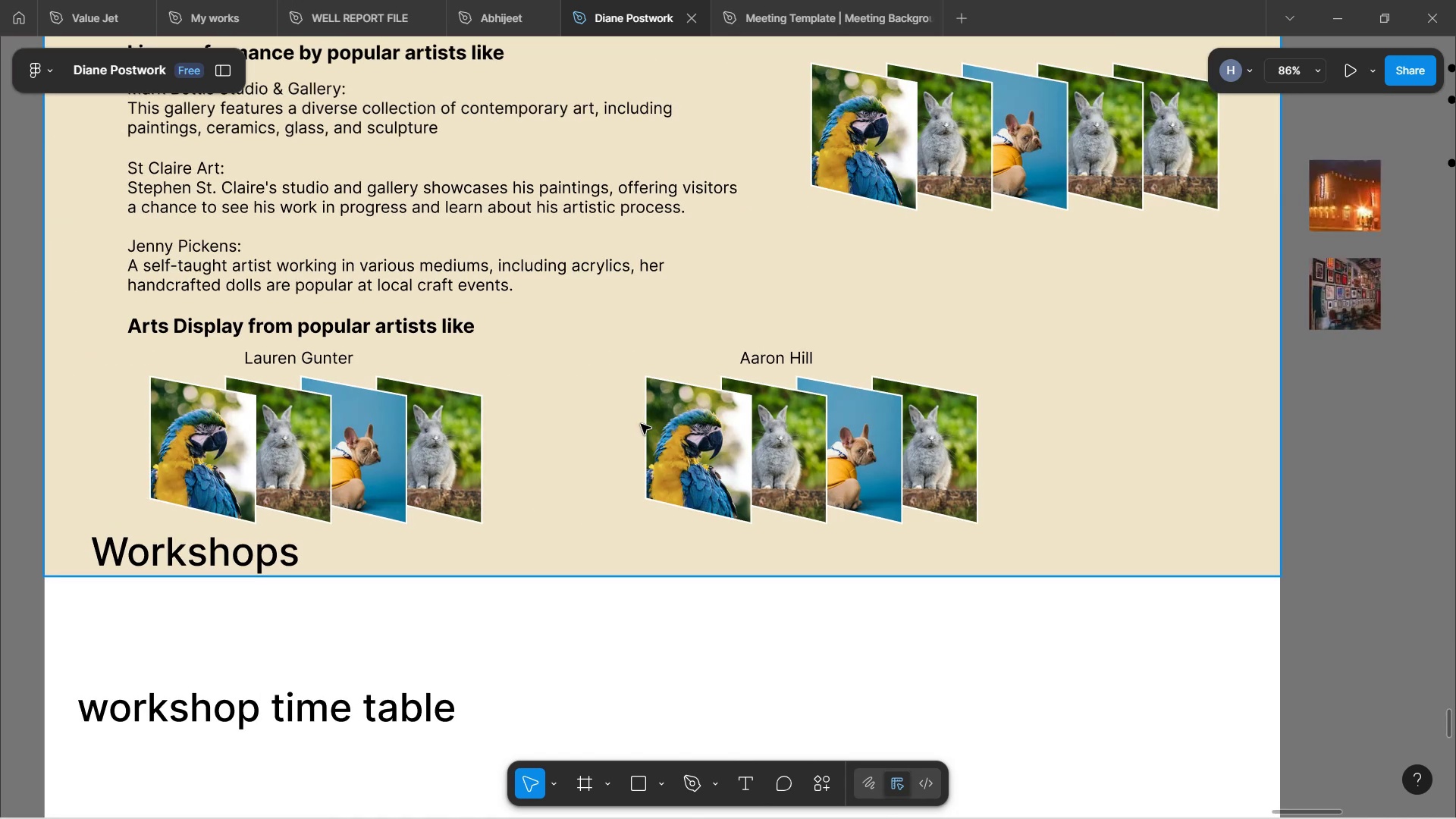 
wait(12.07)
 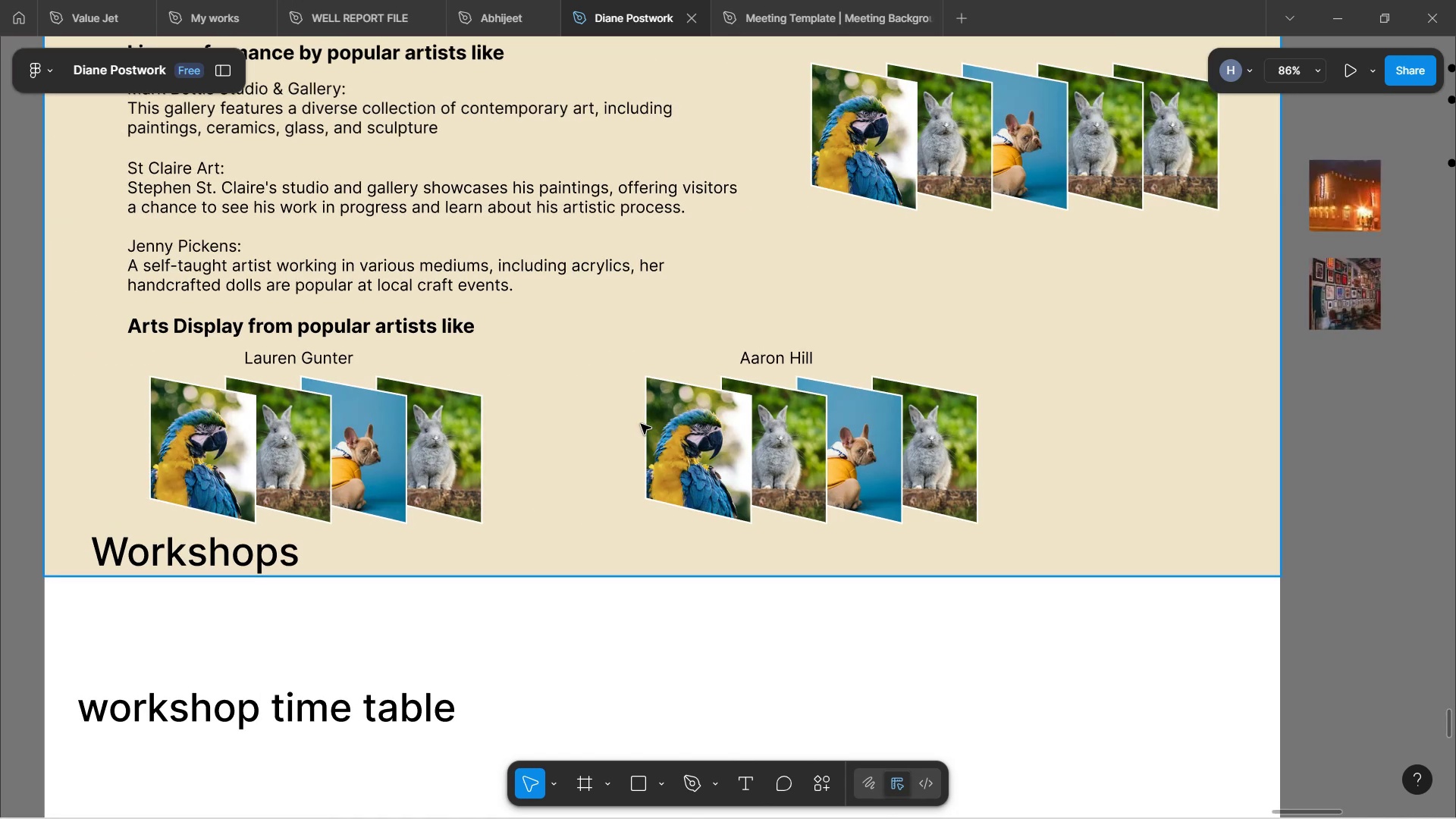 
scroll: coordinate [695, 343], scroll_direction: up, amount: 5.0
 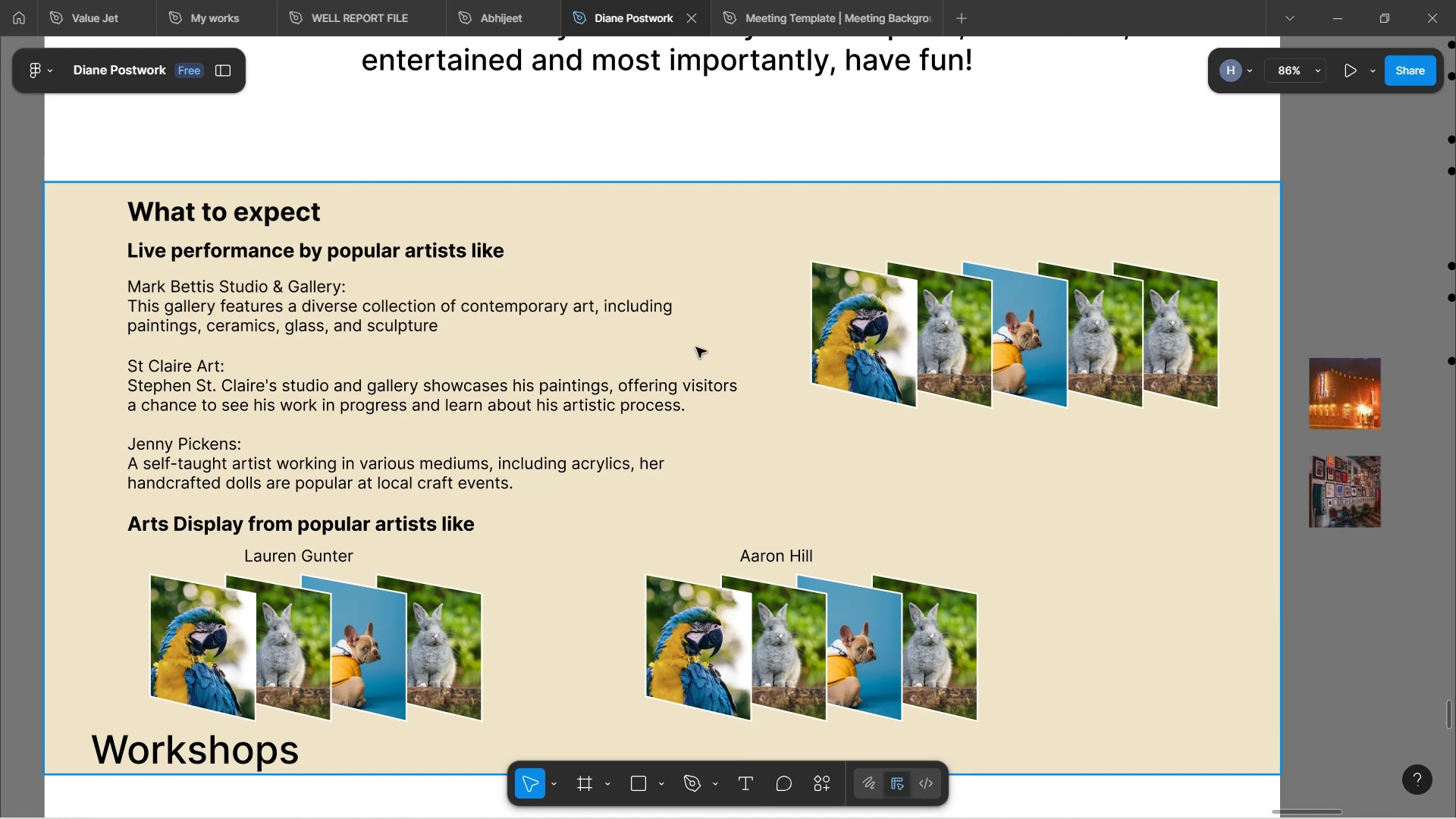 
wait(24.3)
 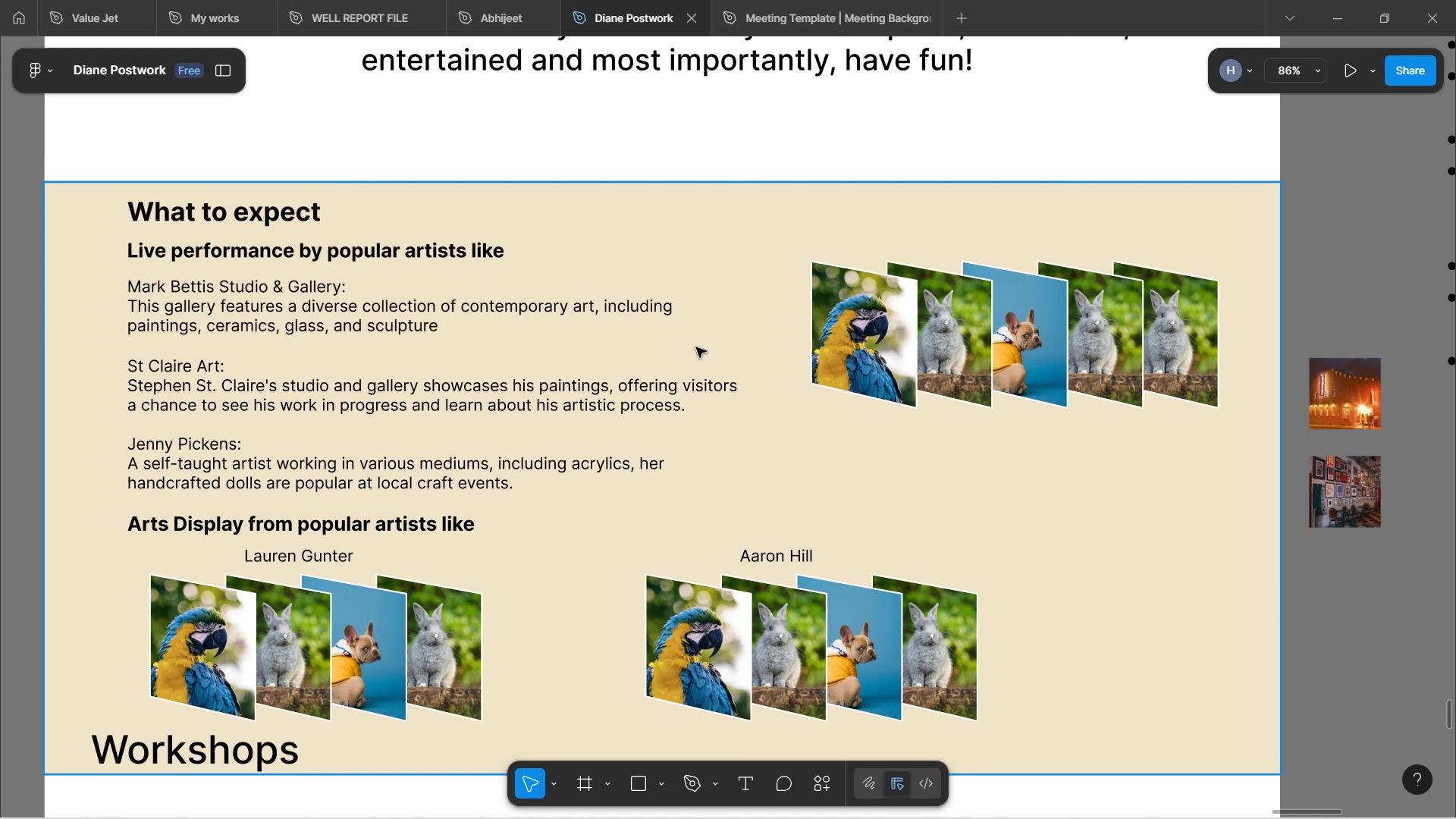 
scroll: coordinate [673, 318], scroll_direction: down, amount: 2.0
 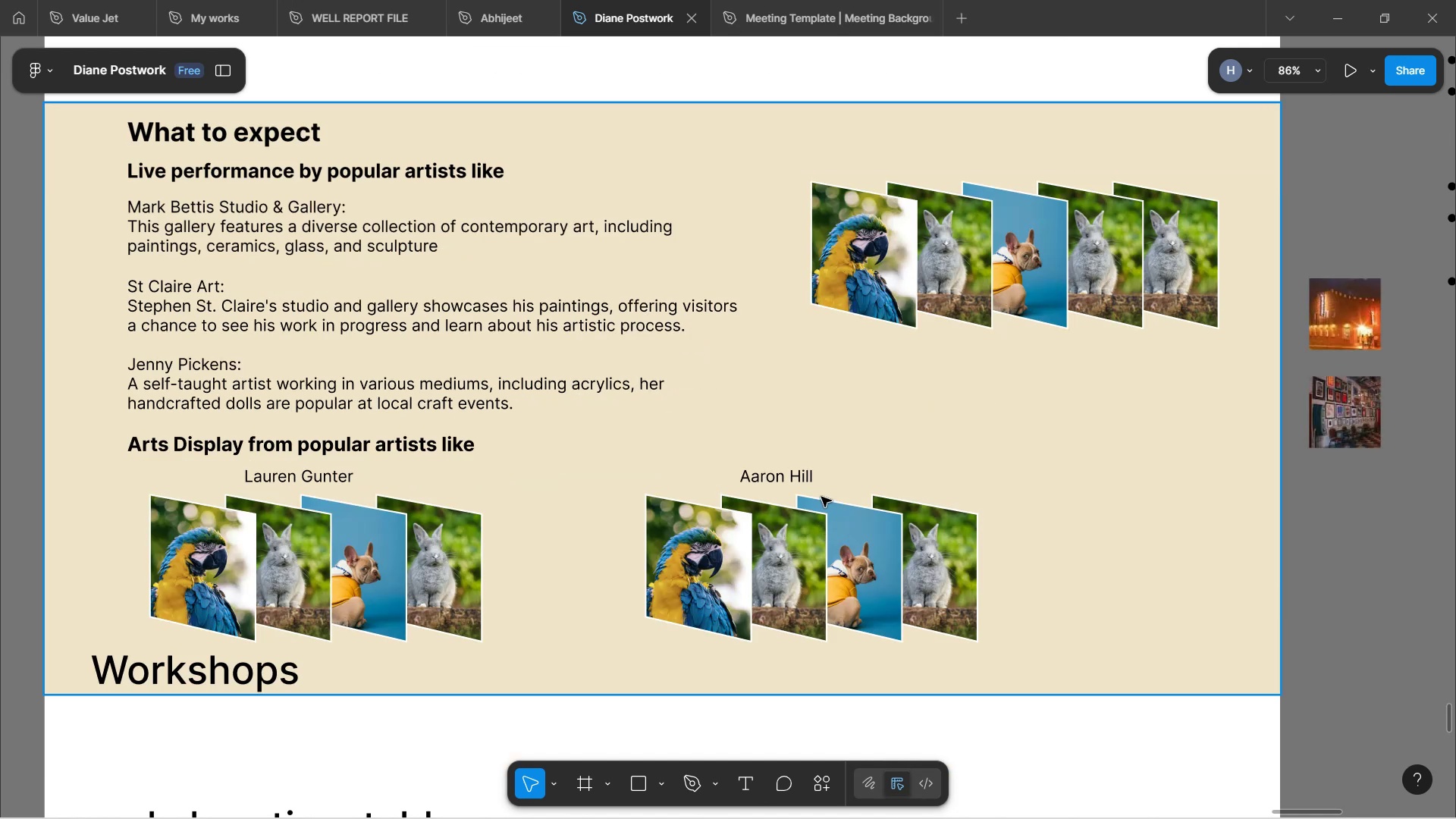 
scroll: coordinate [479, 259], scroll_direction: up, amount: 19.0
 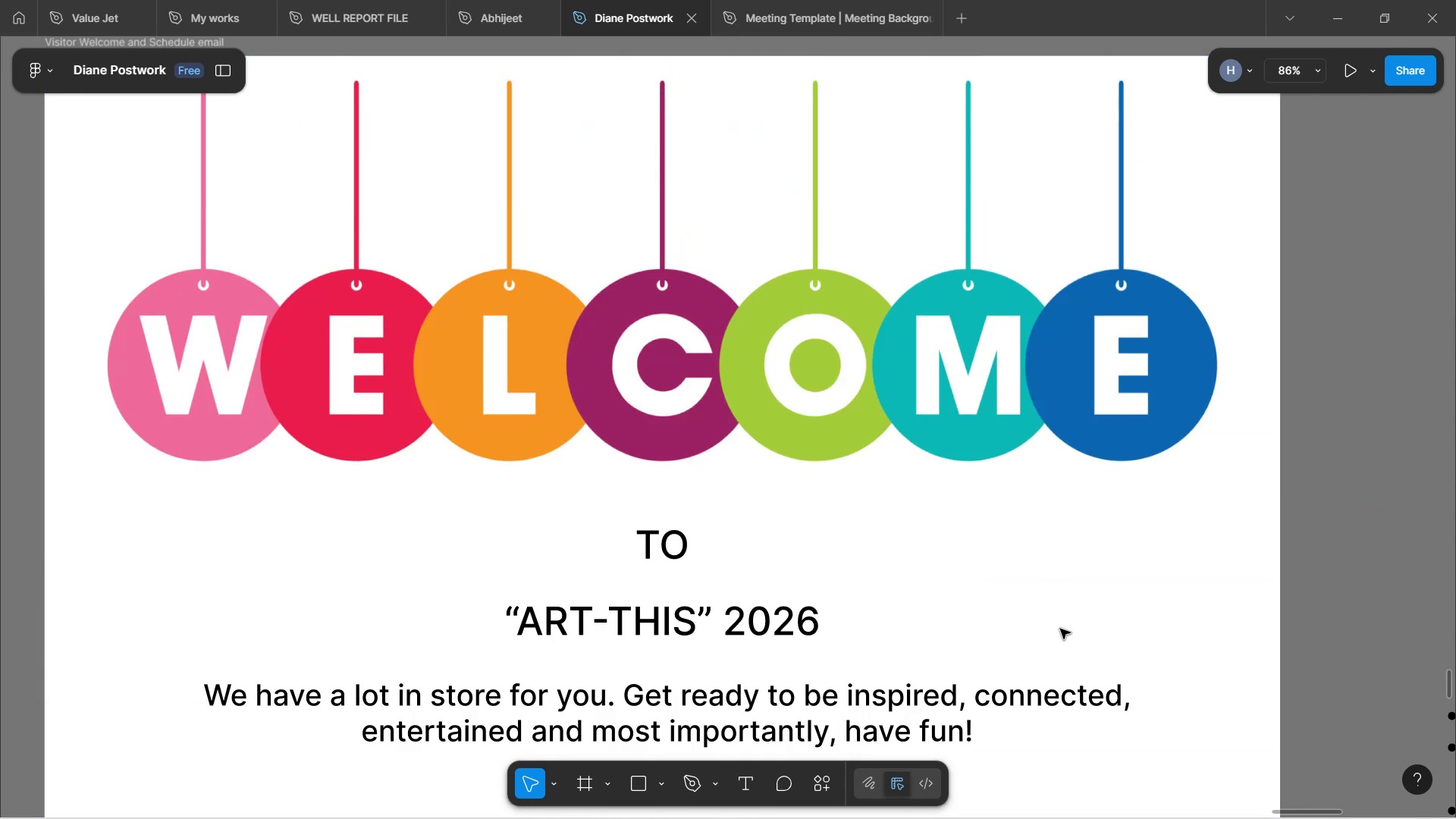 
hold_key(key=ControlLeft, duration=1.51)
scroll: coordinate [1068, 593], scroll_direction: up, amount: 2.0
 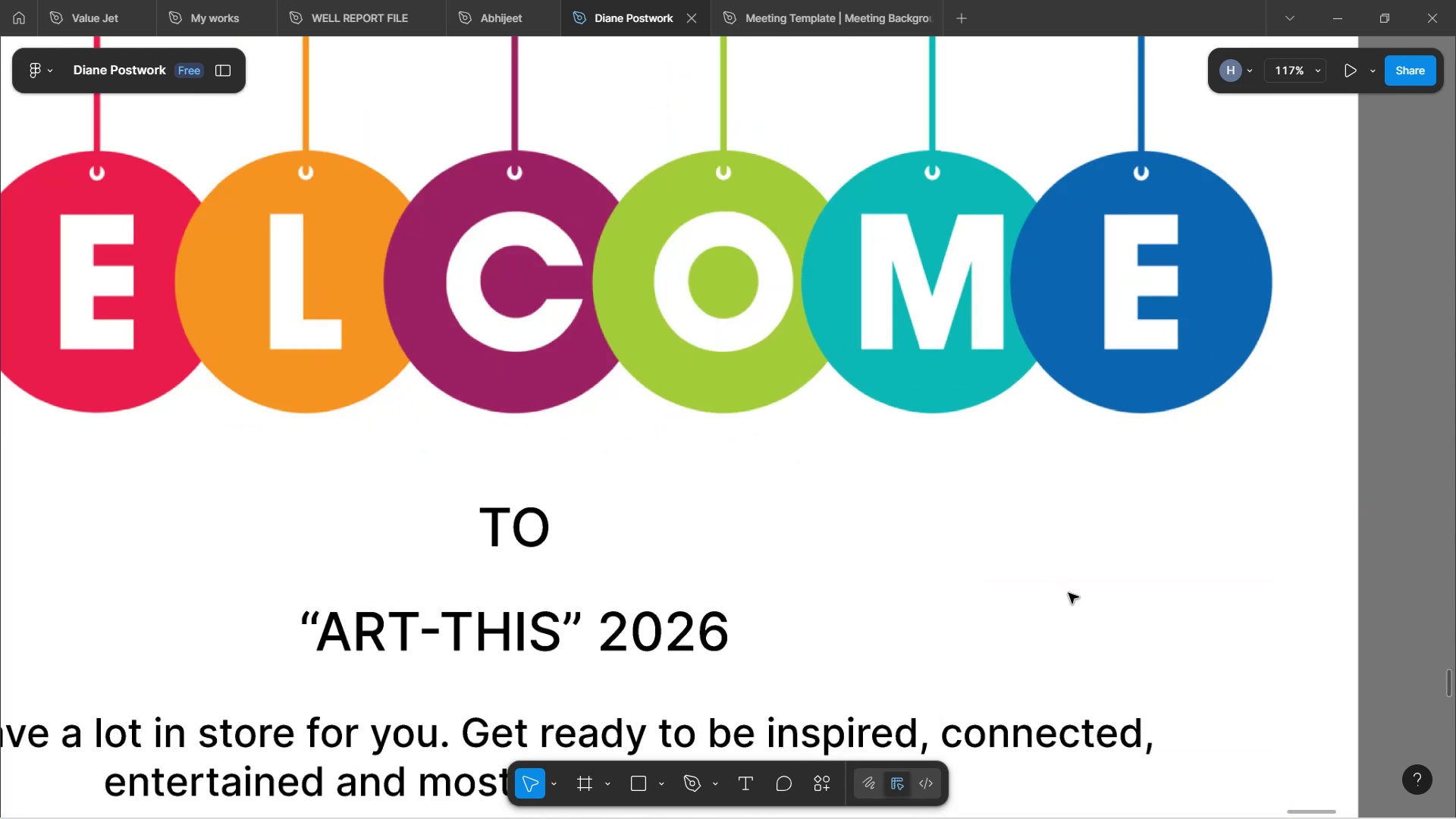 
scroll: coordinate [1068, 593], scroll_direction: down, amount: 1.0
 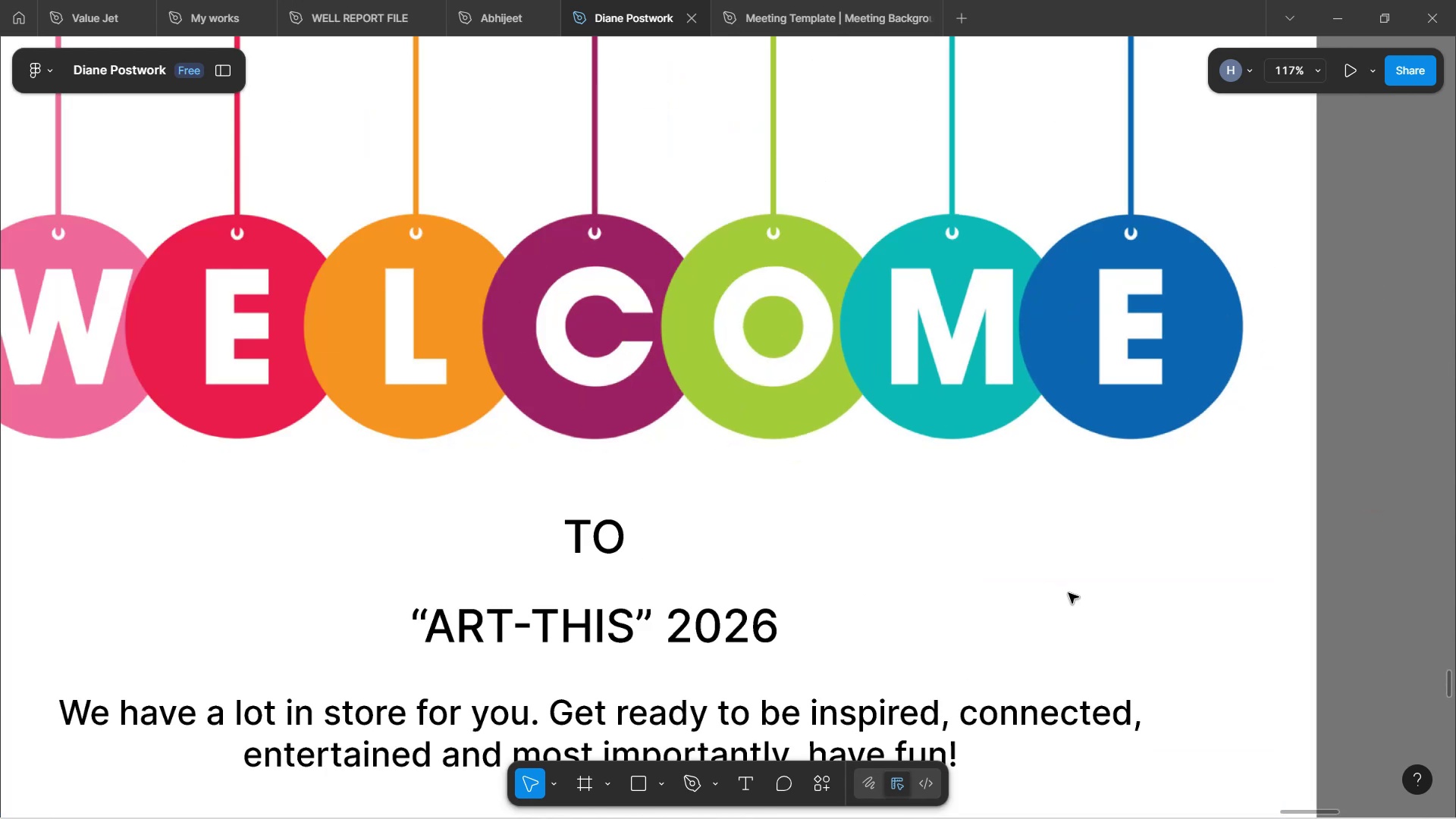 
key(Control+ControlLeft)
 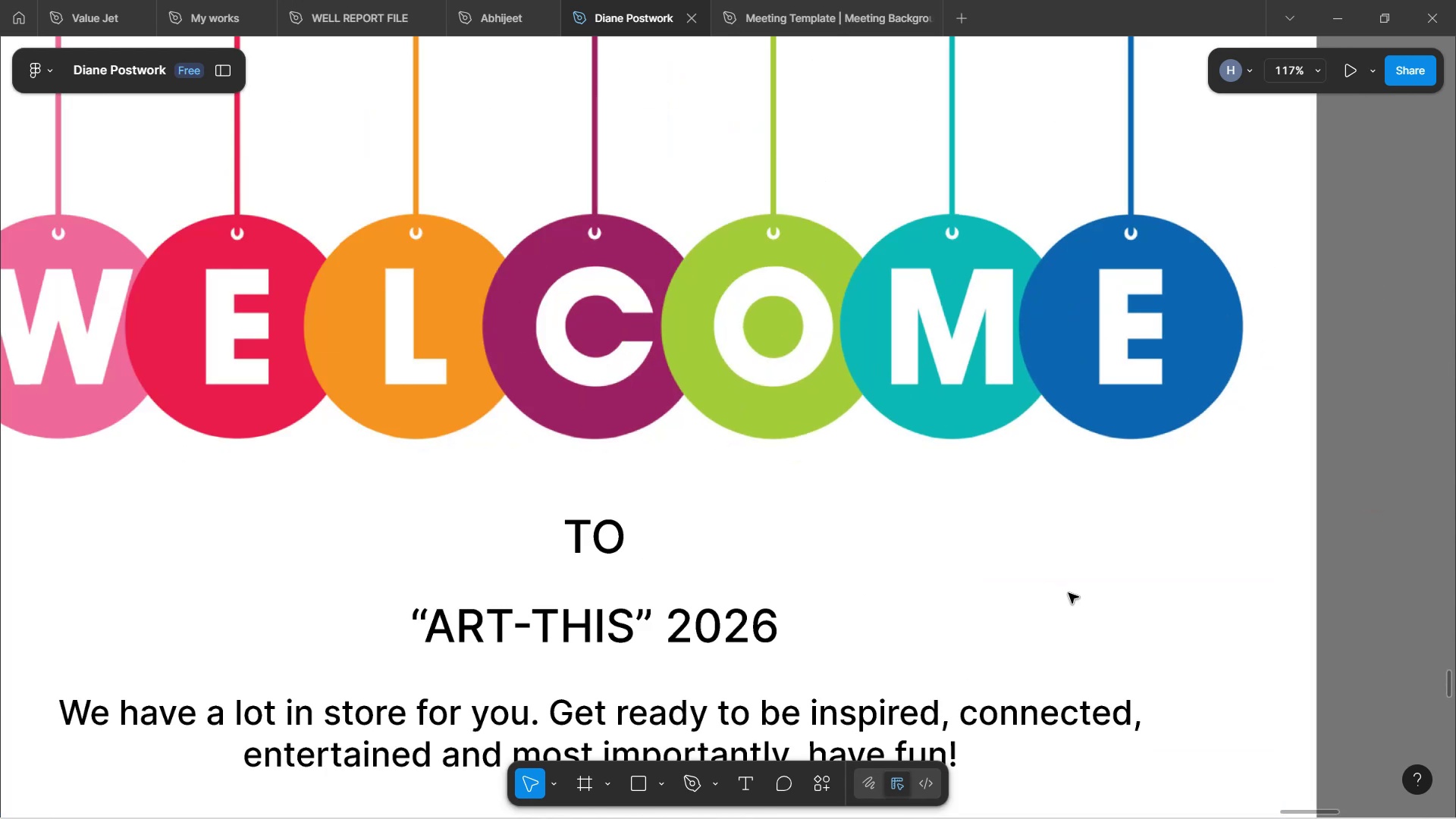 
key(Control+ControlLeft)
 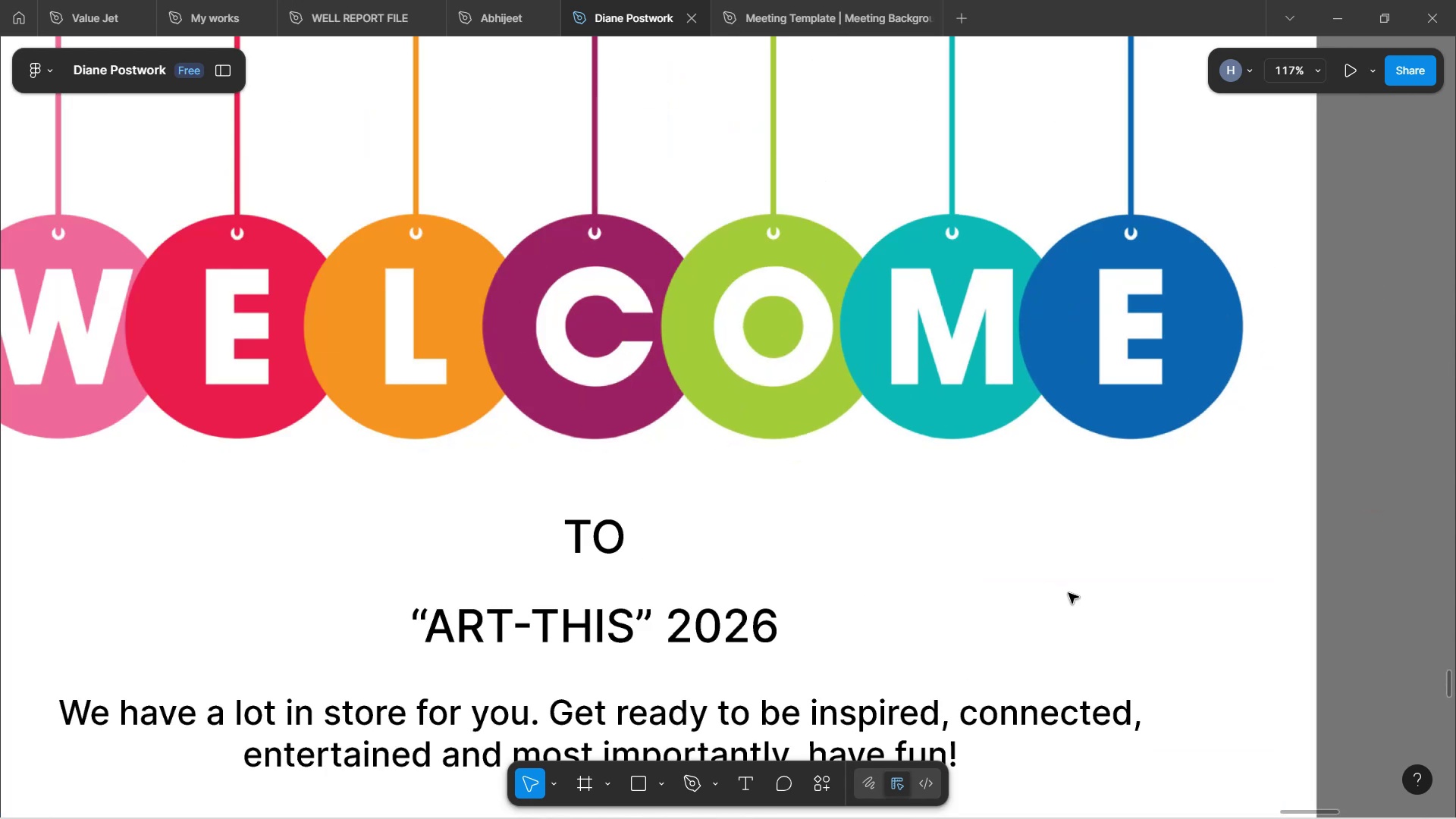 
key(Control+ControlLeft)
 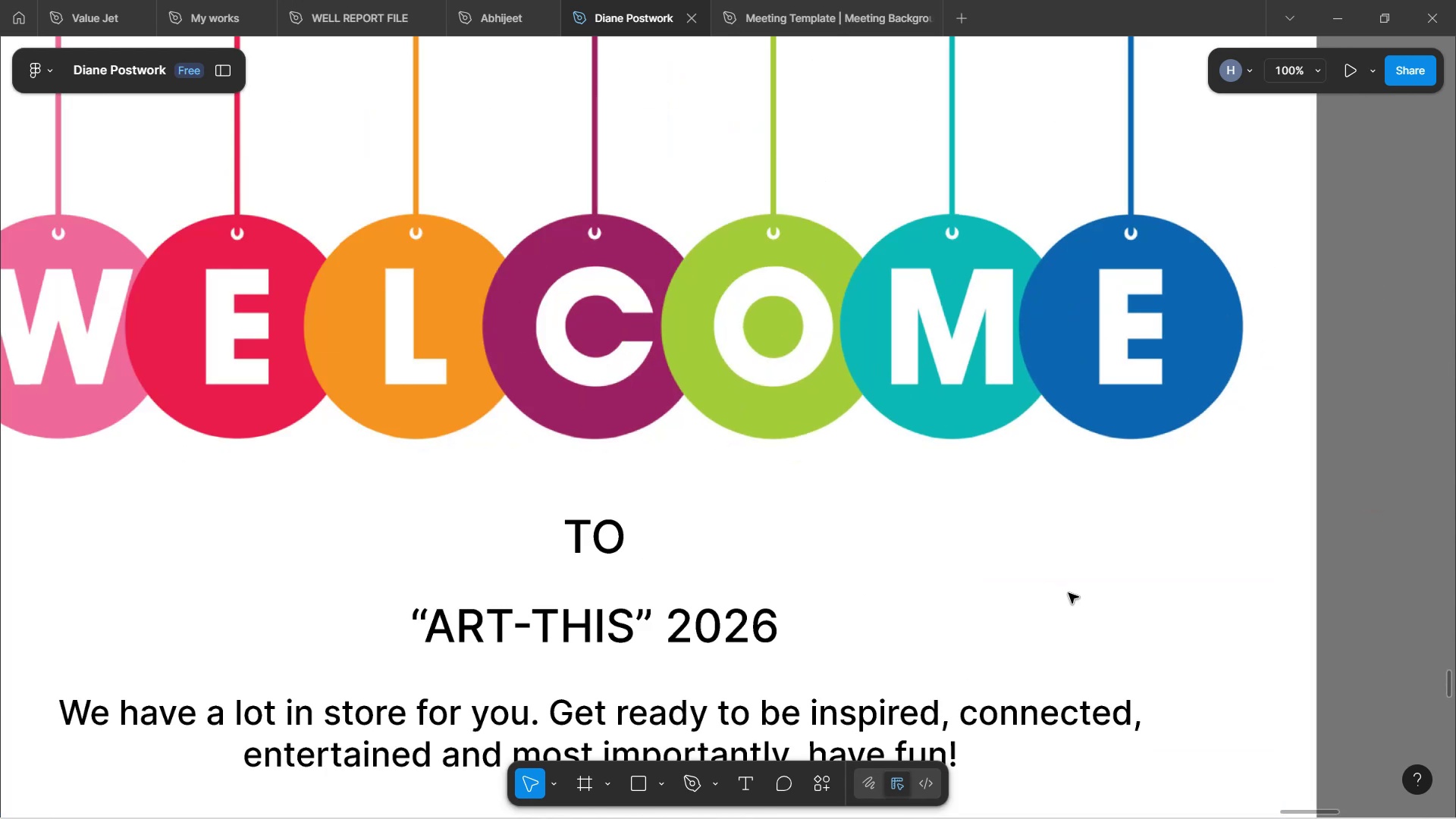 
key(Control+ControlLeft)
 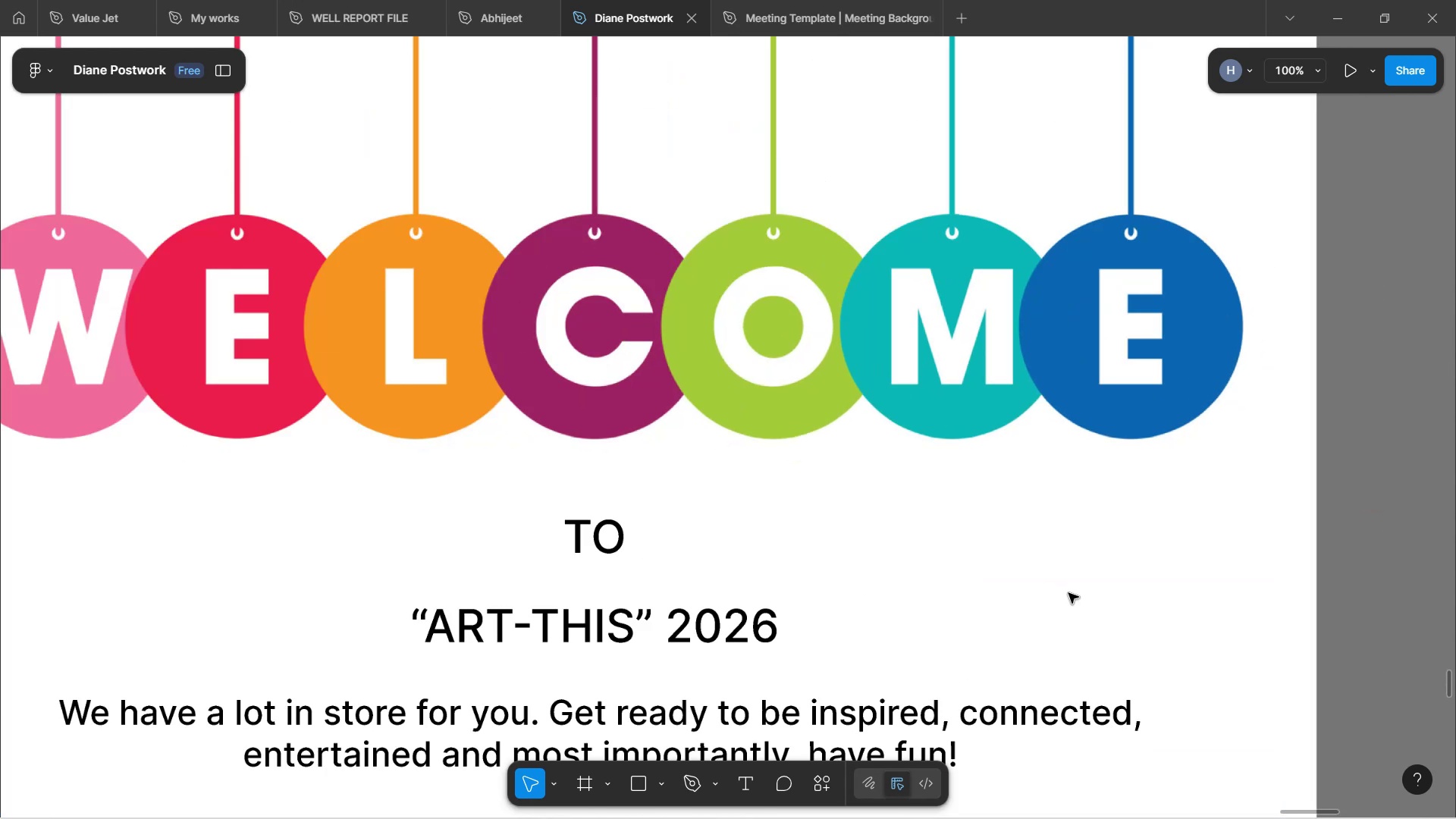 
key(Control+ControlLeft)
 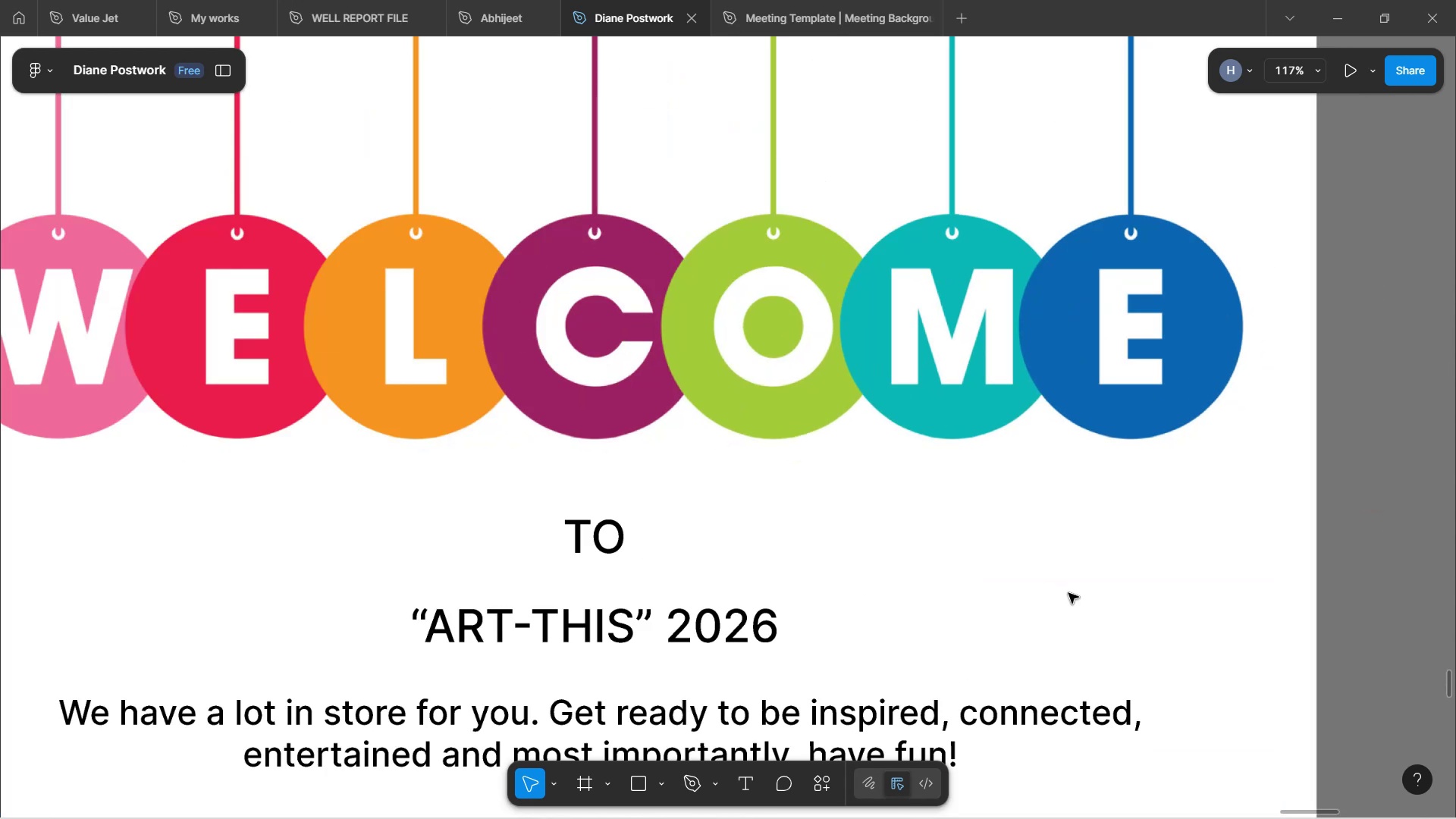 
key(Control+ControlLeft)
 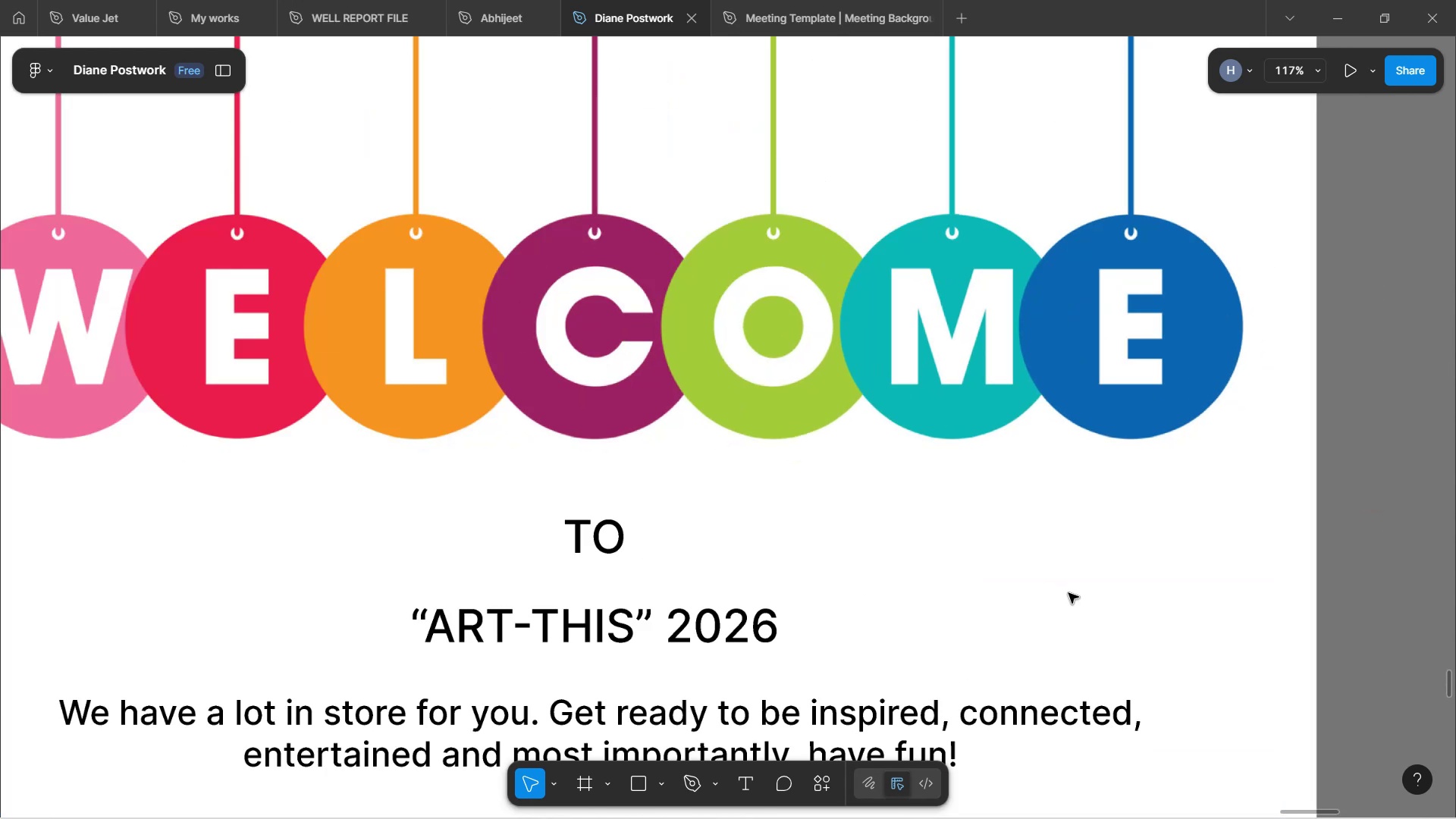 
key(Control+ControlLeft)
 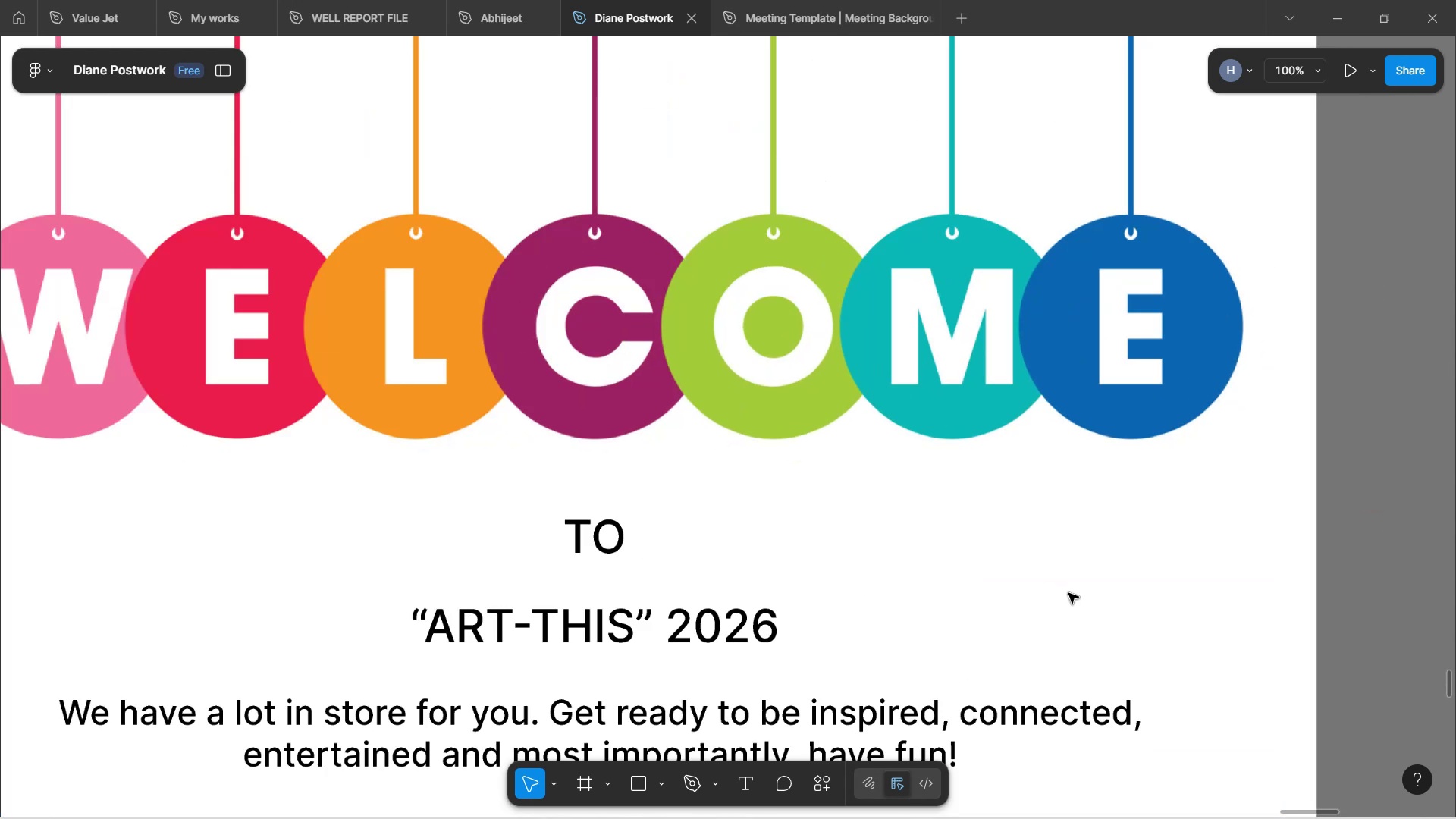 
key(Control+ControlLeft)
 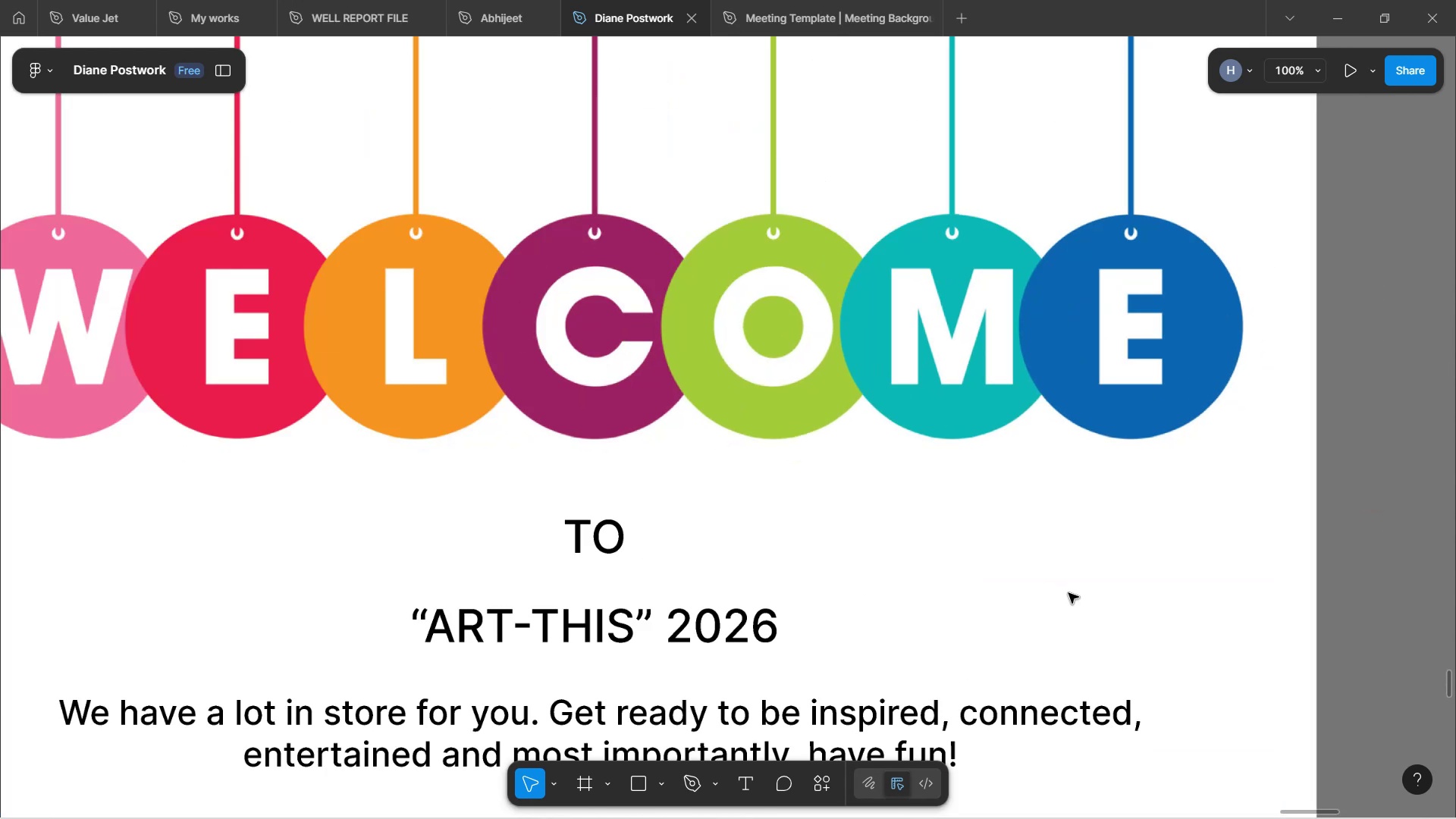 
key(Control+ControlLeft)
 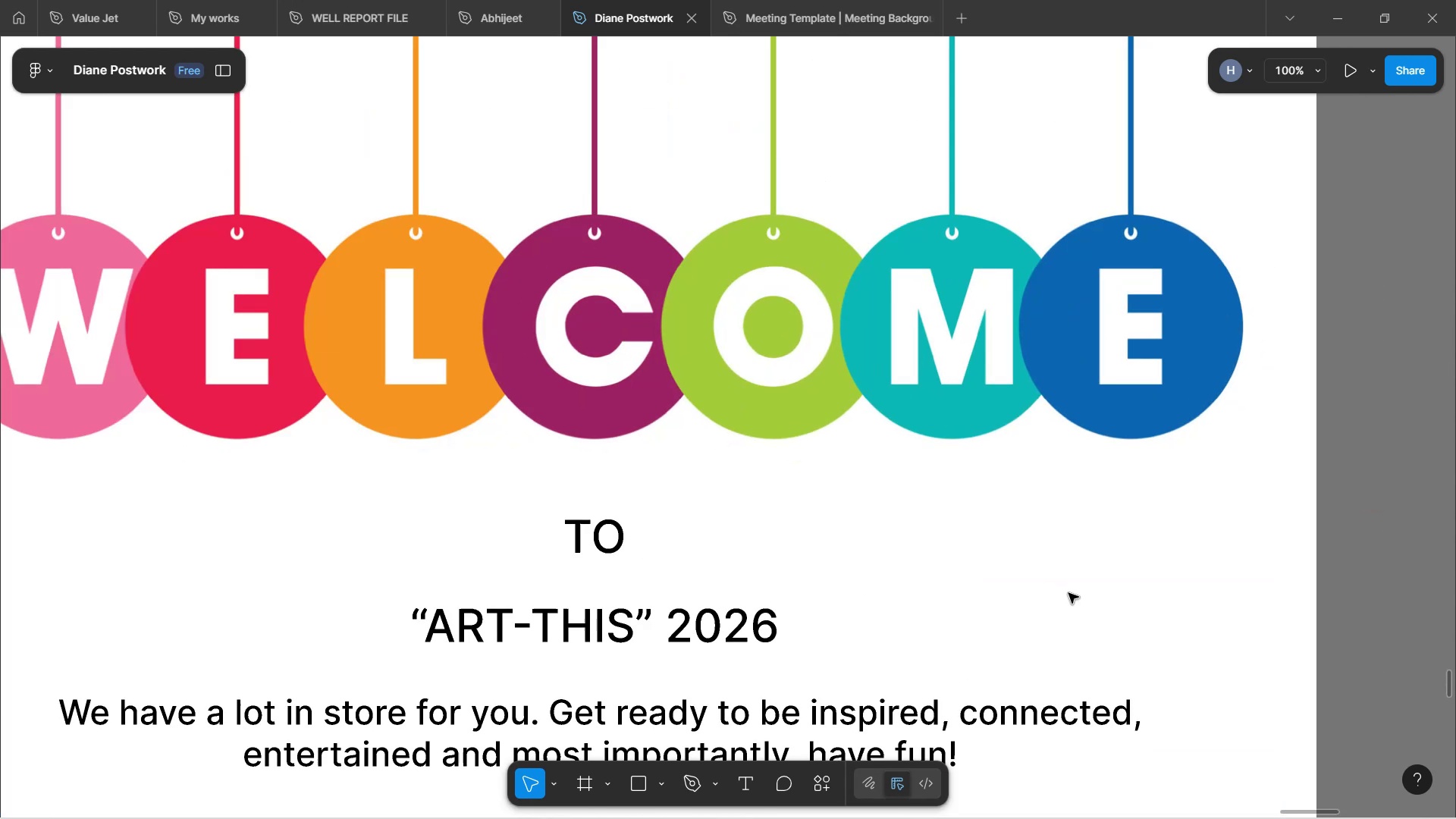 
key(Control+ControlLeft)
 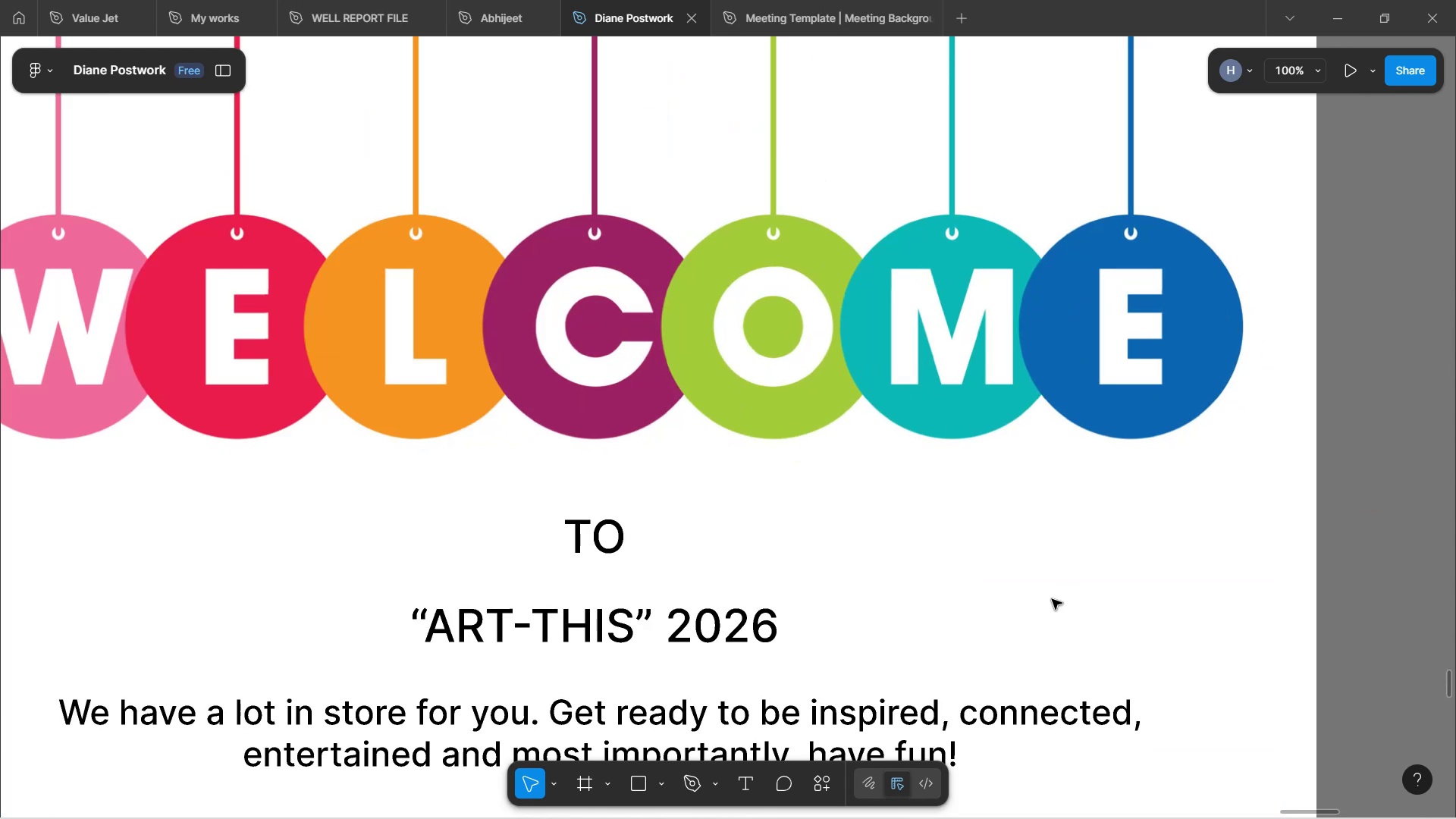 
hold_key(key=ShiftLeft, duration=1.53)
scroll: coordinate [1052, 599], scroll_direction: up, amount: 3.0
 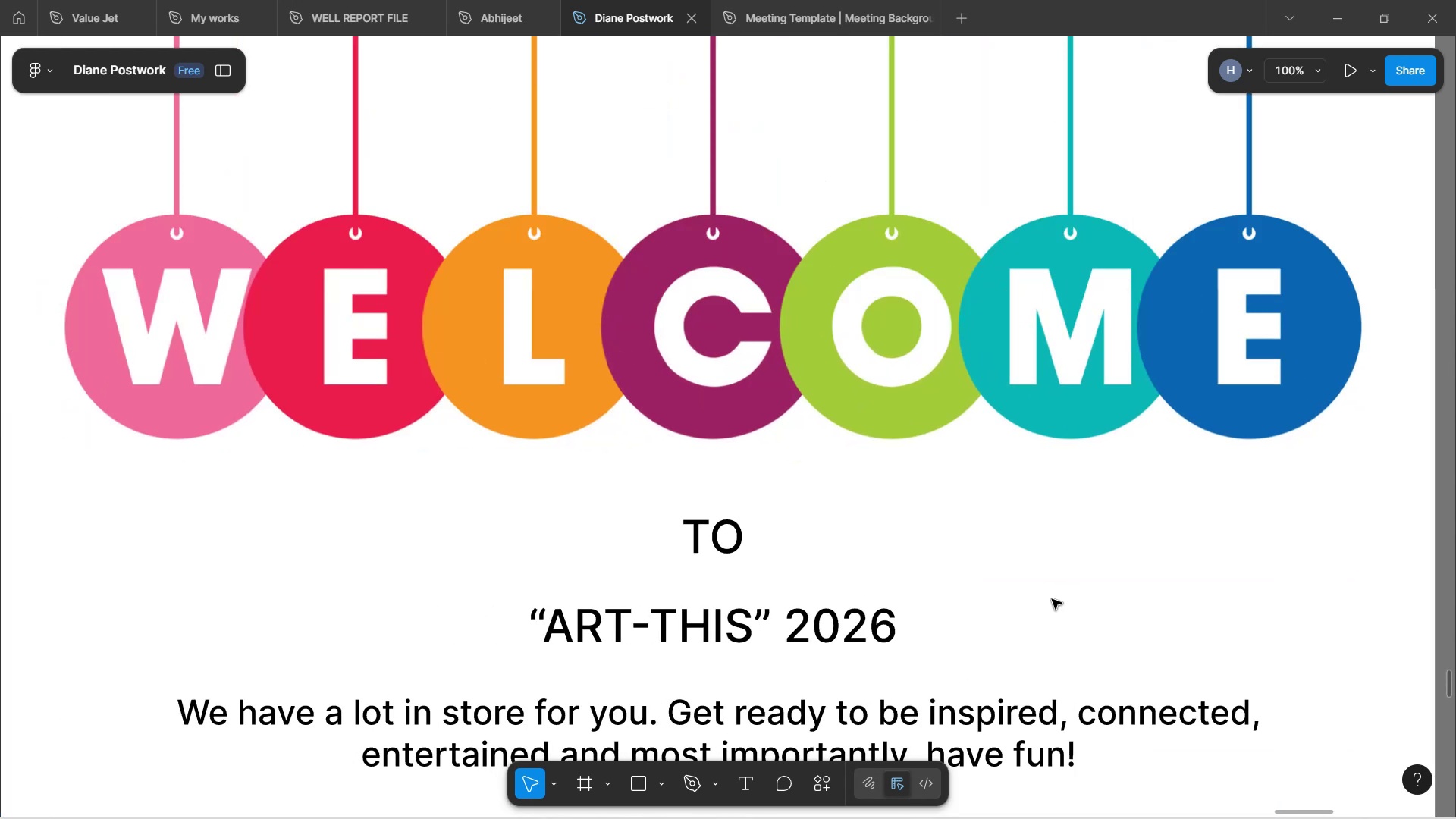 
hold_key(key=ShiftLeft, duration=0.63)
 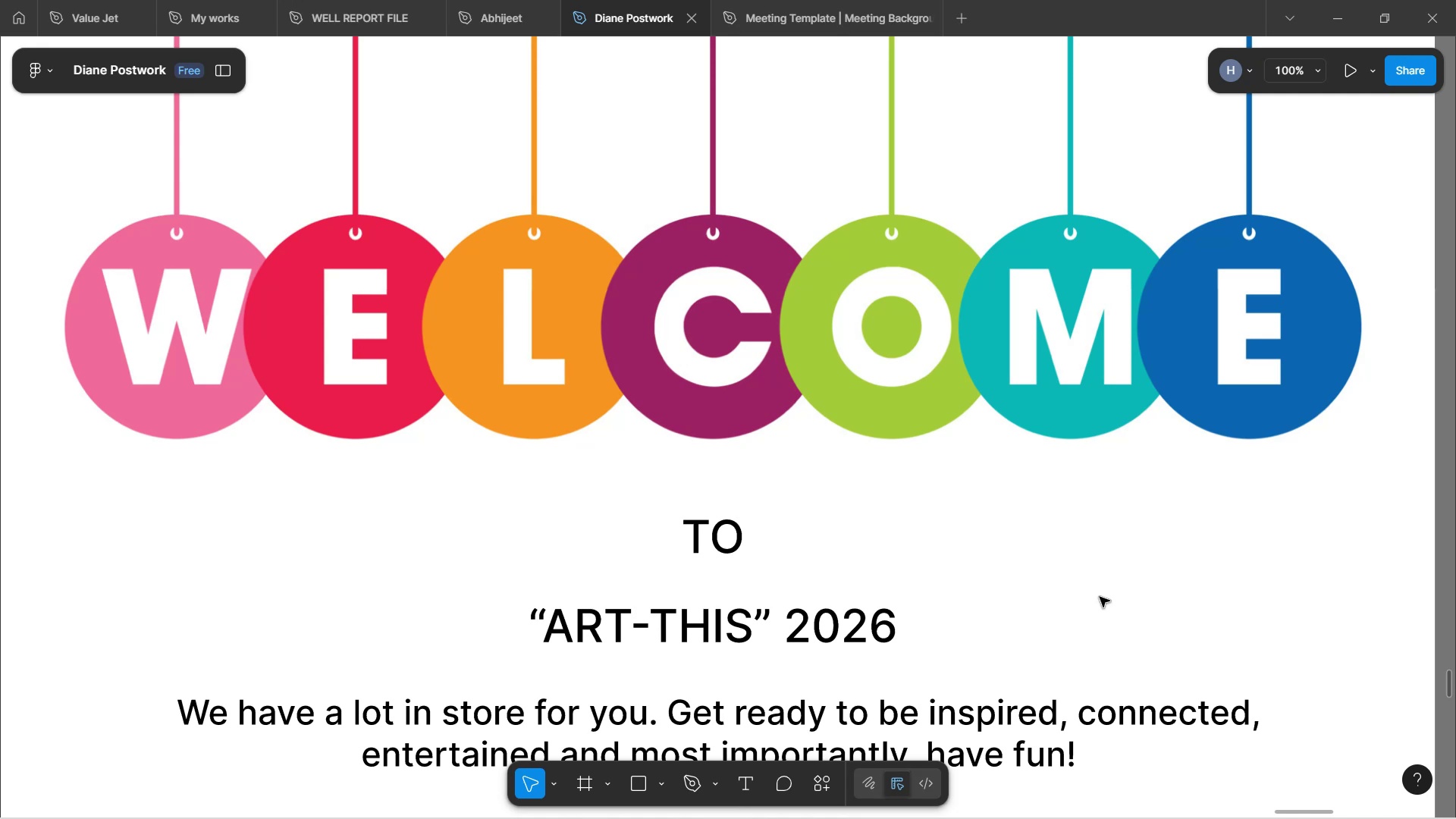 
hold_key(key=ShiftLeft, duration=1.52)
scroll: coordinate [1100, 597], scroll_direction: up, amount: 1.0
 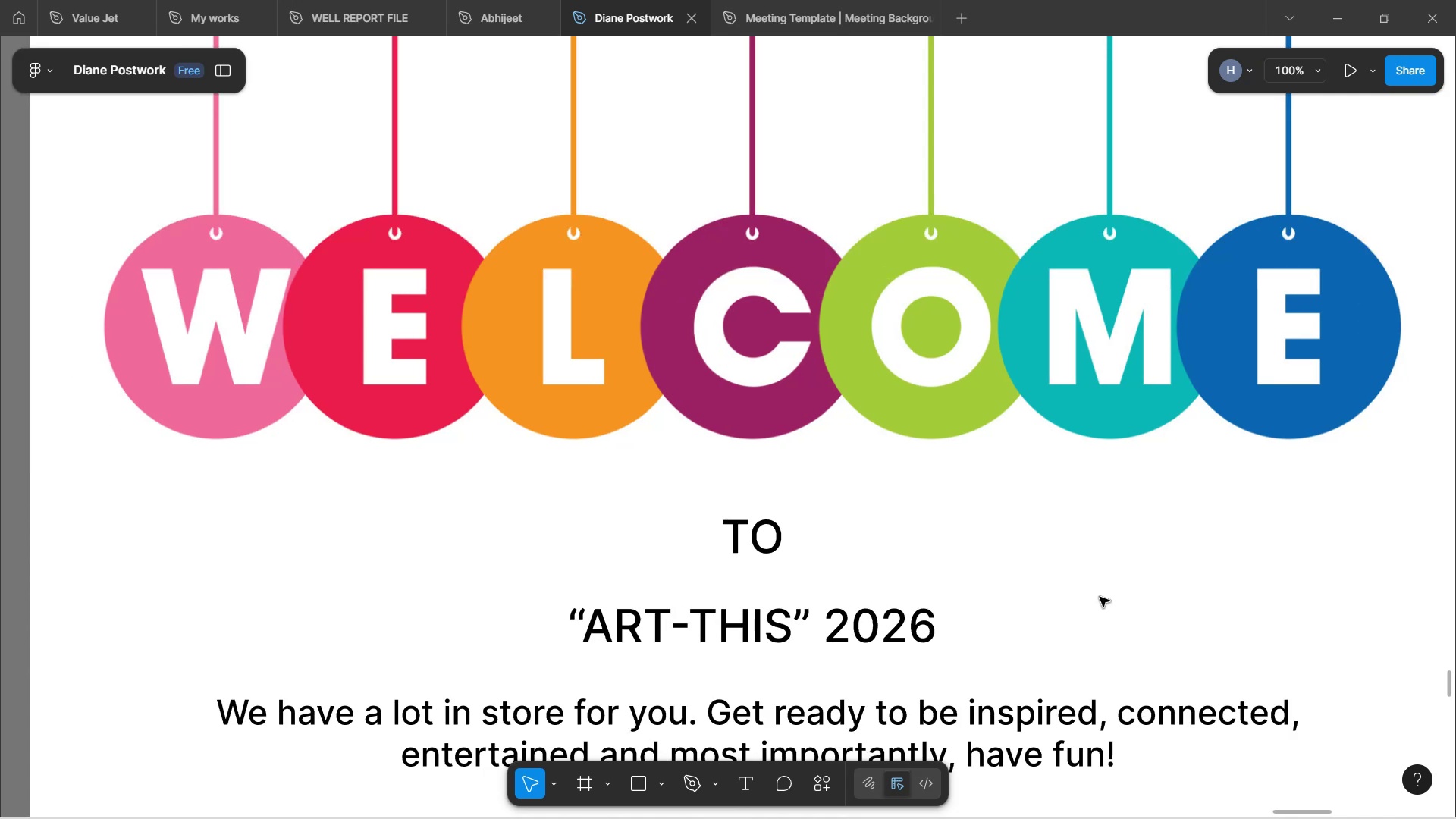 
hold_key(key=ShiftLeft, duration=1.5)
scroll: coordinate [1100, 597], scroll_direction: down, amount: 1.0
 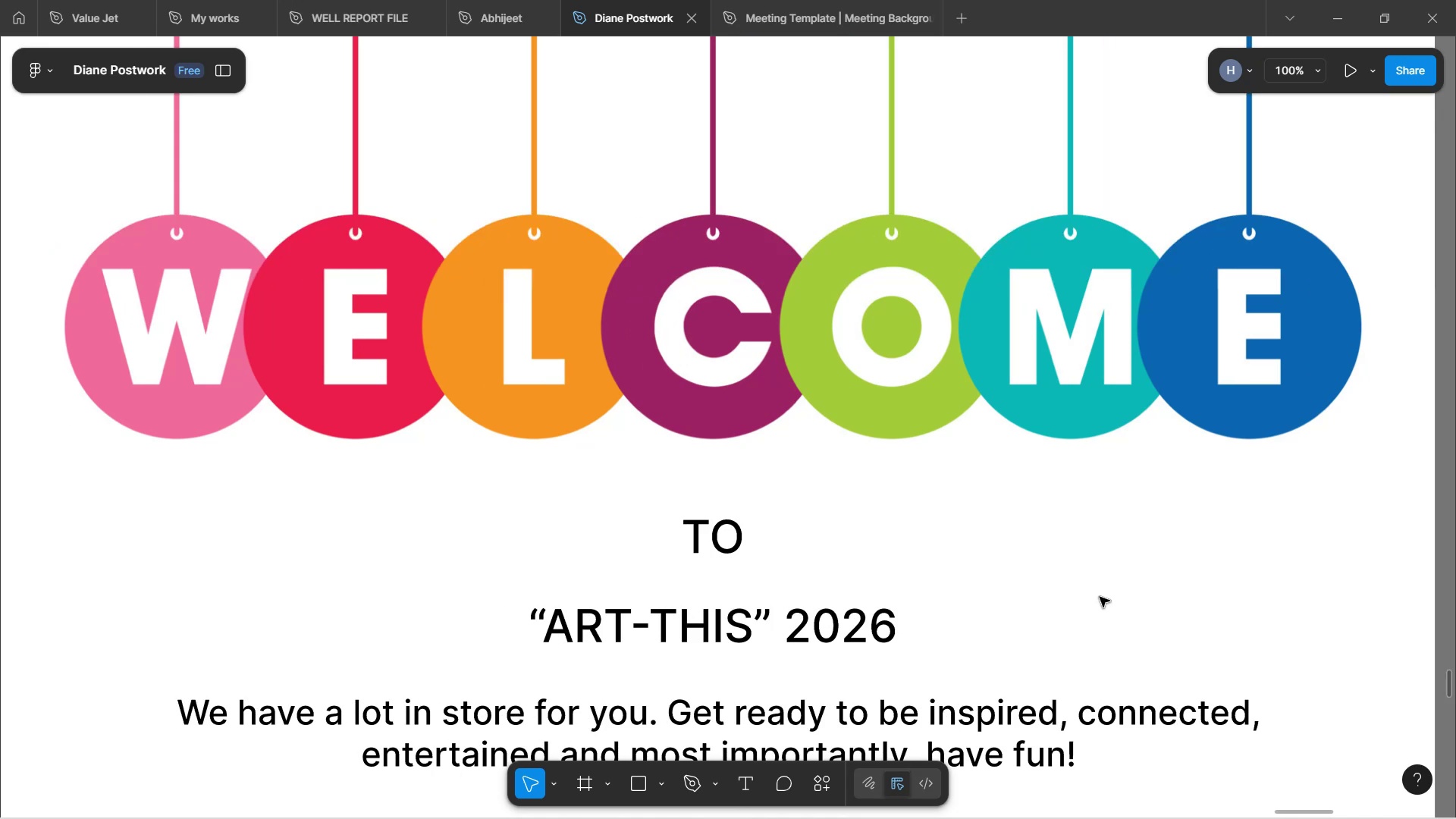 
hold_key(key=ShiftLeft, duration=0.58)
 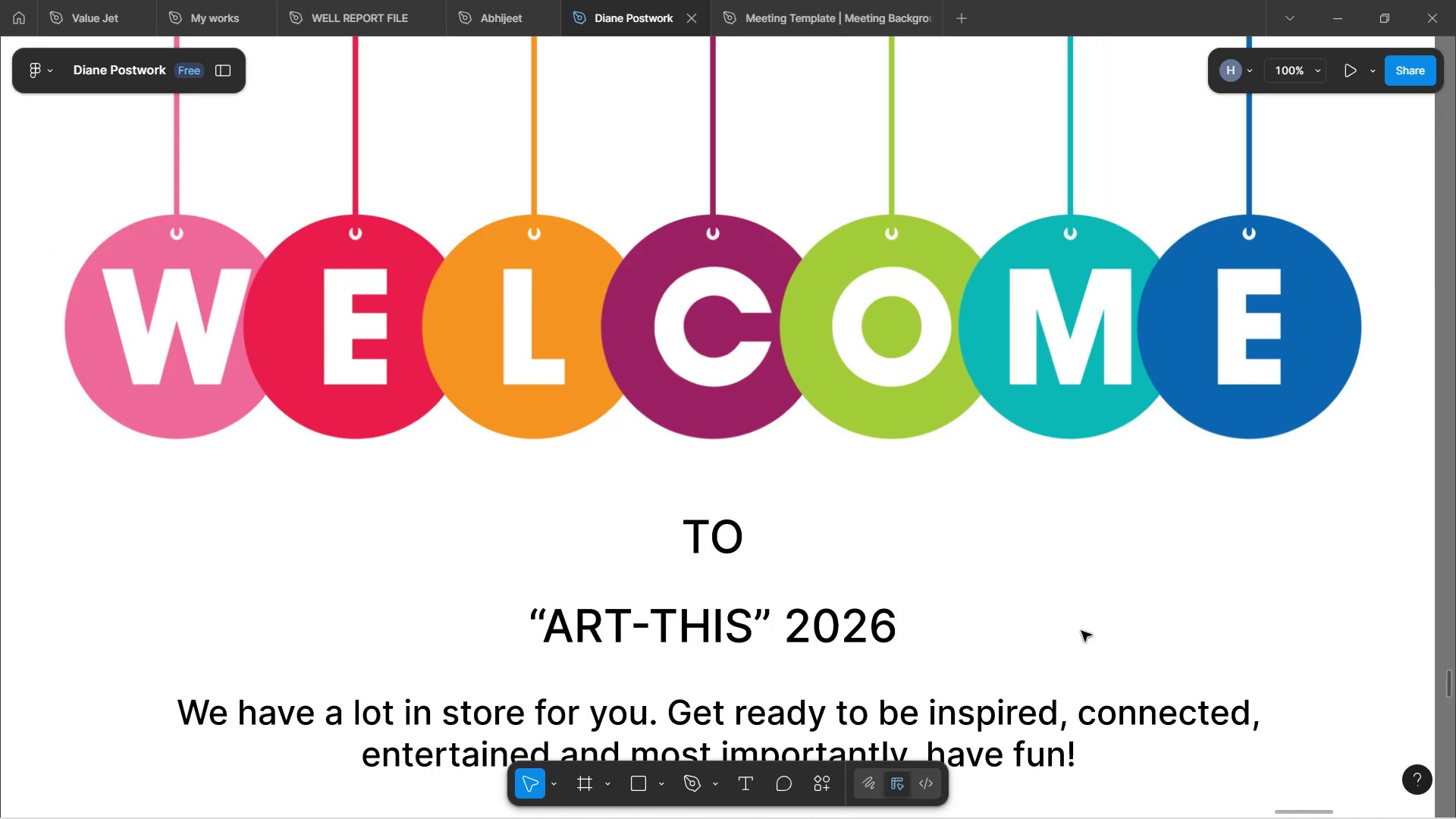 
scroll: coordinate [1081, 631], scroll_direction: up, amount: 3.0
 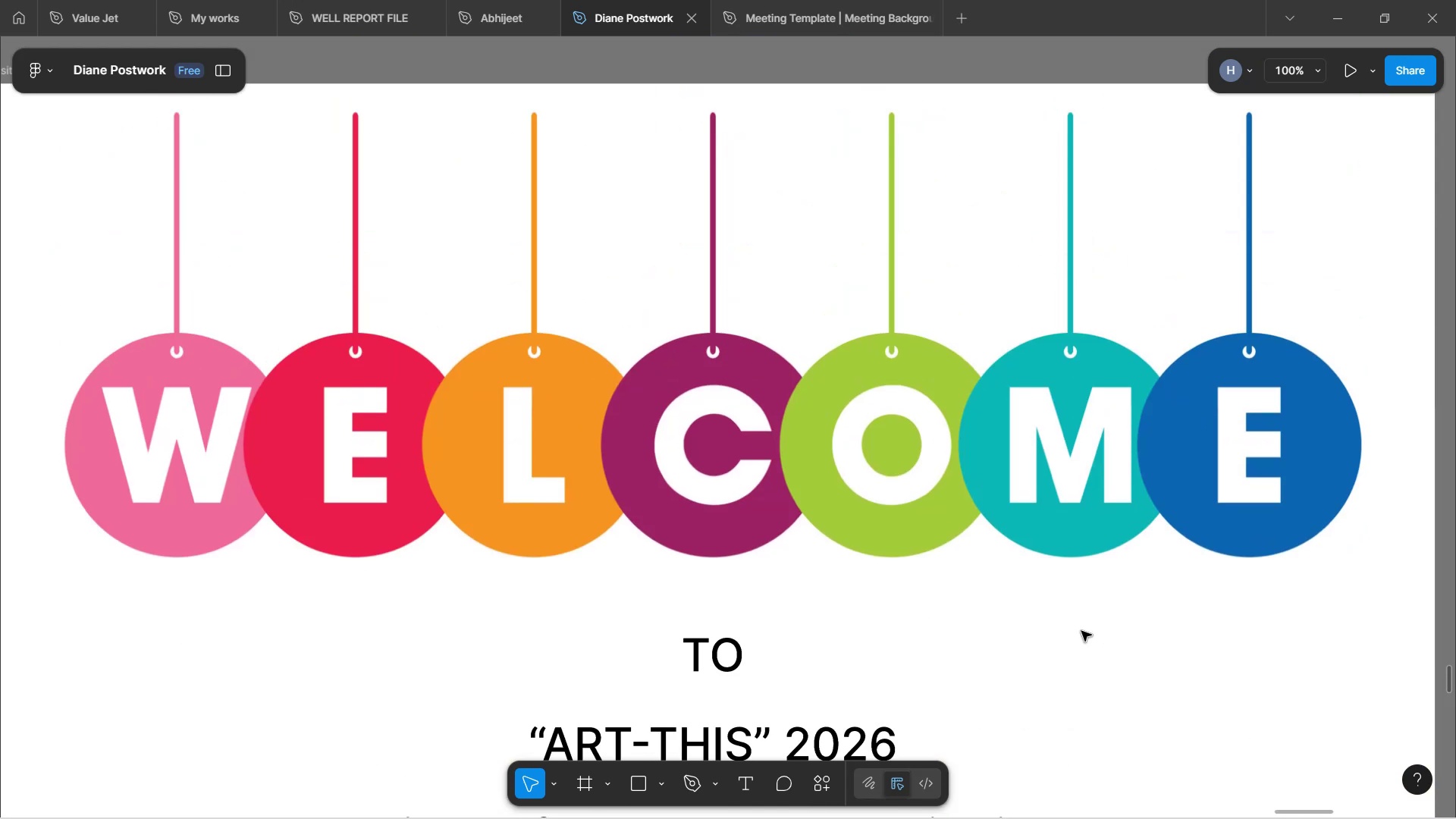 
scroll: coordinate [1081, 631], scroll_direction: down, amount: 3.0
 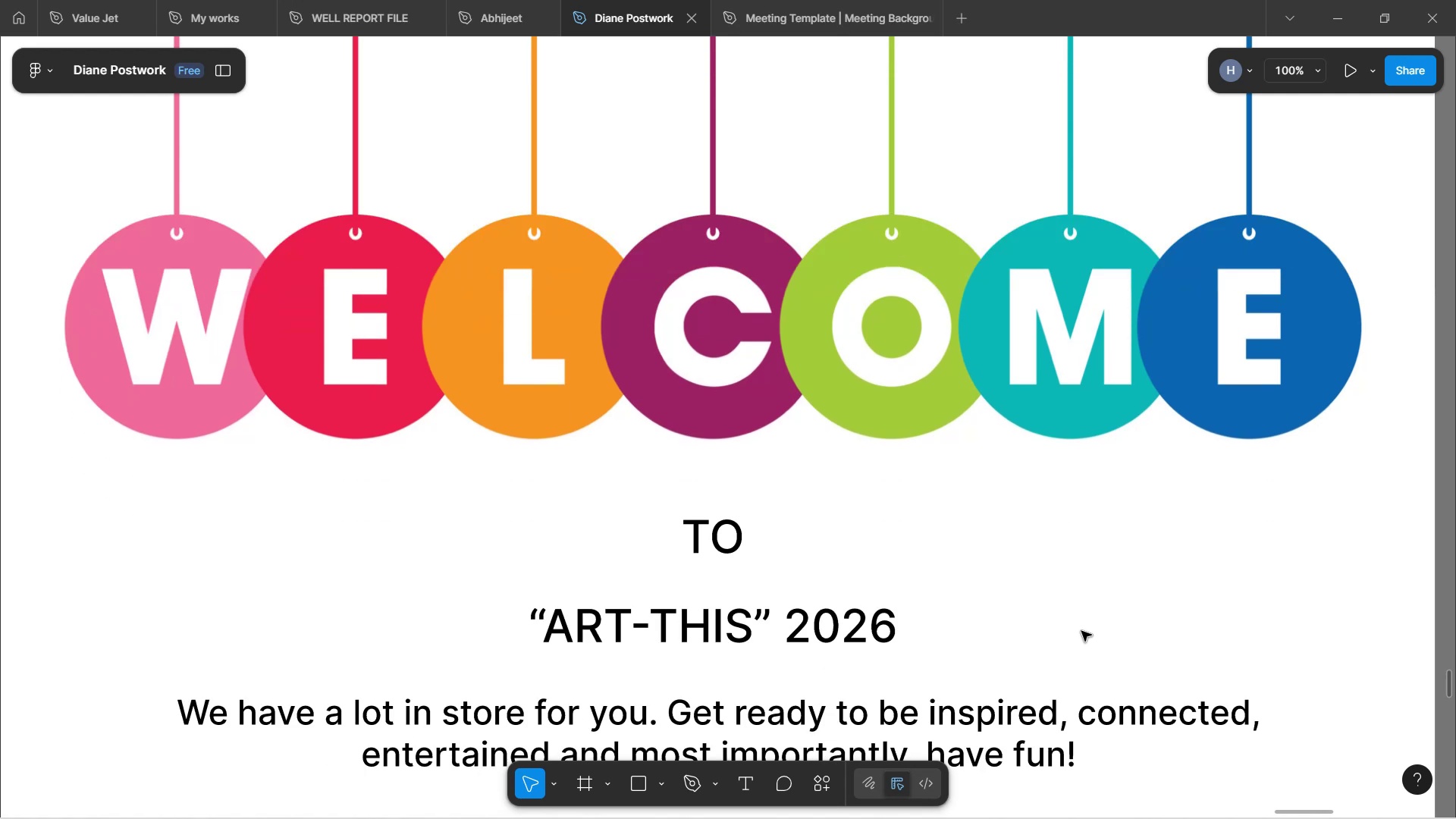 
left_click([1081, 631])
 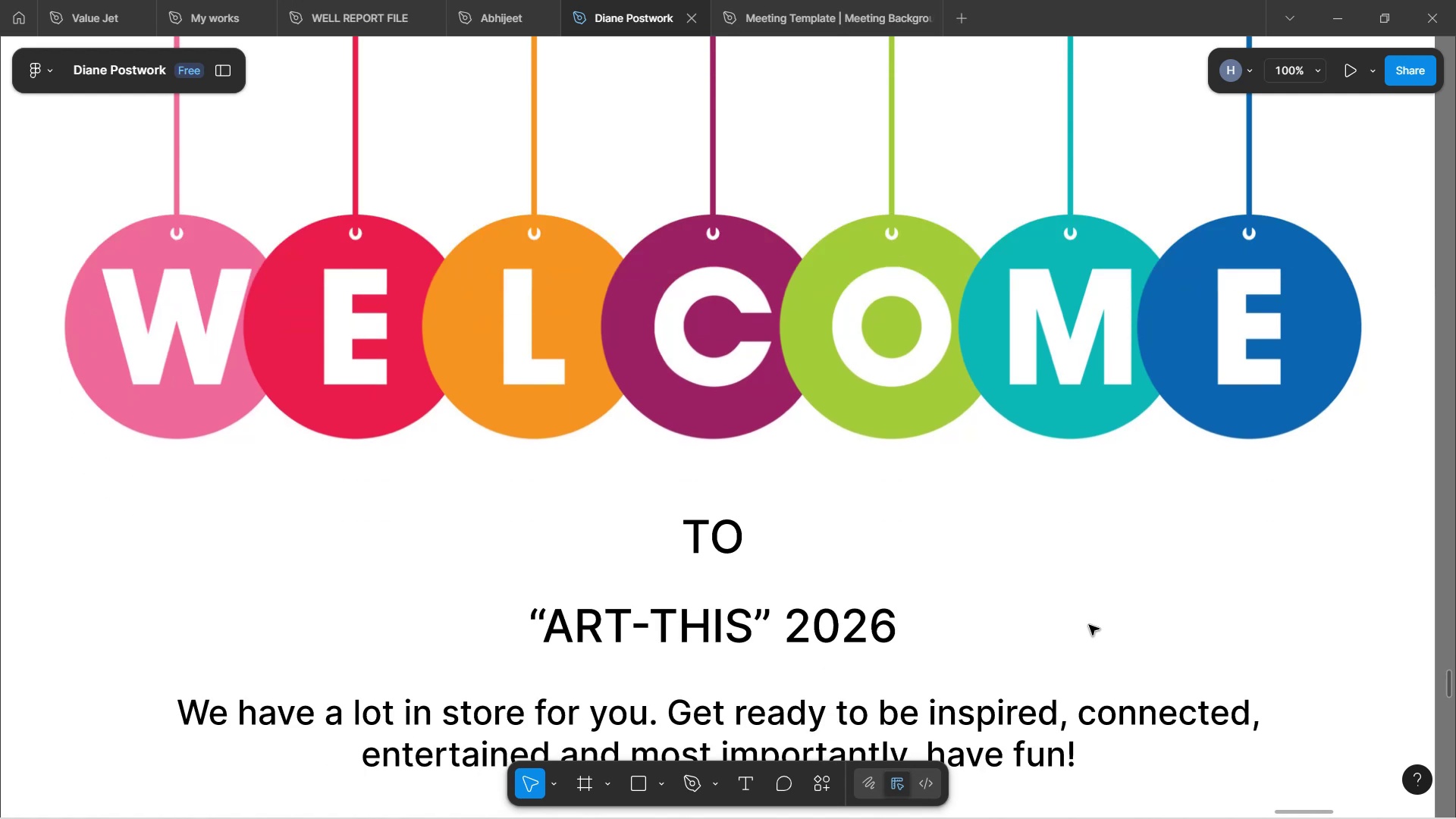 
wait(6.97)
 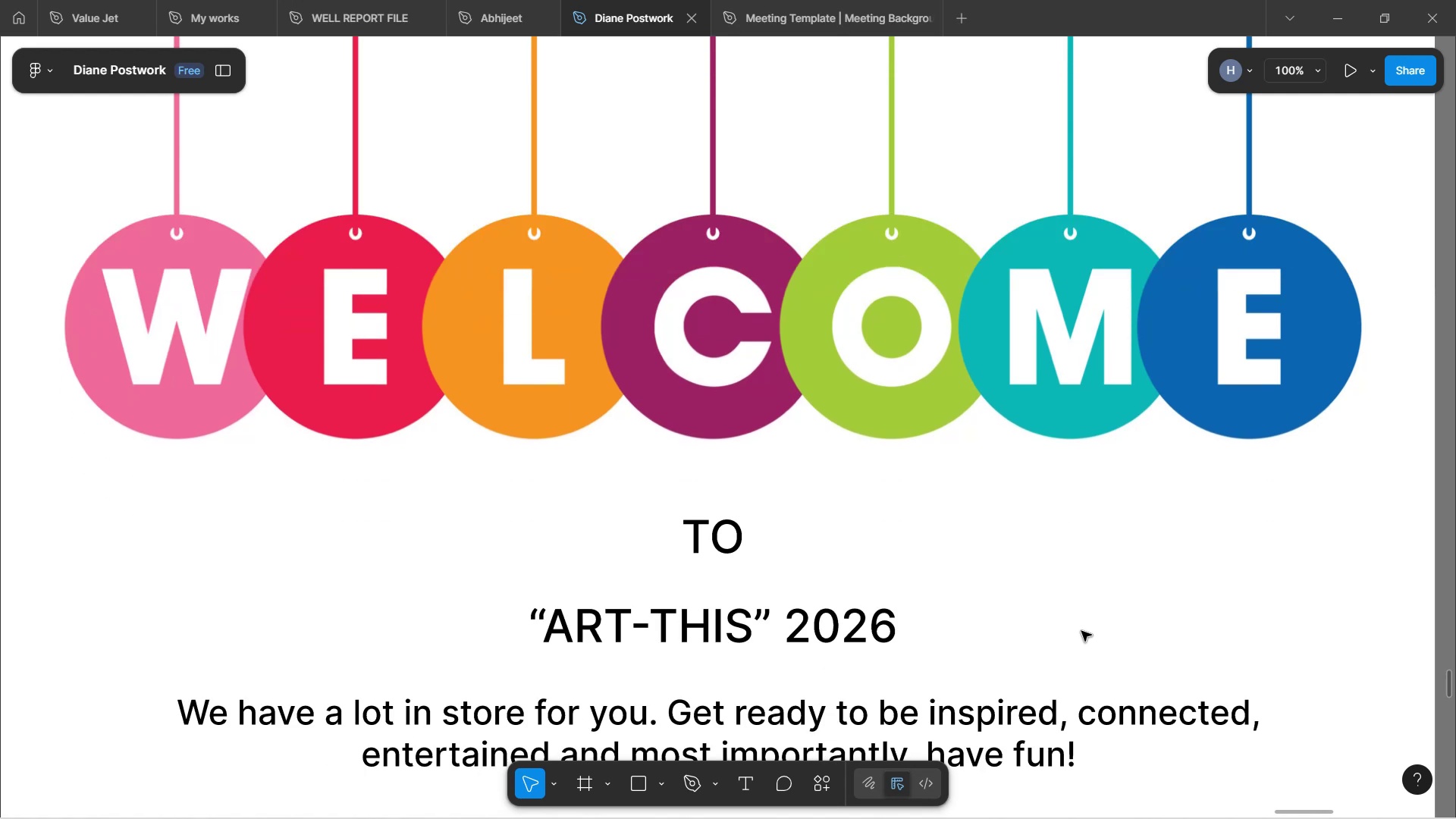 
scroll: coordinate [1091, 625], scroll_direction: down, amount: 1.0
 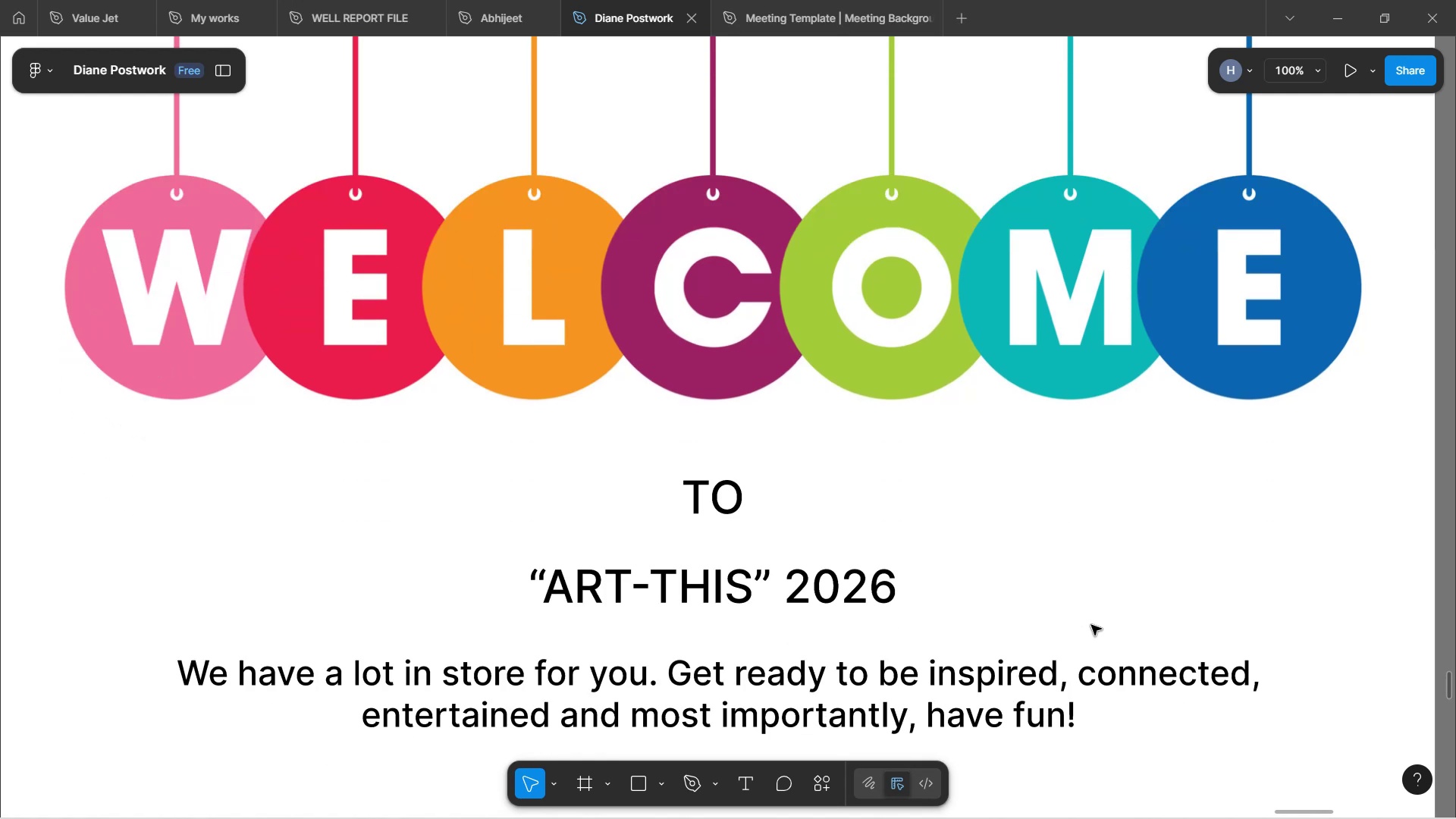 
scroll: coordinate [1091, 625], scroll_direction: up, amount: 1.0
 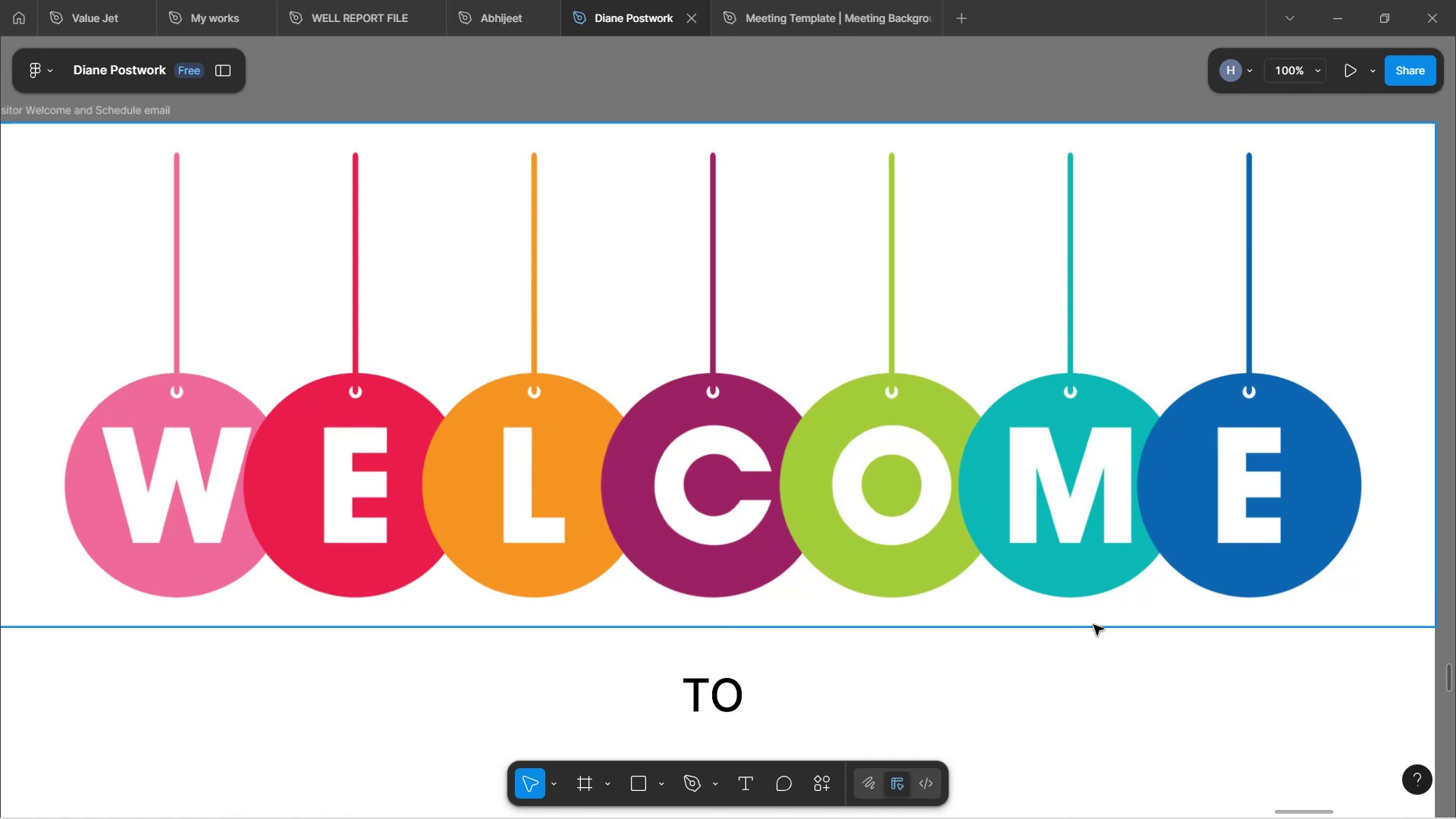 
scroll: coordinate [1095, 624], scroll_direction: down, amount: 12.0
 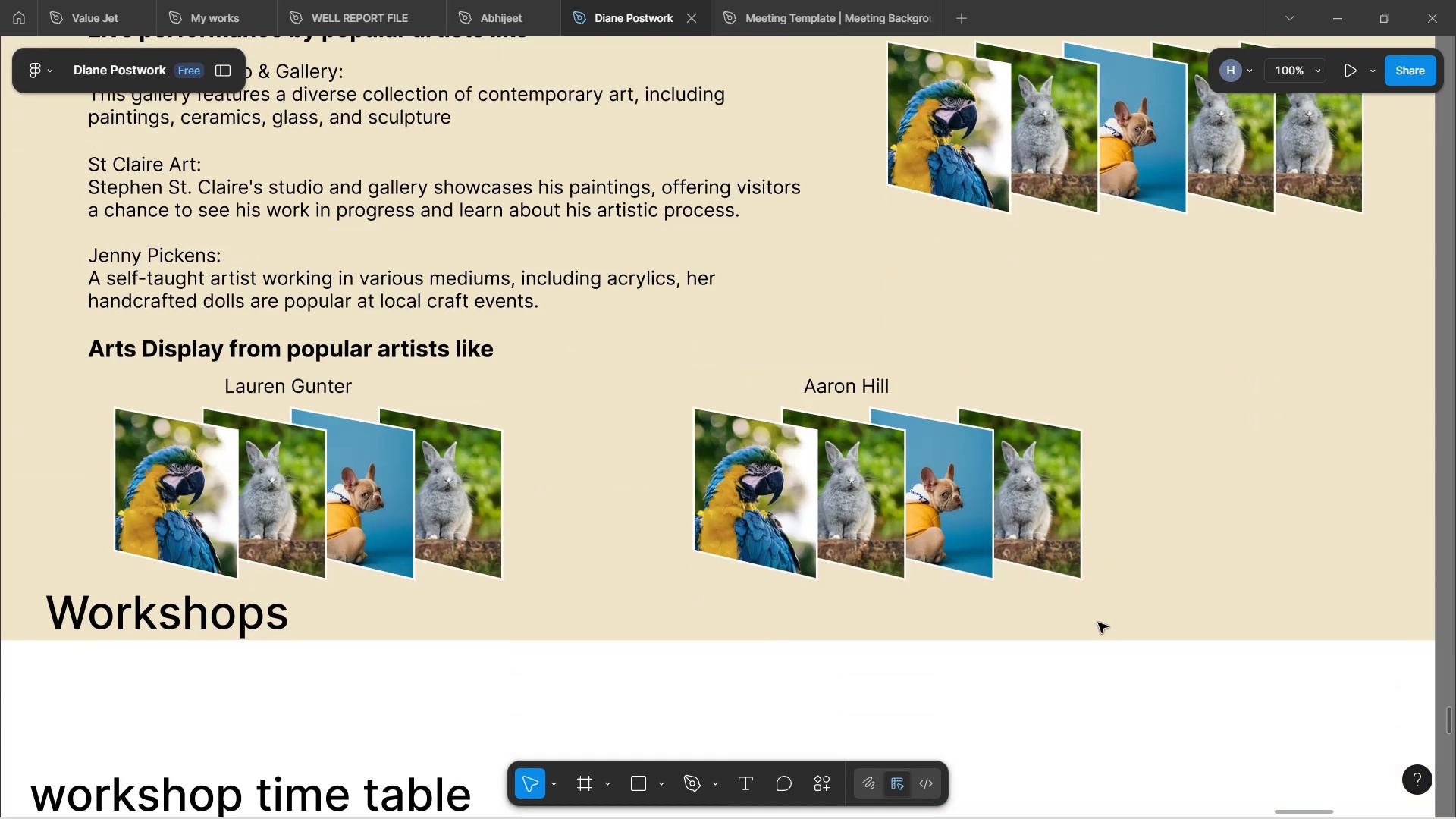 
scroll: coordinate [1128, 529], scroll_direction: up, amount: 2.0
 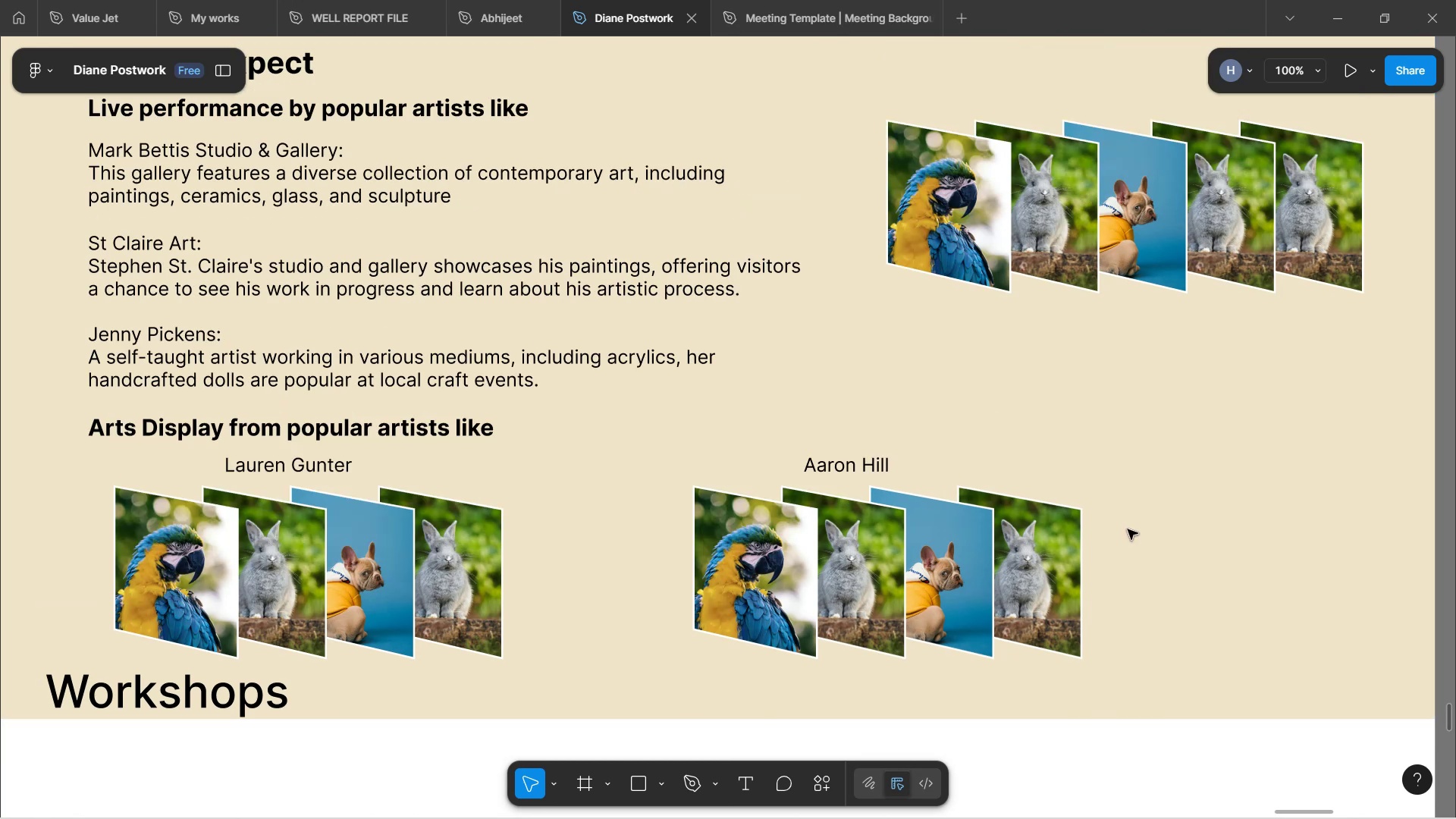 
scroll: coordinate [1129, 529], scroll_direction: down, amount: 4.0
 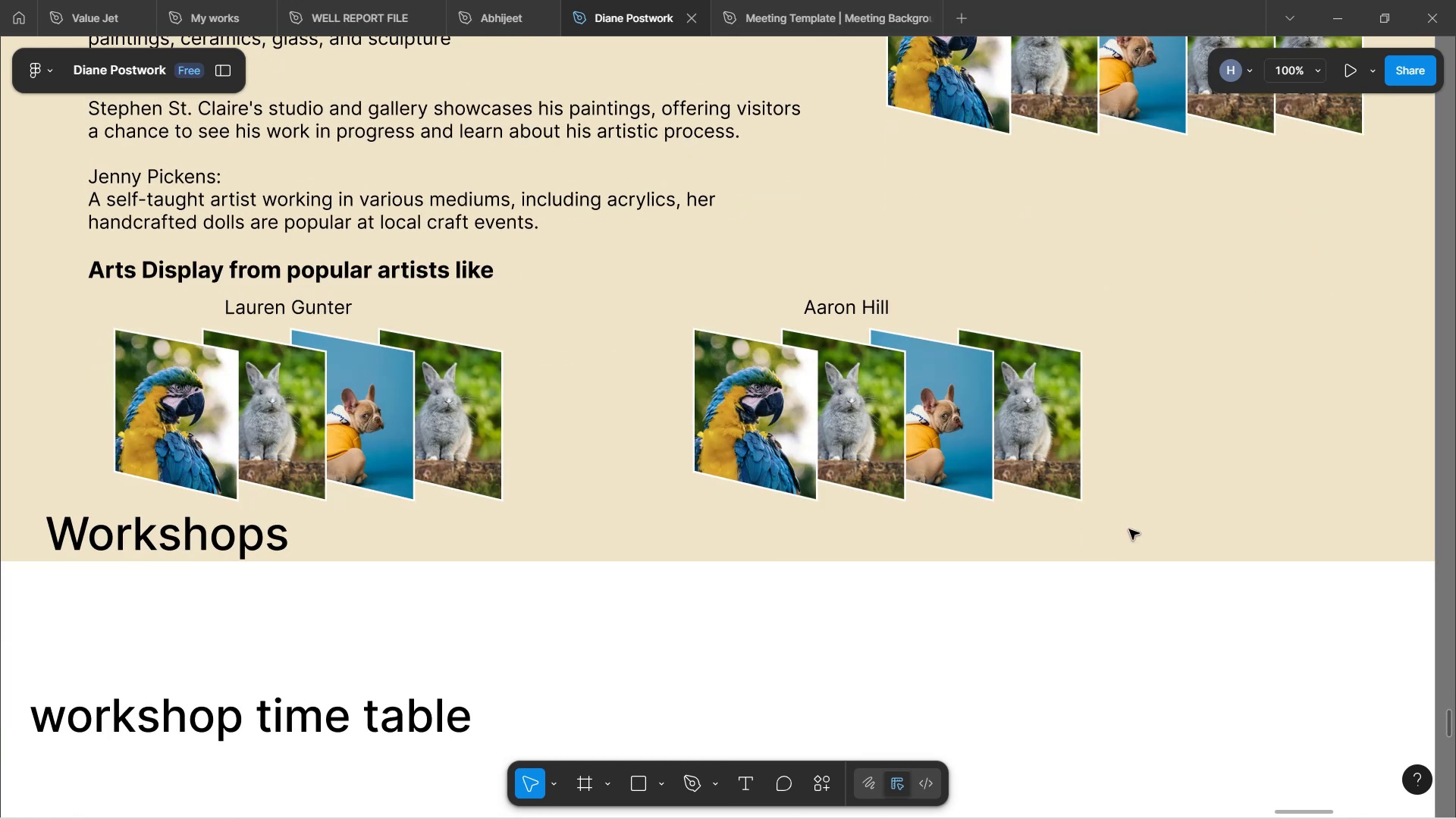 
hold_key(key=ControlLeft, duration=1.0)
scroll: coordinate [1132, 529], scroll_direction: down, amount: 4.0
 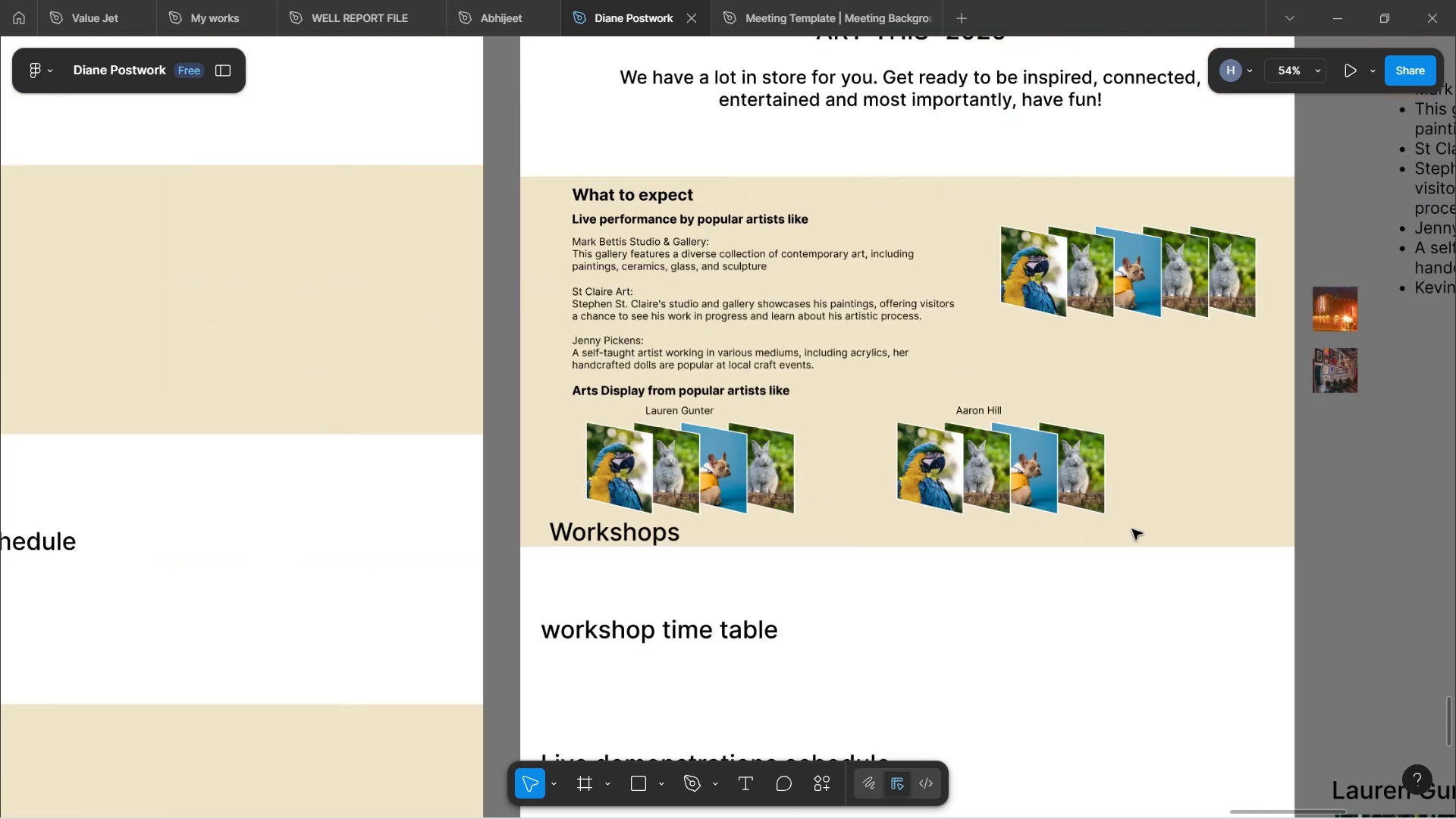 
hold_key(key=ShiftLeft, duration=0.99)
scroll: coordinate [1132, 529], scroll_direction: down, amount: 5.0
 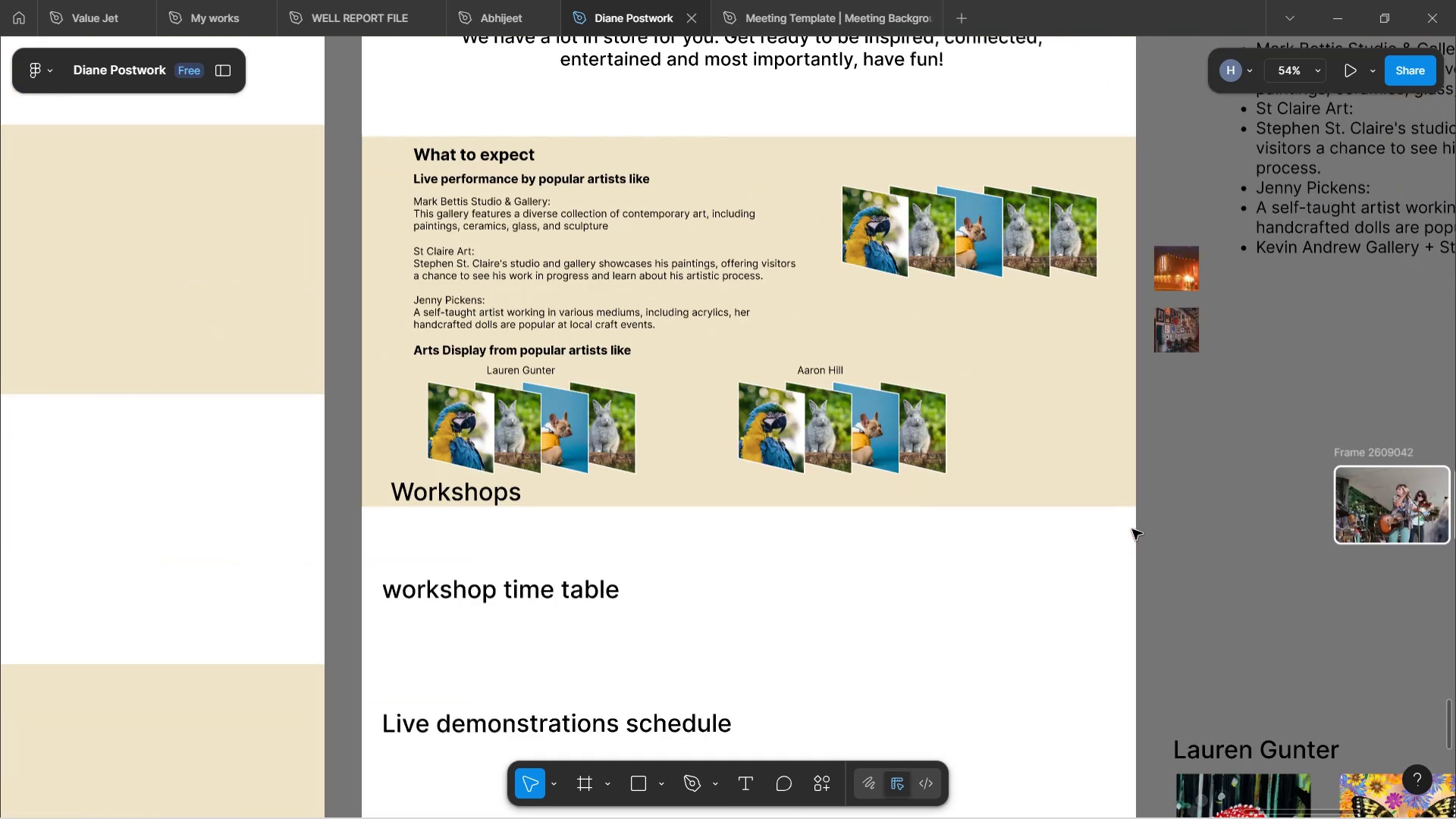 
hold_key(key=ControlLeft, duration=0.76)
scroll: coordinate [1126, 528], scroll_direction: down, amount: 3.0
 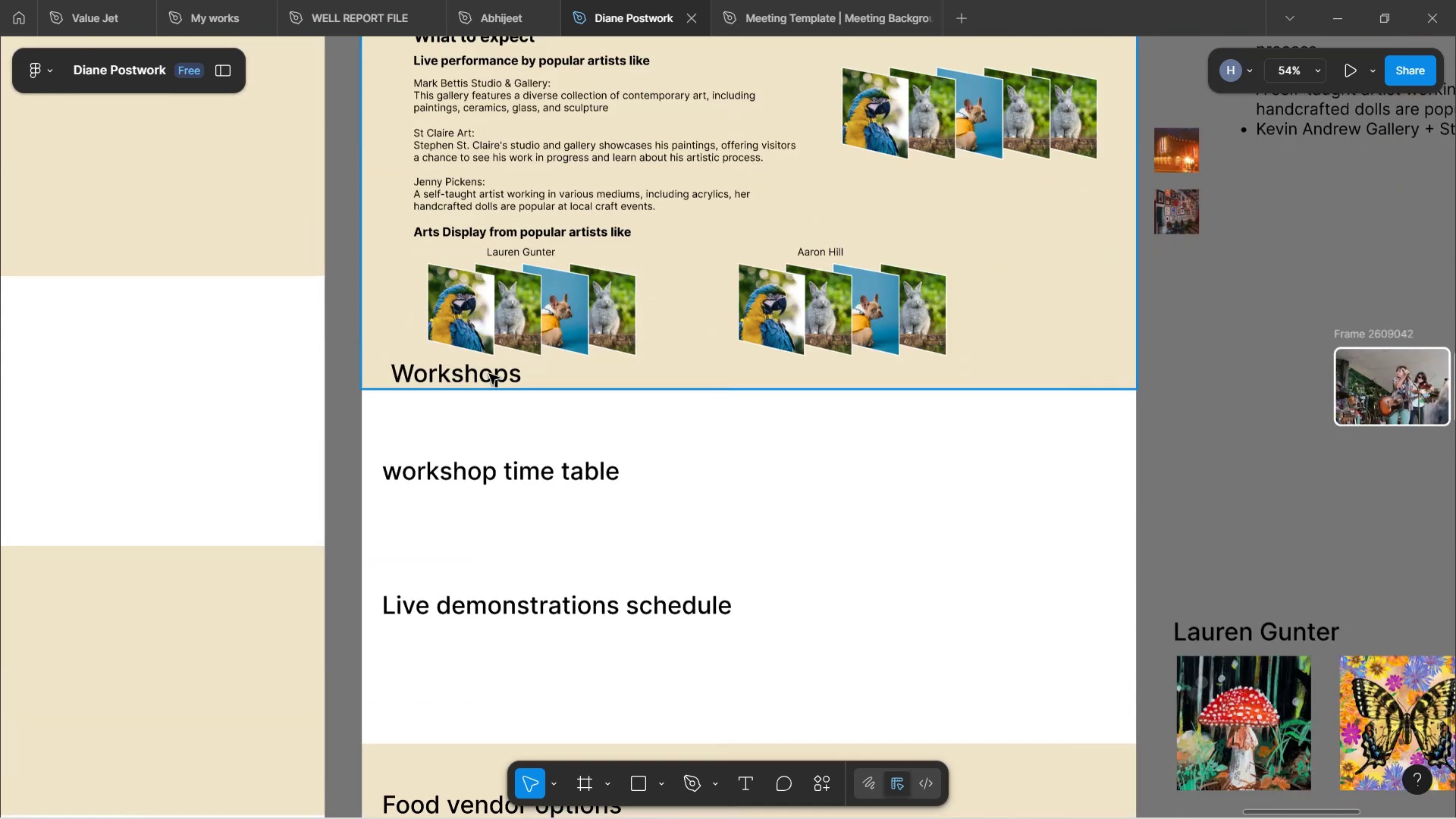 
left_click([482, 372])
 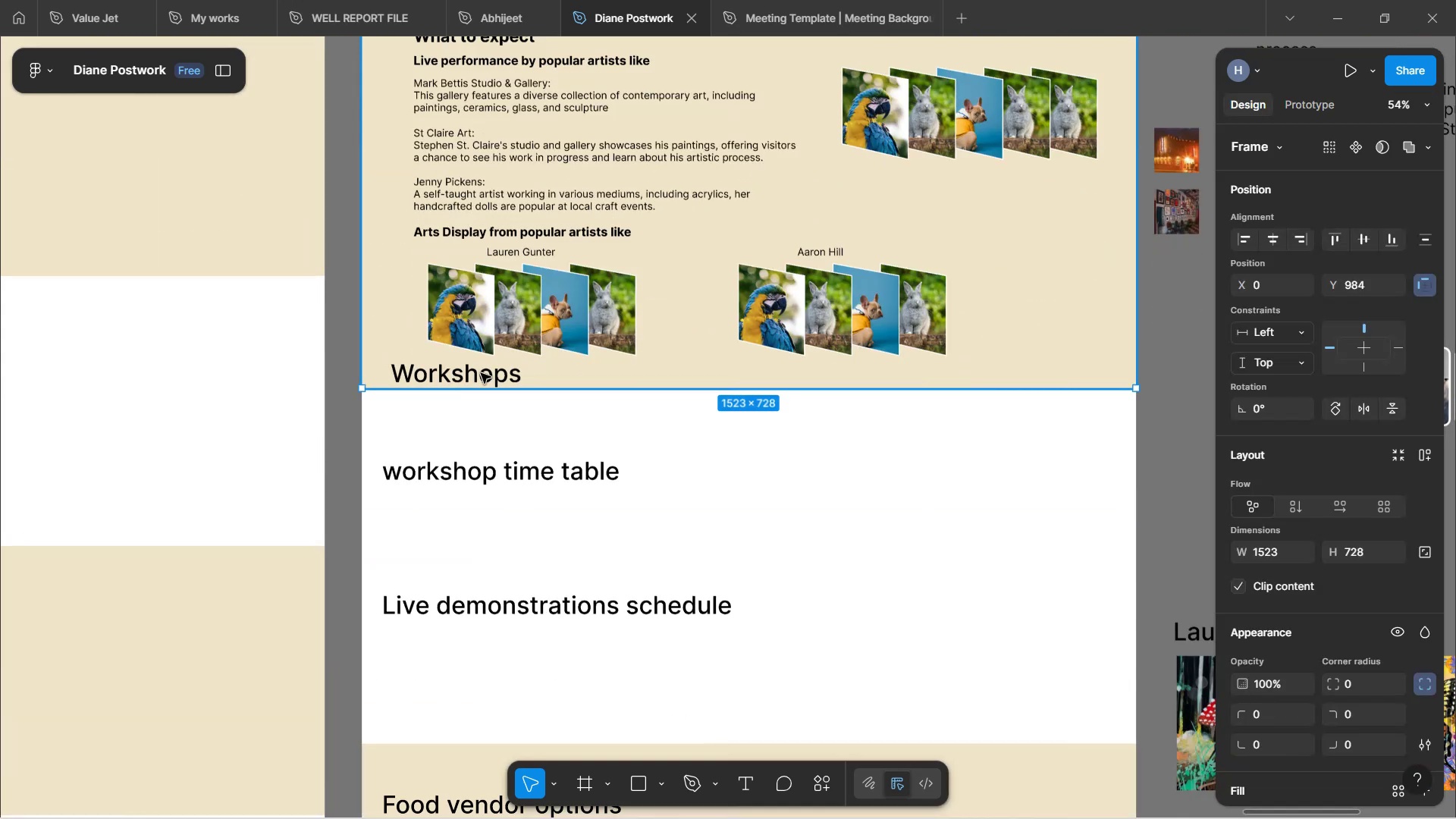 
double_click([481, 373])
 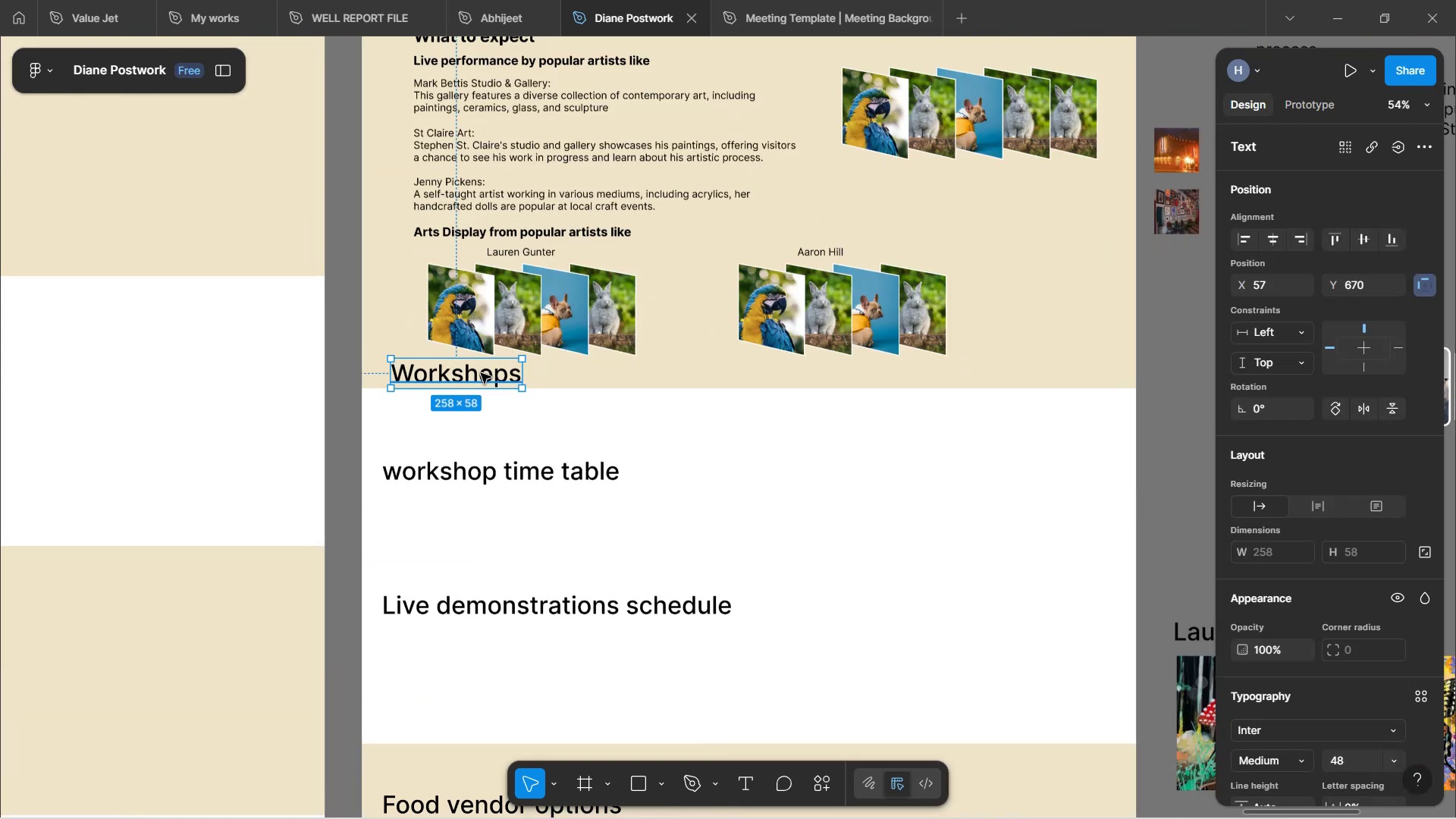 
left_click_drag(start_coordinate=[481, 373], to_coordinate=[504, 431])
 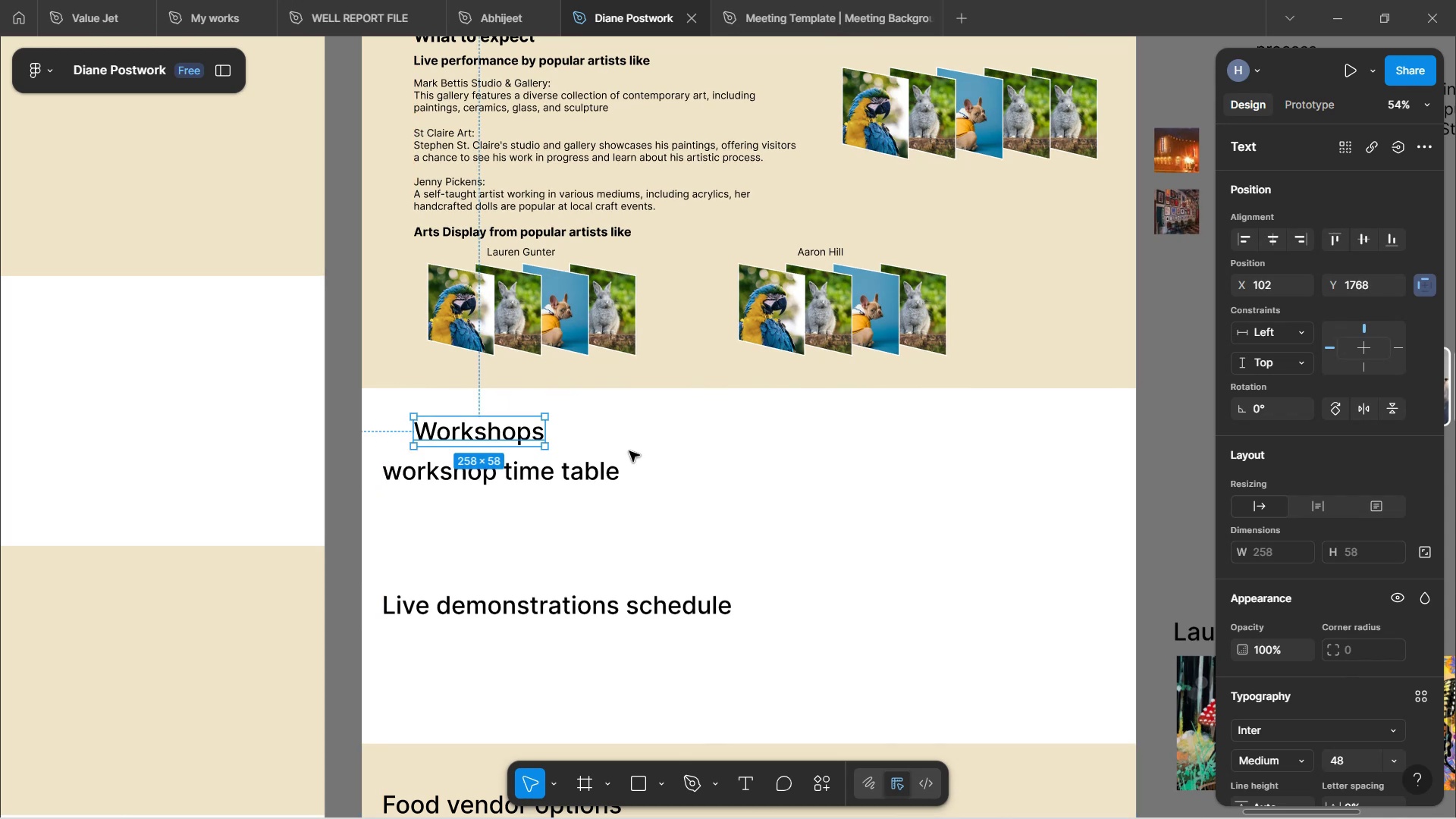 
left_click([632, 450])
 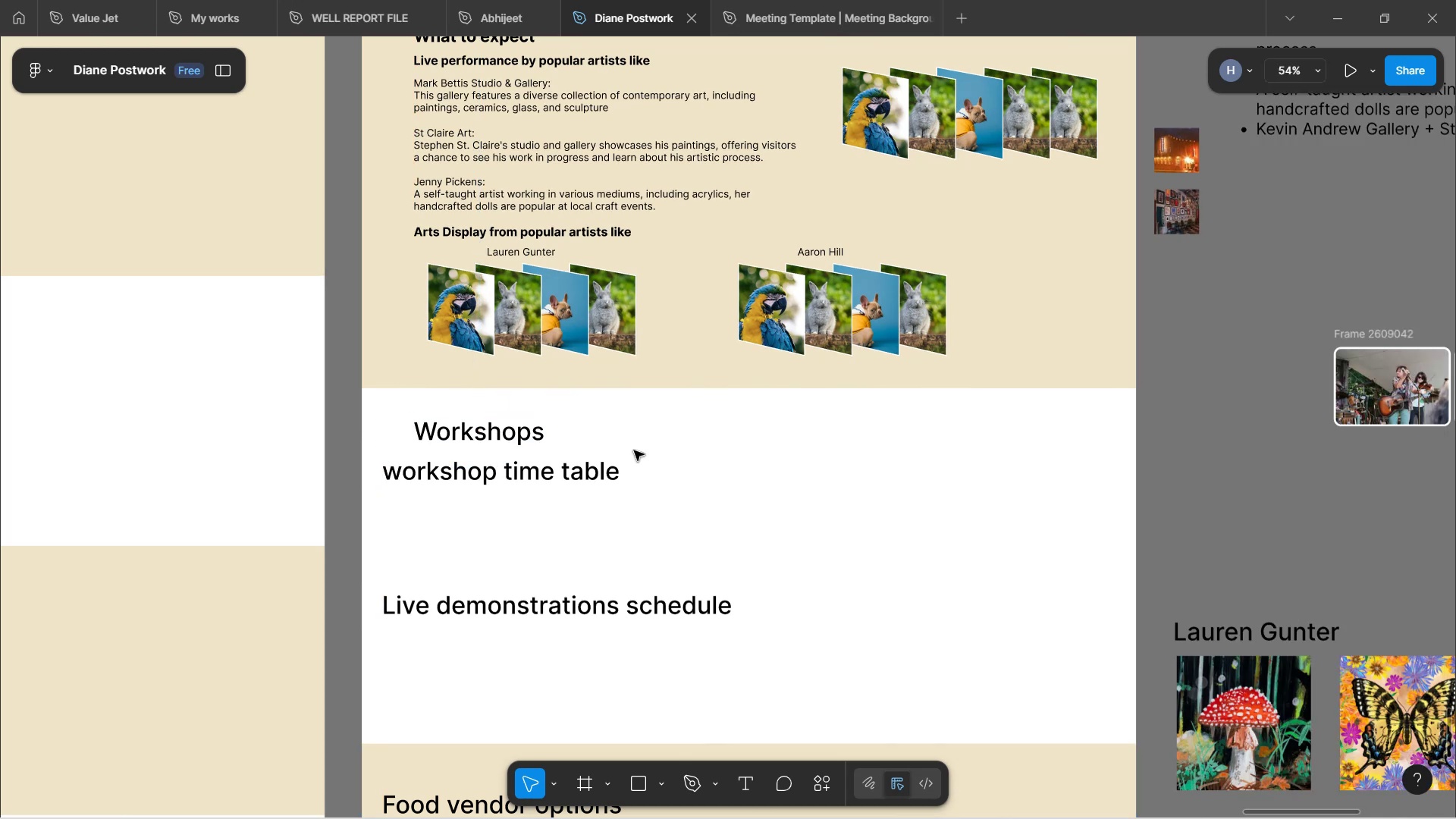 
scroll: coordinate [684, 450], scroll_direction: down, amount: 3.0
 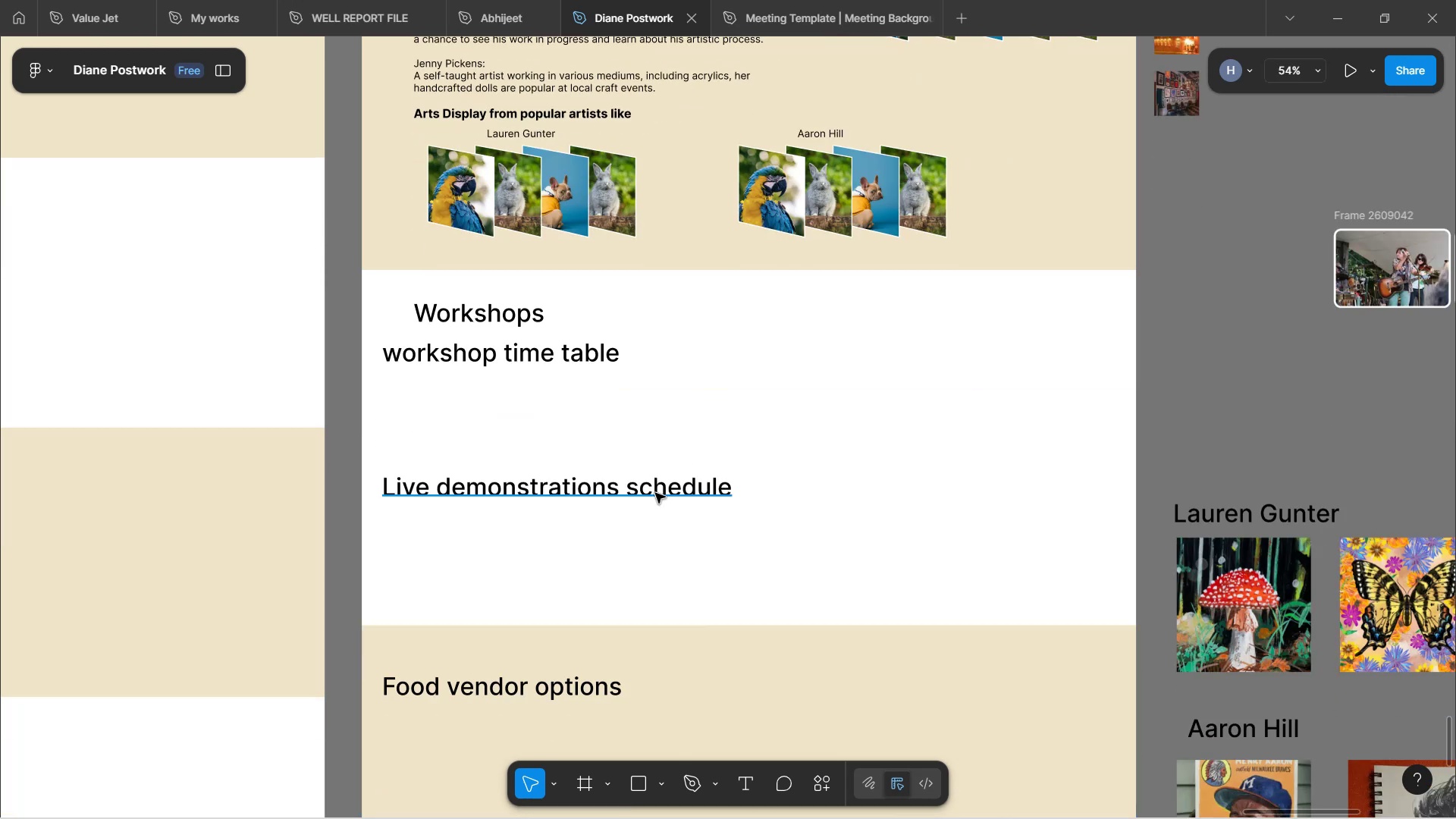 
left_click([646, 490])
 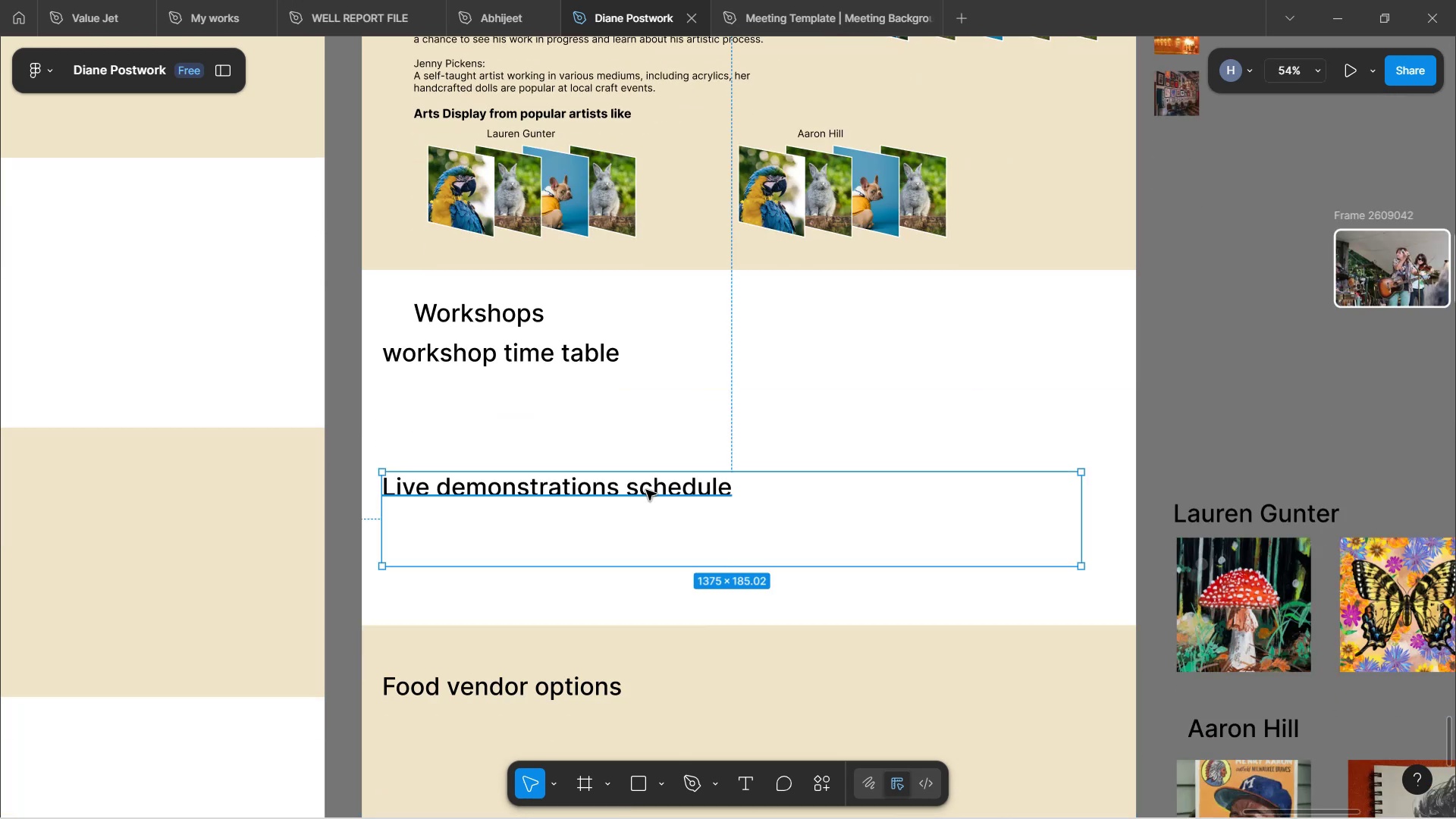 
left_click_drag(start_coordinate=[646, 490], to_coordinate=[647, 518])
 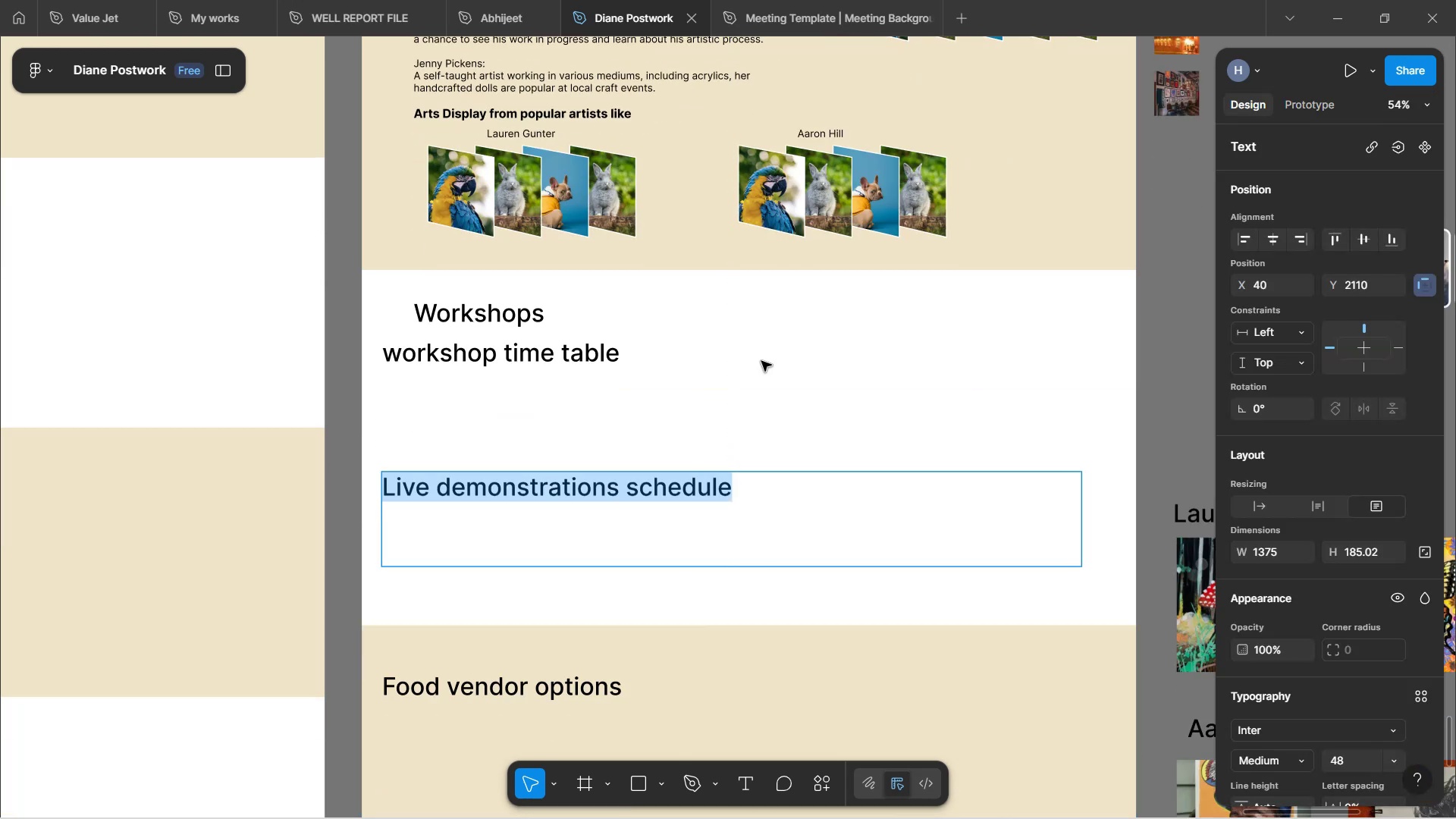 
left_click([763, 360])
 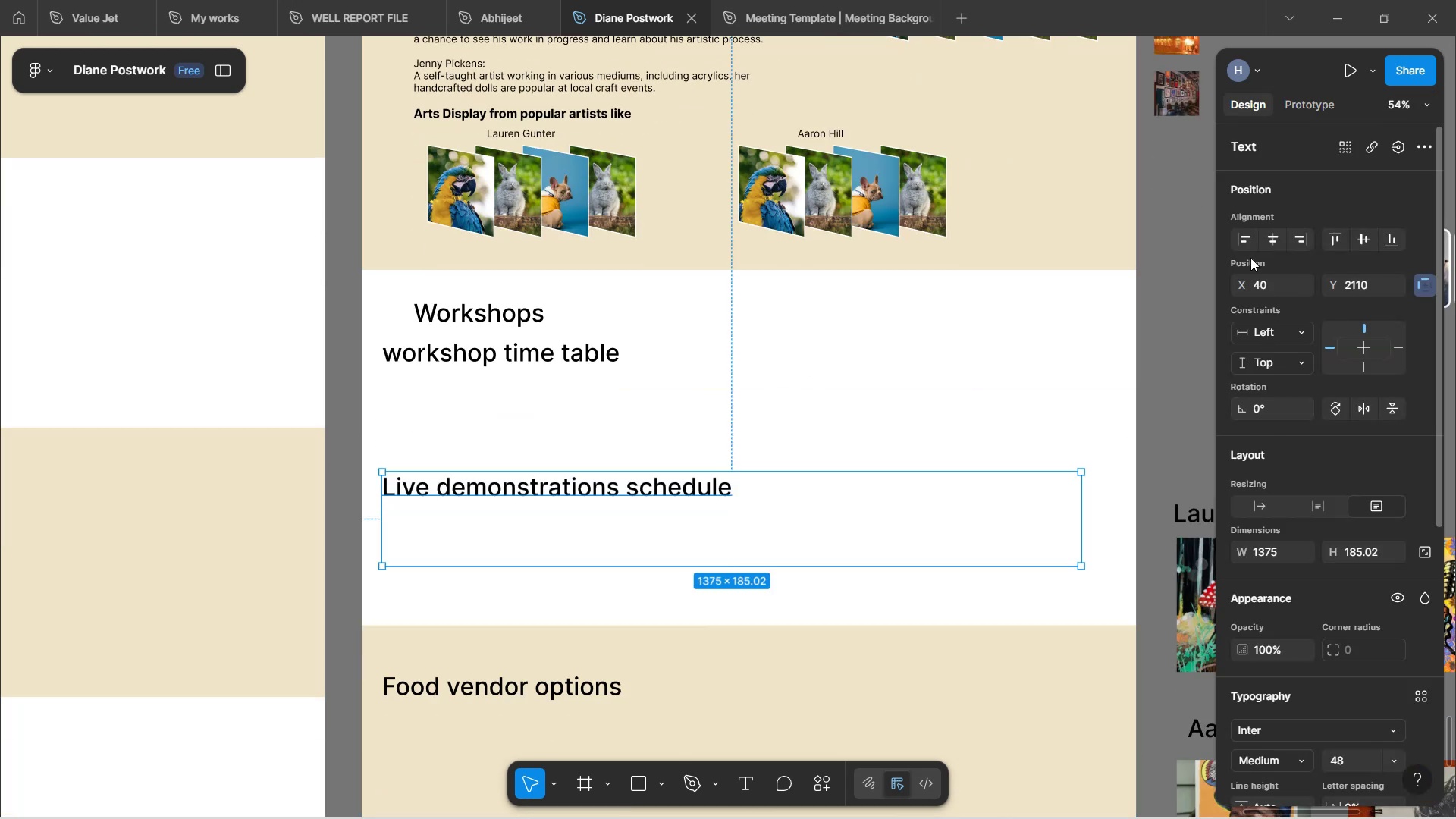 
scroll: coordinate [1276, 539], scroll_direction: down, amount: 2.0
 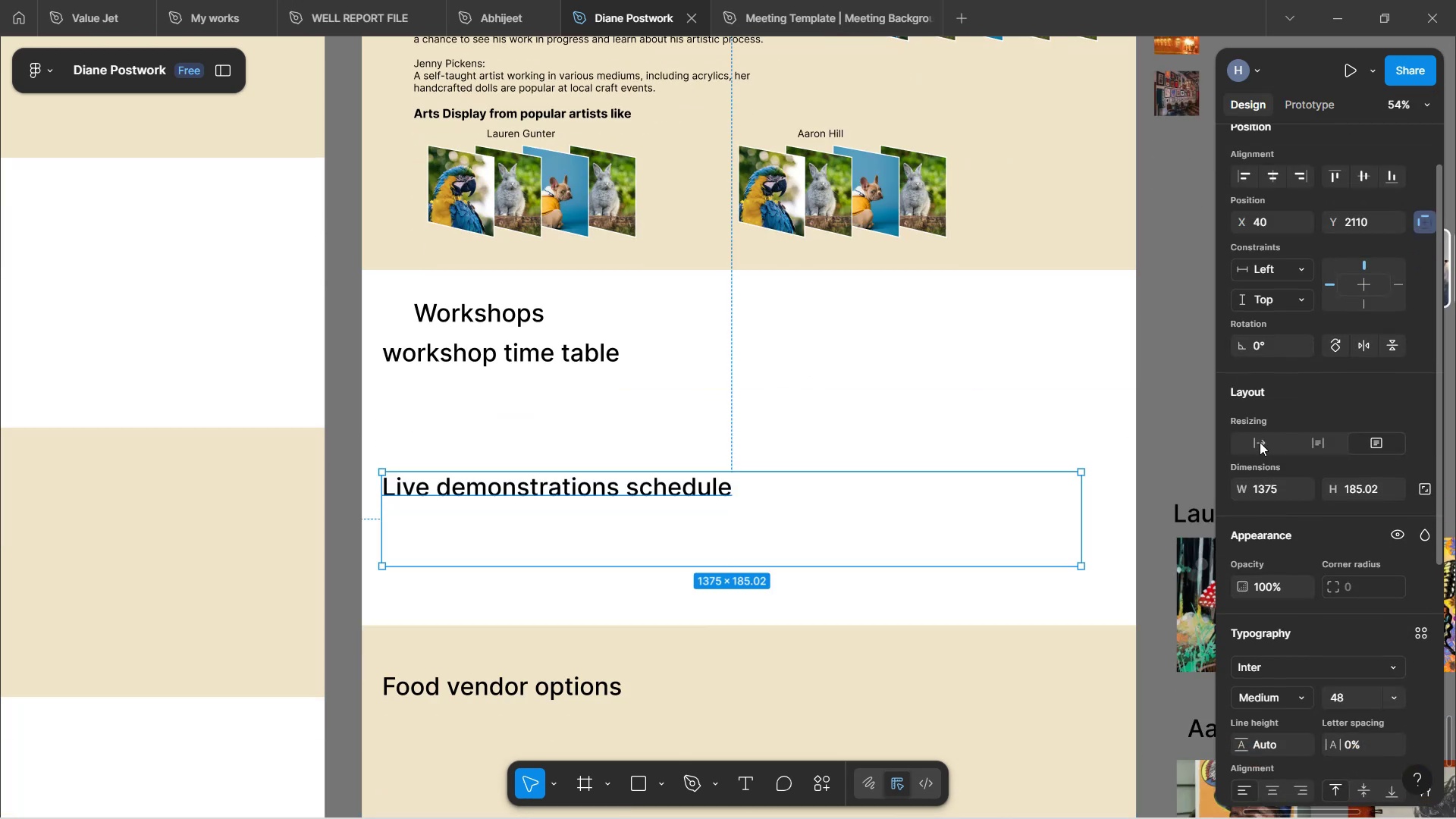 
left_click([1260, 445])
 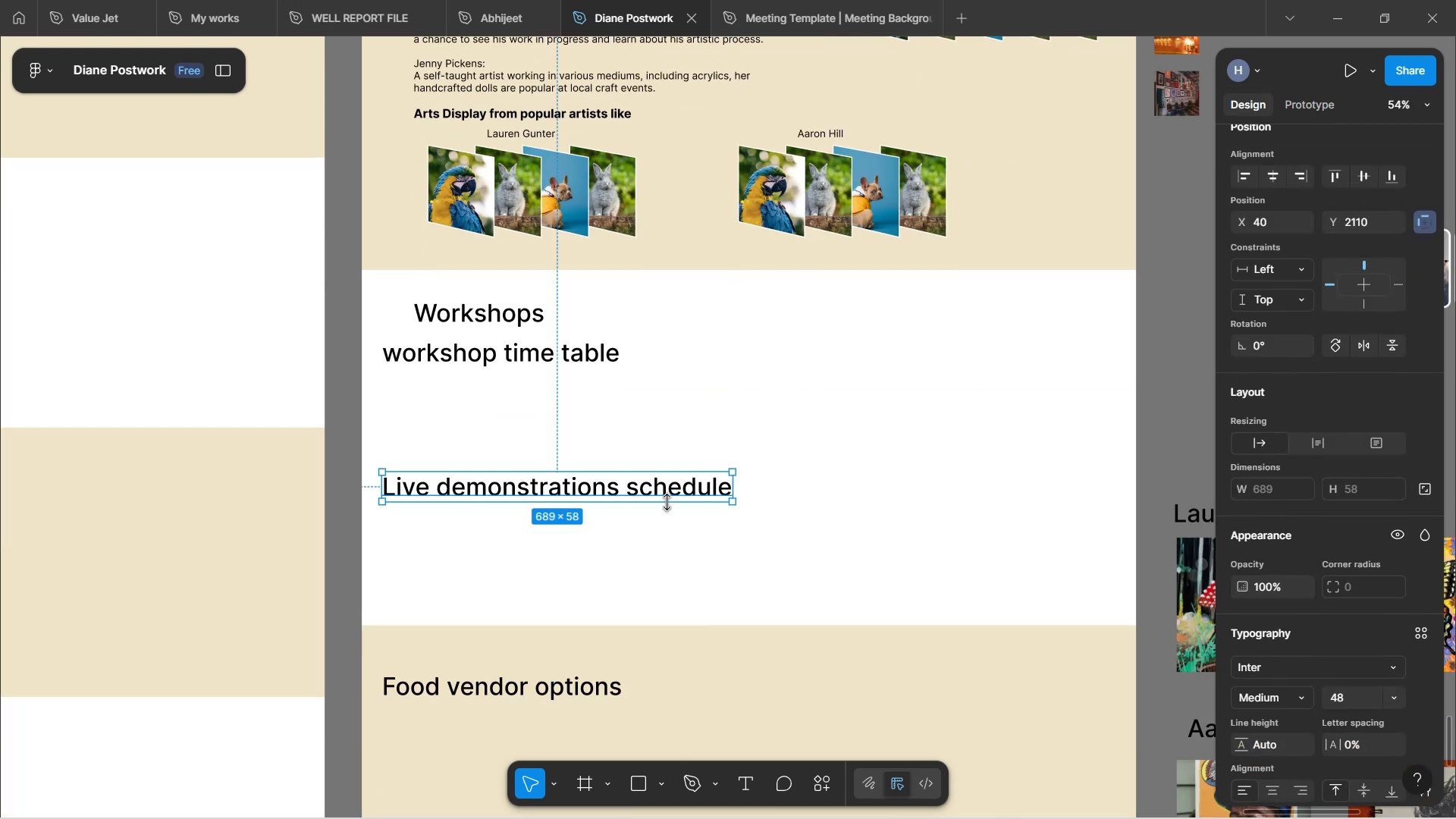 
left_click_drag(start_coordinate=[660, 490], to_coordinate=[669, 562])
 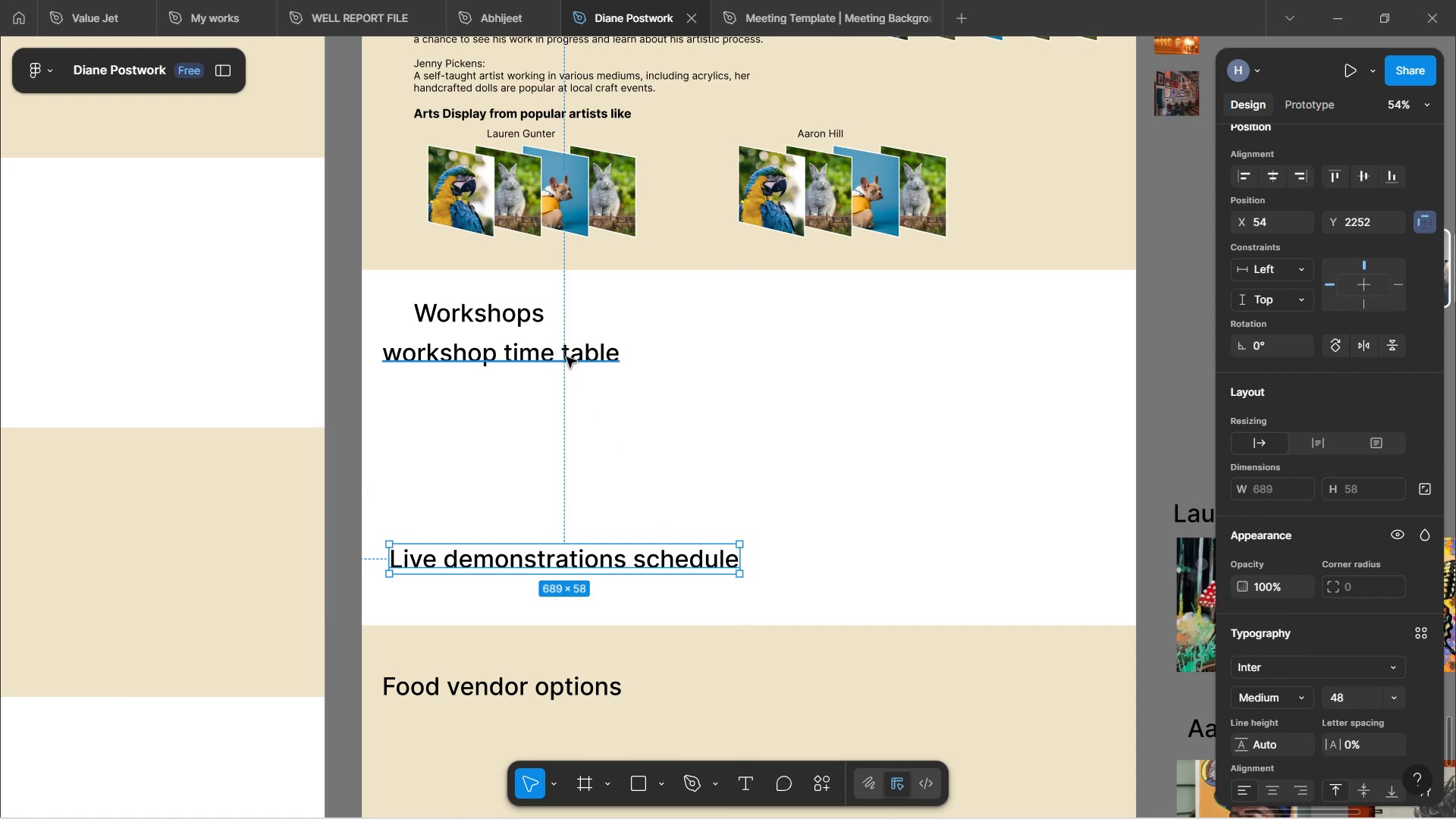 
left_click([566, 356])
 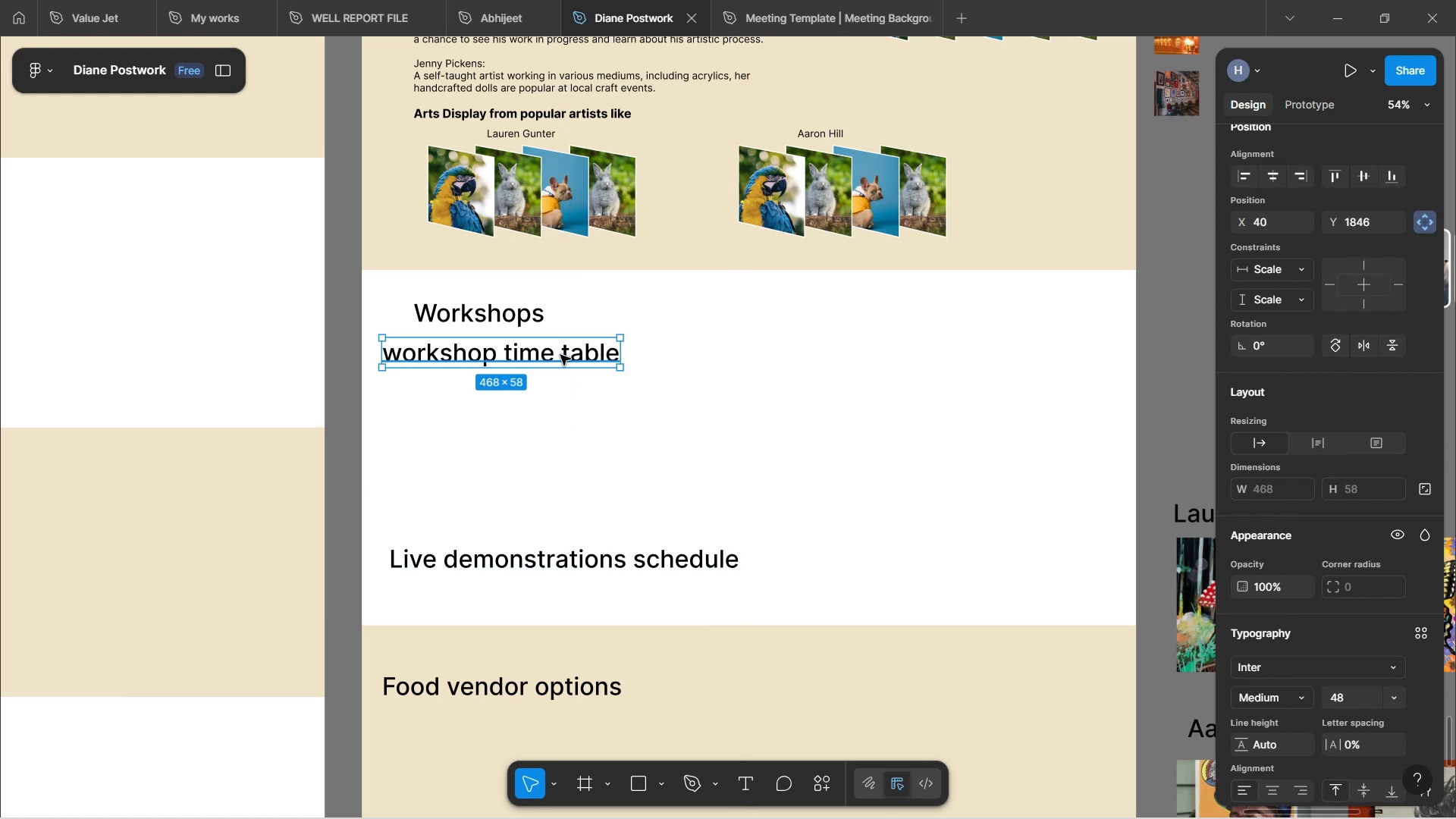 
left_click_drag(start_coordinate=[560, 355], to_coordinate=[559, 451])
 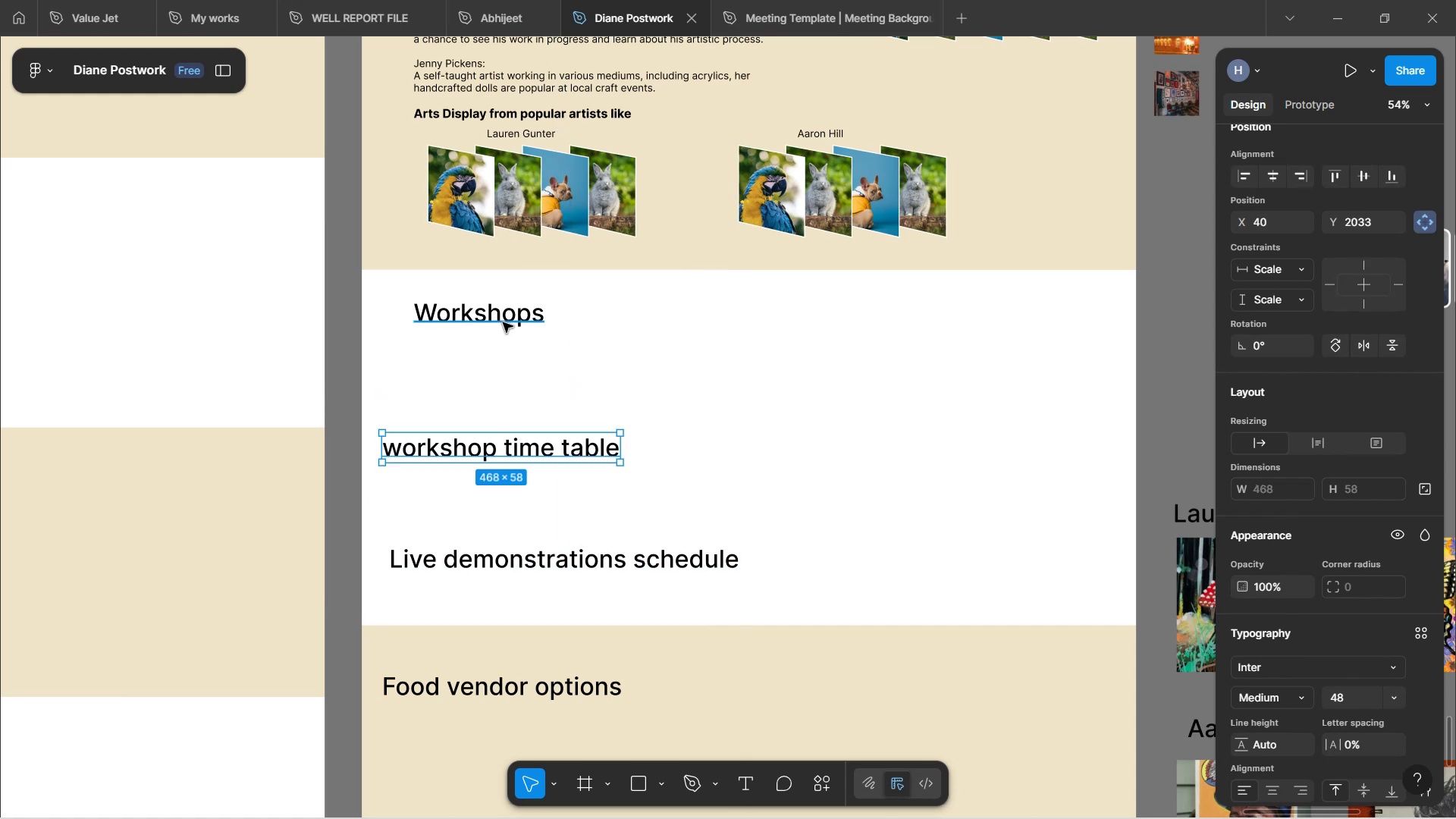 
left_click([503, 321])
 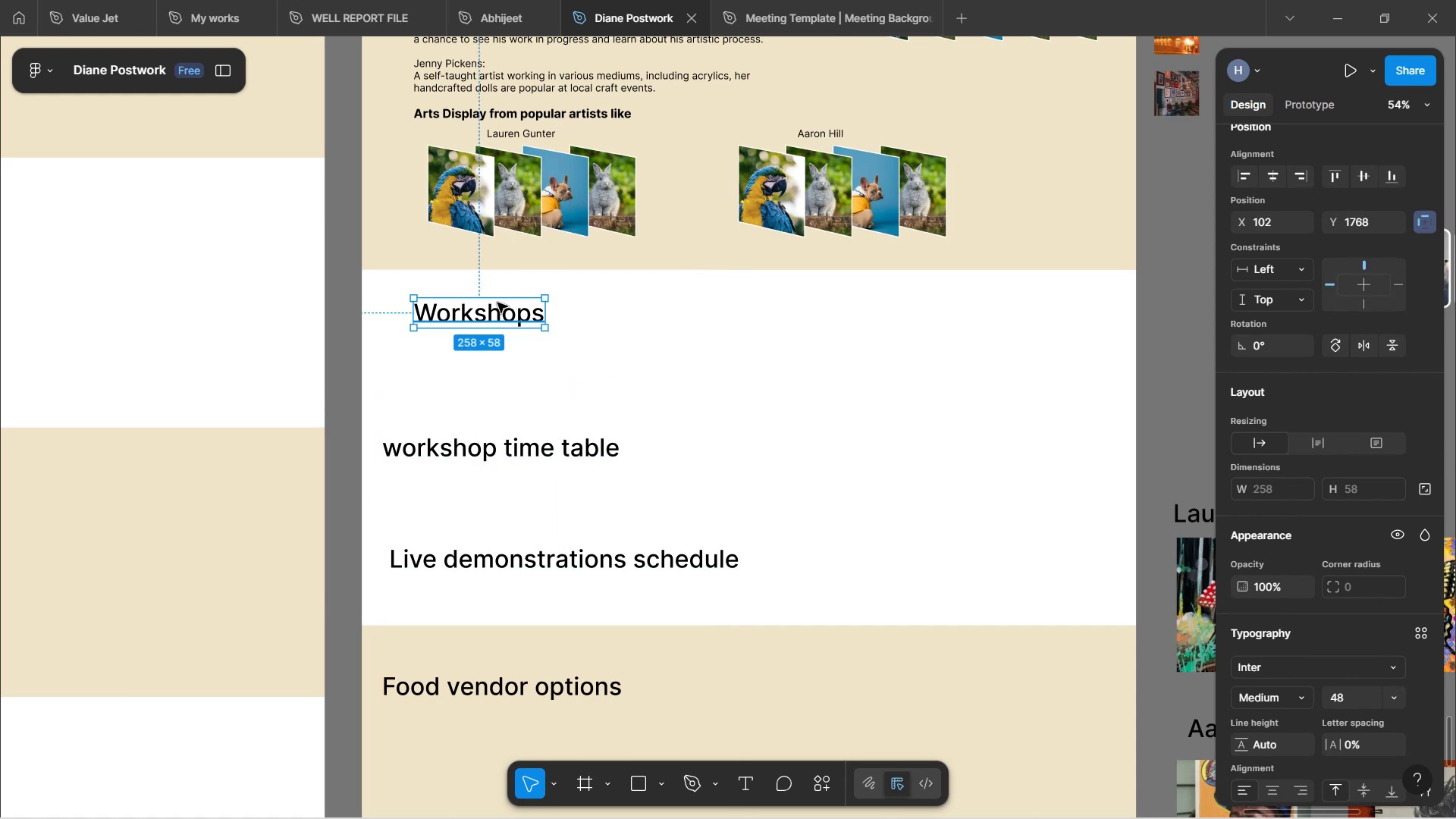 
left_click_drag(start_coordinate=[497, 305], to_coordinate=[479, 334])
 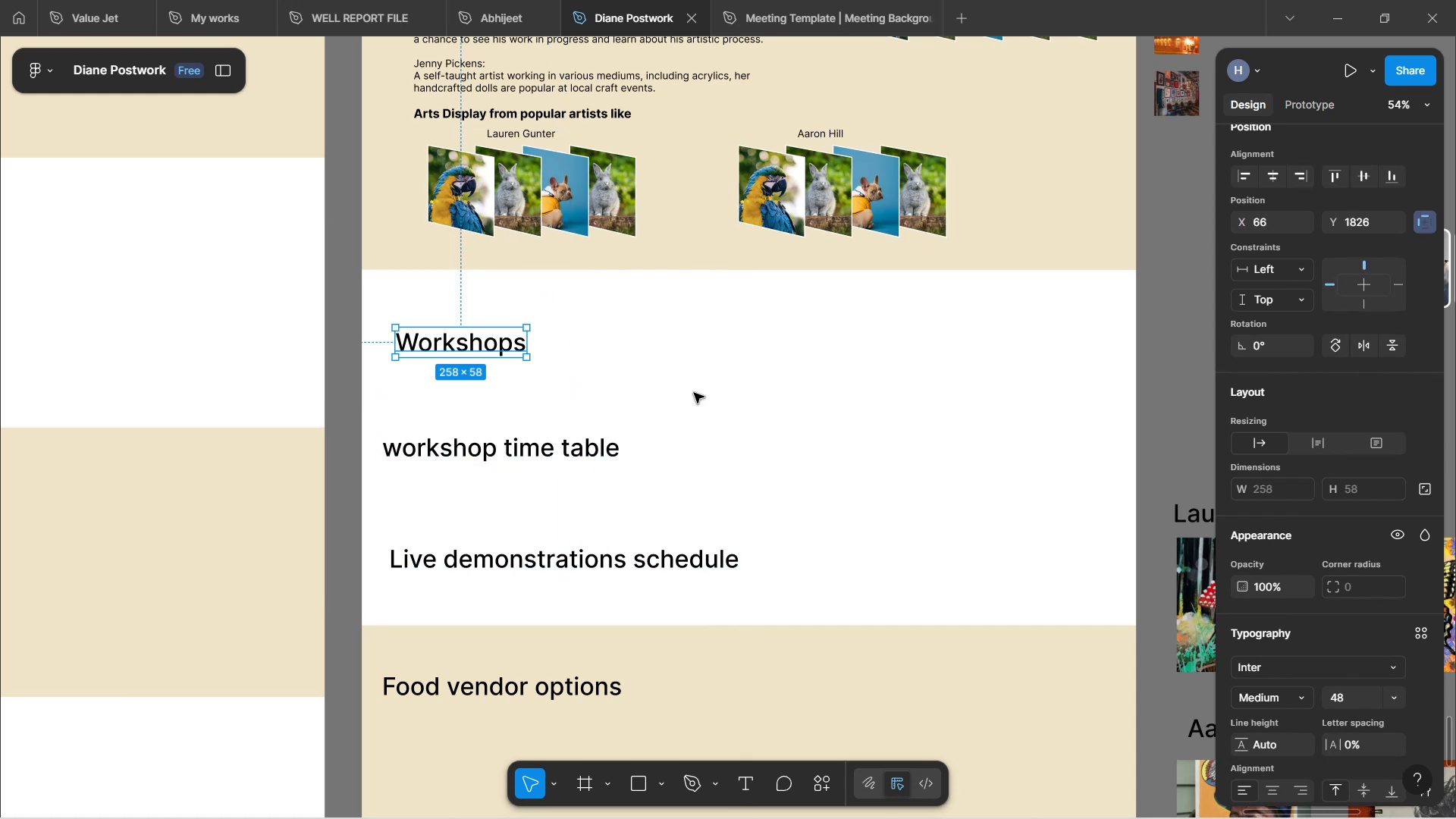 
left_click([694, 393])
 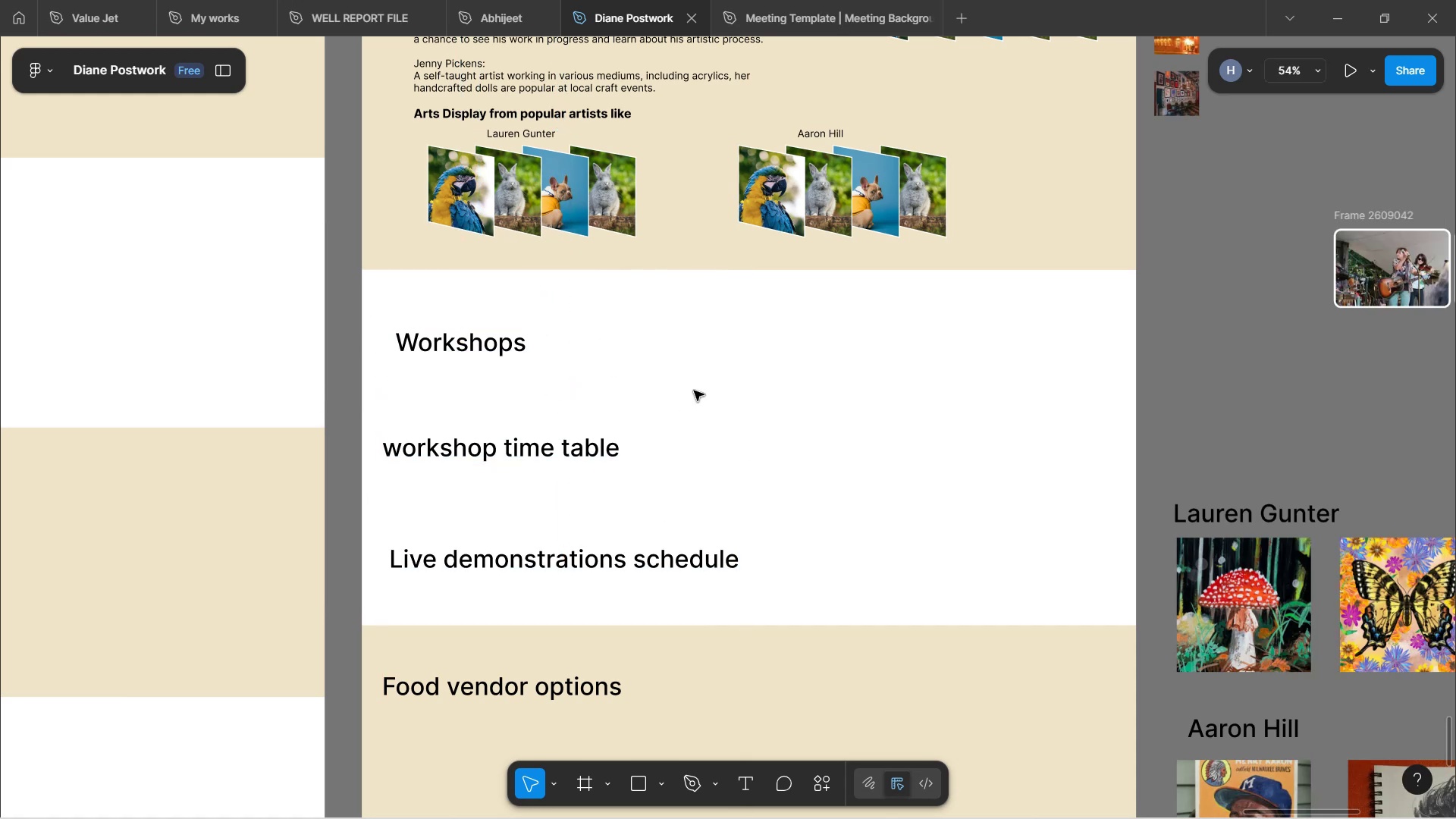 
scroll: coordinate [692, 396], scroll_direction: up, amount: 19.0
 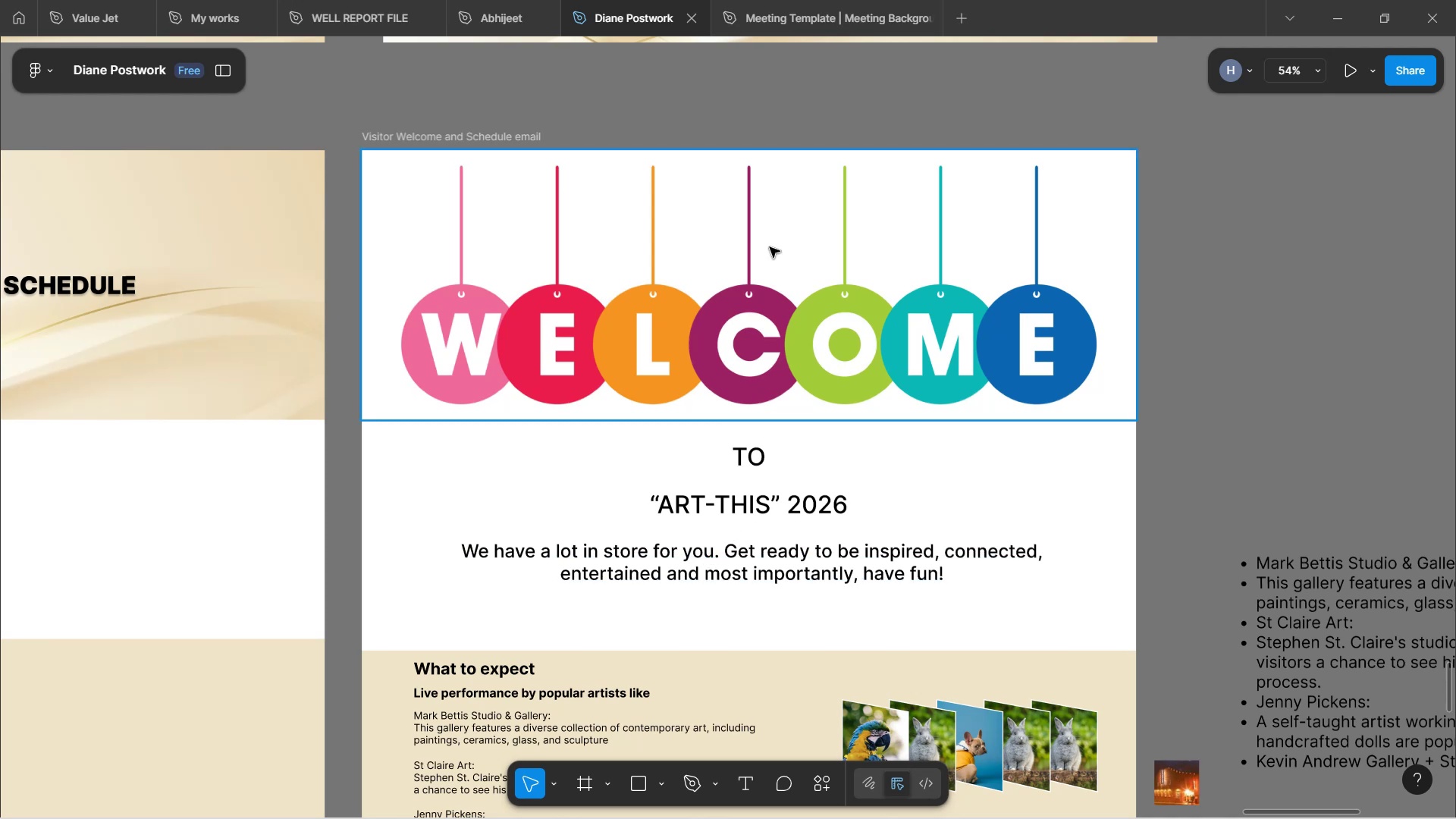 
left_click([799, 300])
 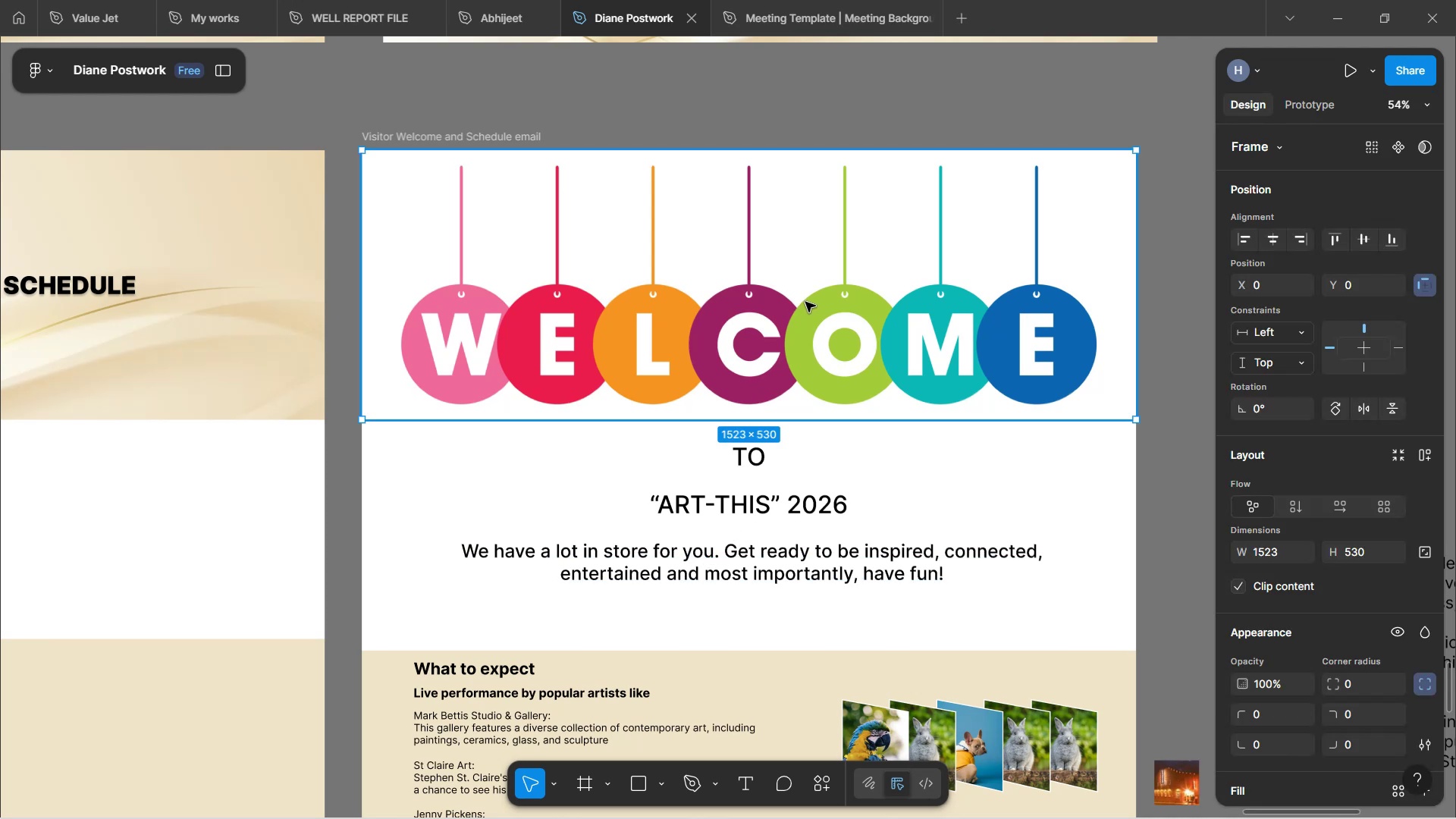 
key(ArrowUp)
 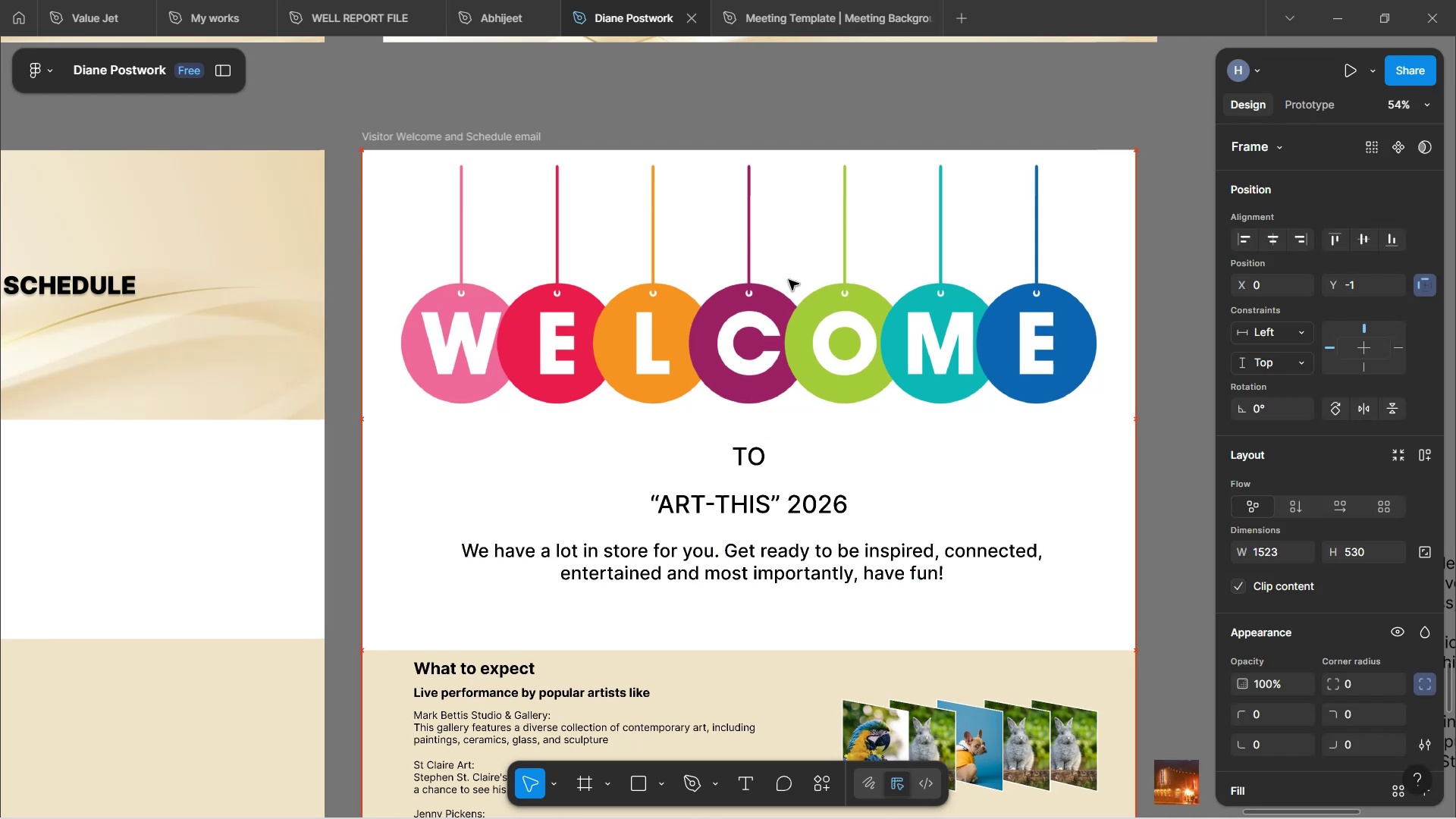 
hold_key(key=ArrowUp, duration=0.76)
 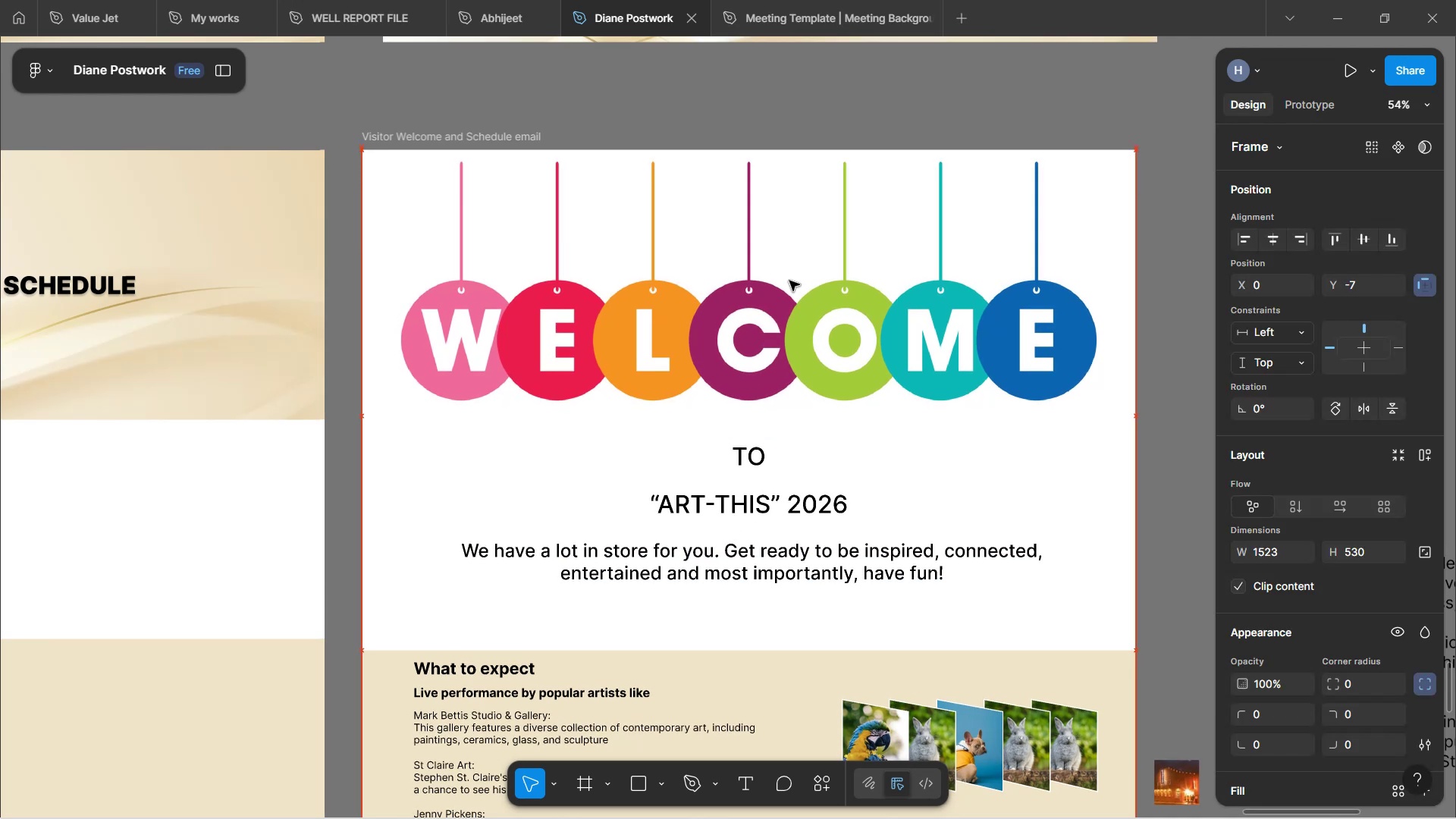 
hold_key(key=ArrowUp, duration=0.86)
 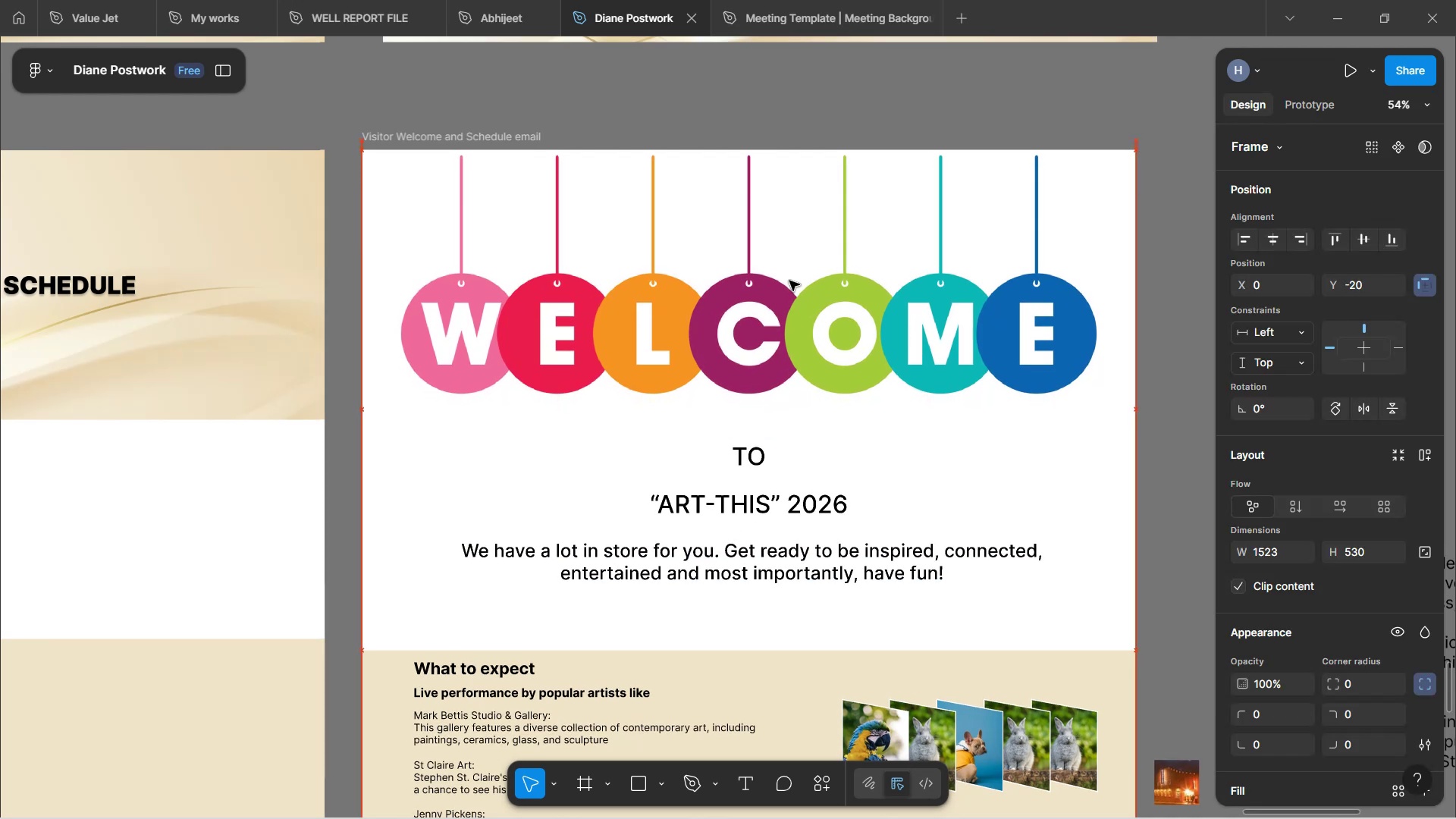 
hold_key(key=ArrowUp, duration=1.16)
 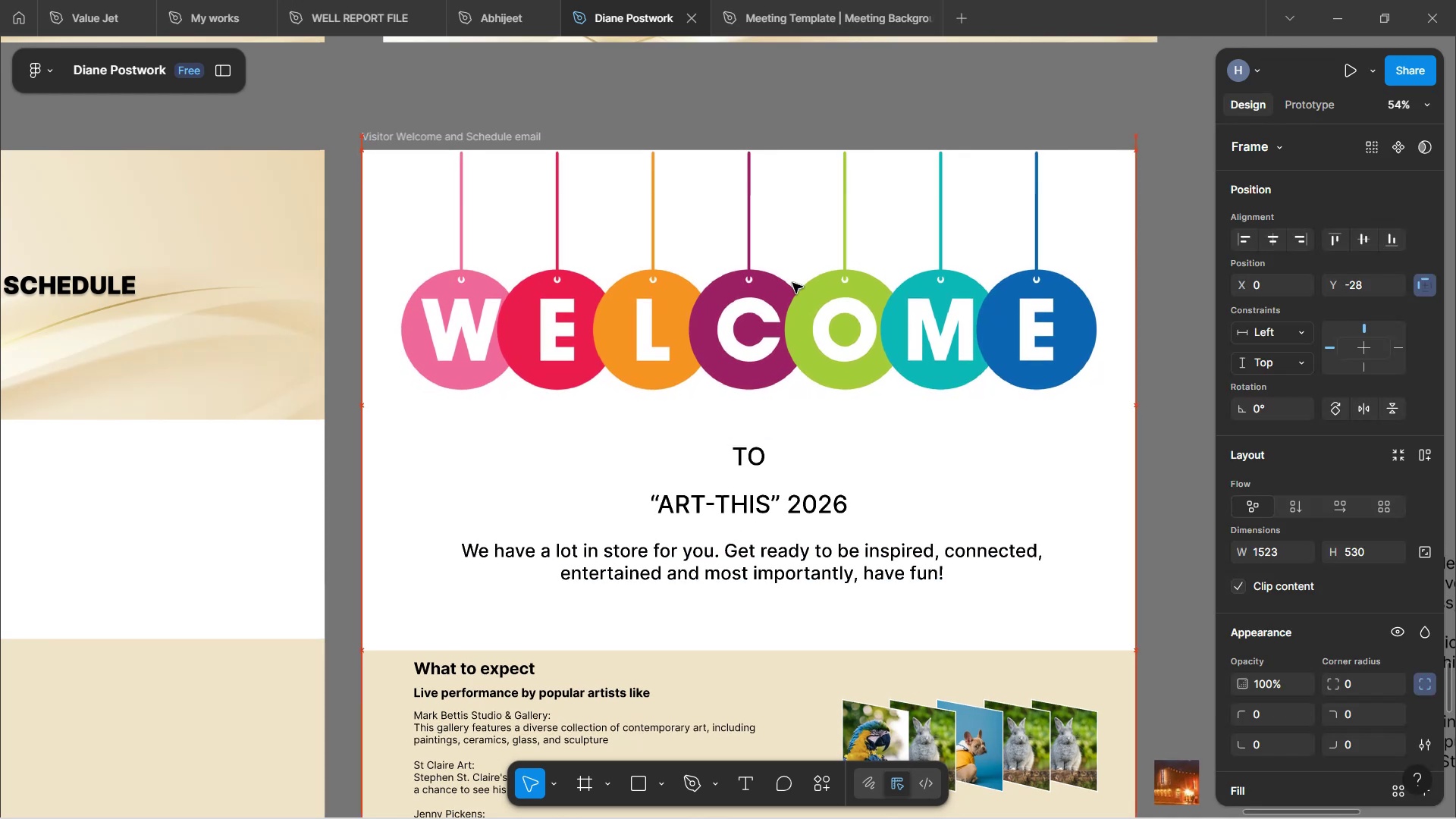 
key(ArrowUp)
 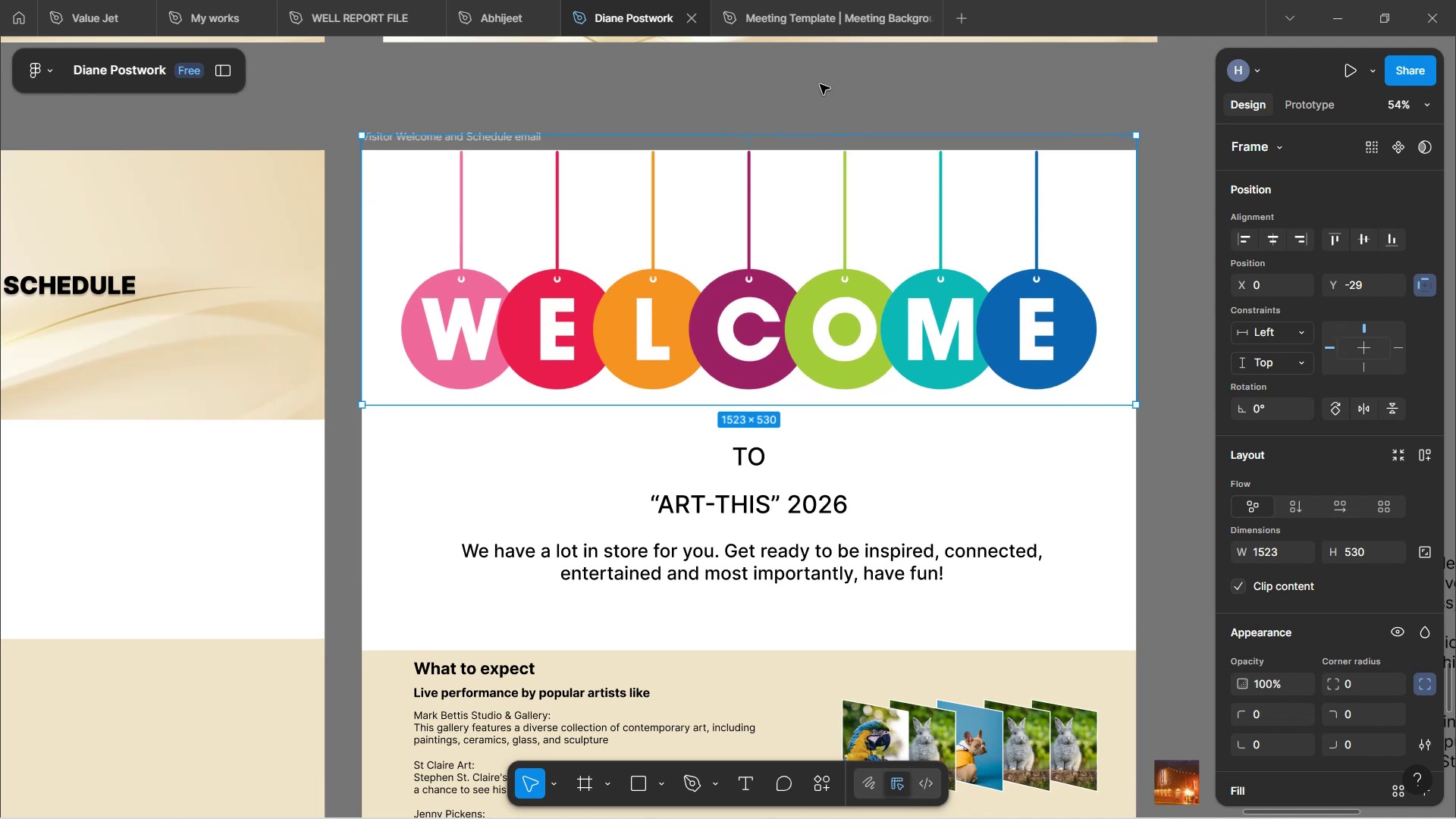 
left_click([820, 84])
 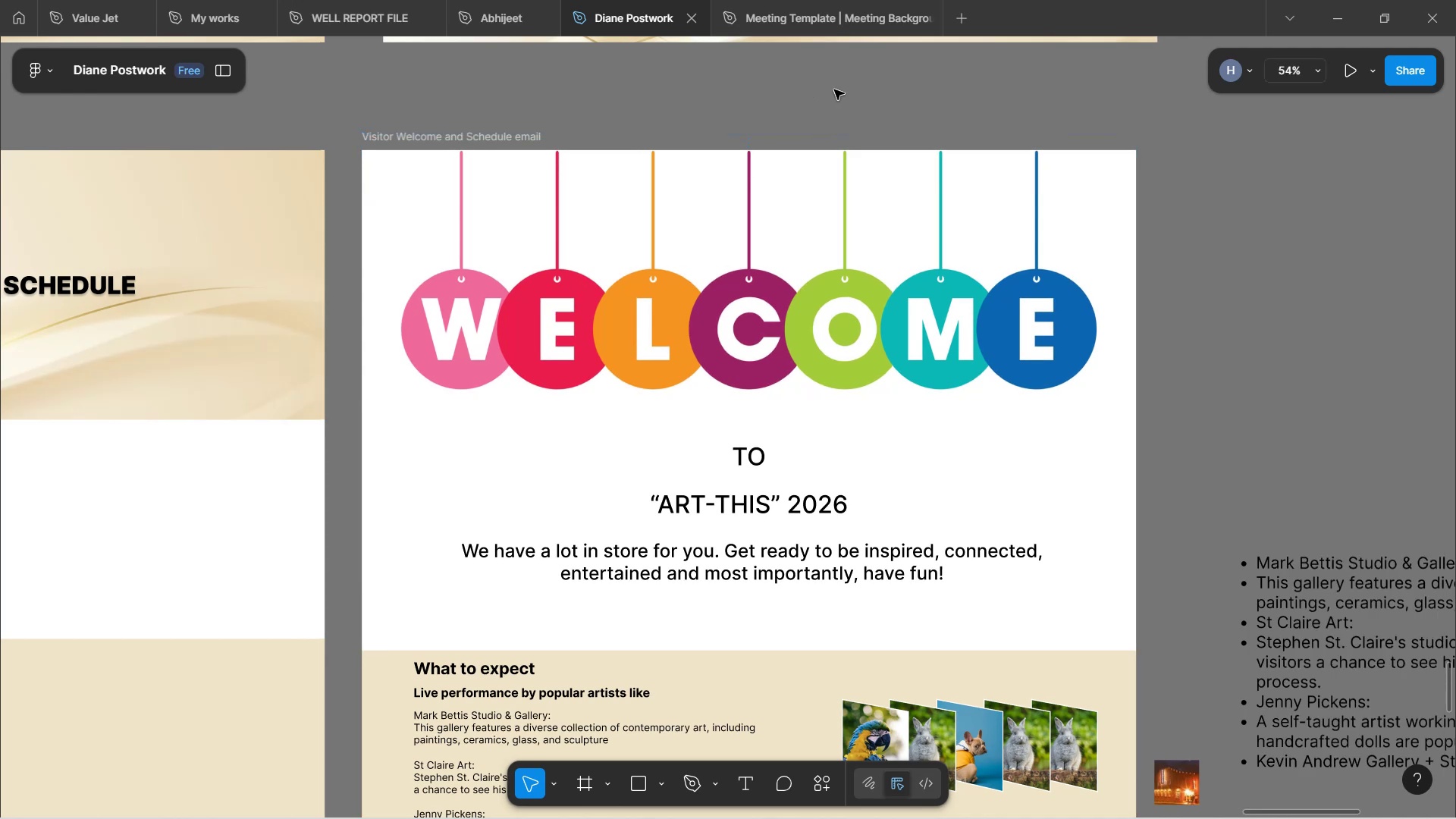 
wait(11.82)
 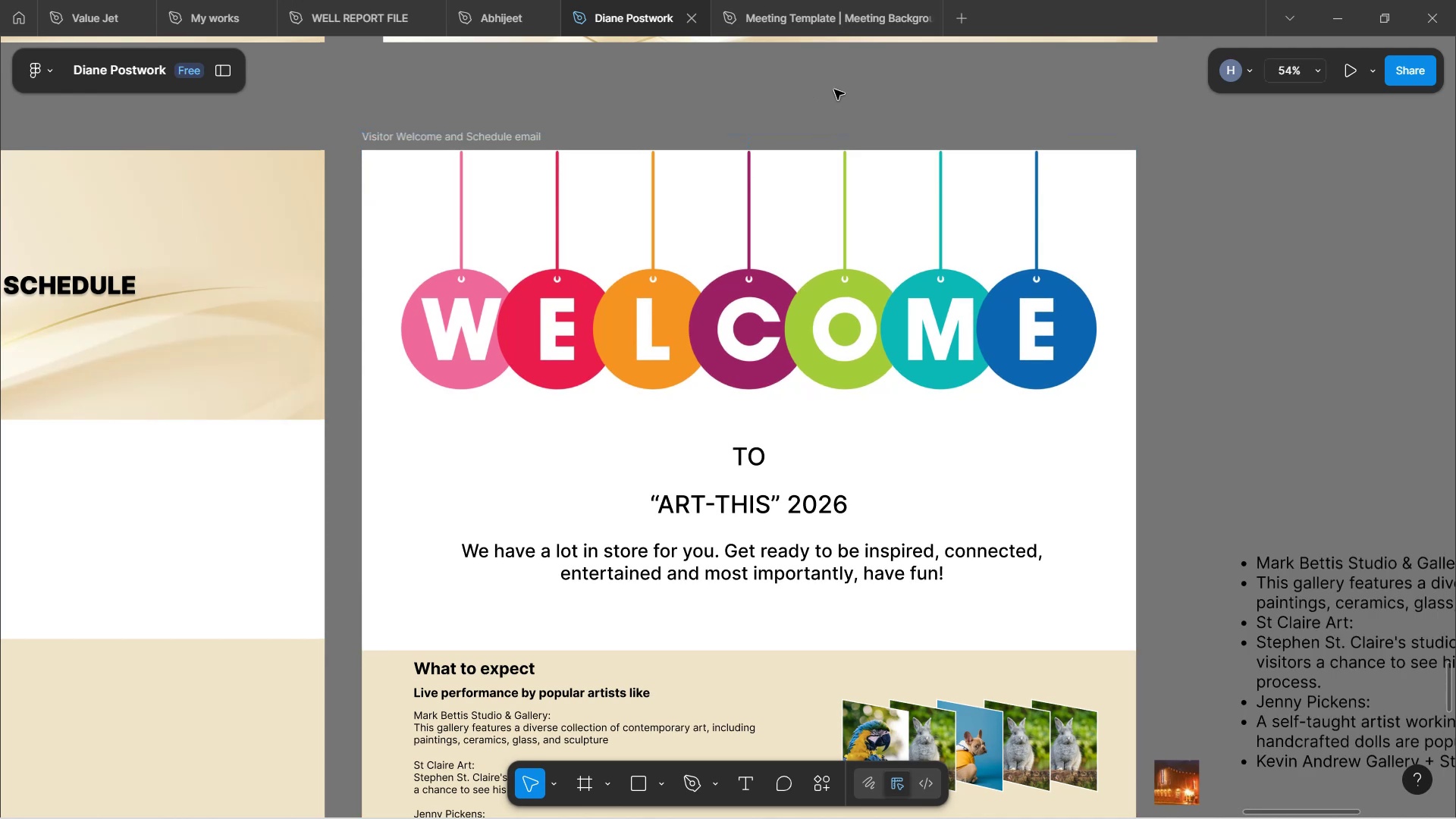 
scroll: coordinate [756, 454], scroll_direction: down, amount: 11.0
 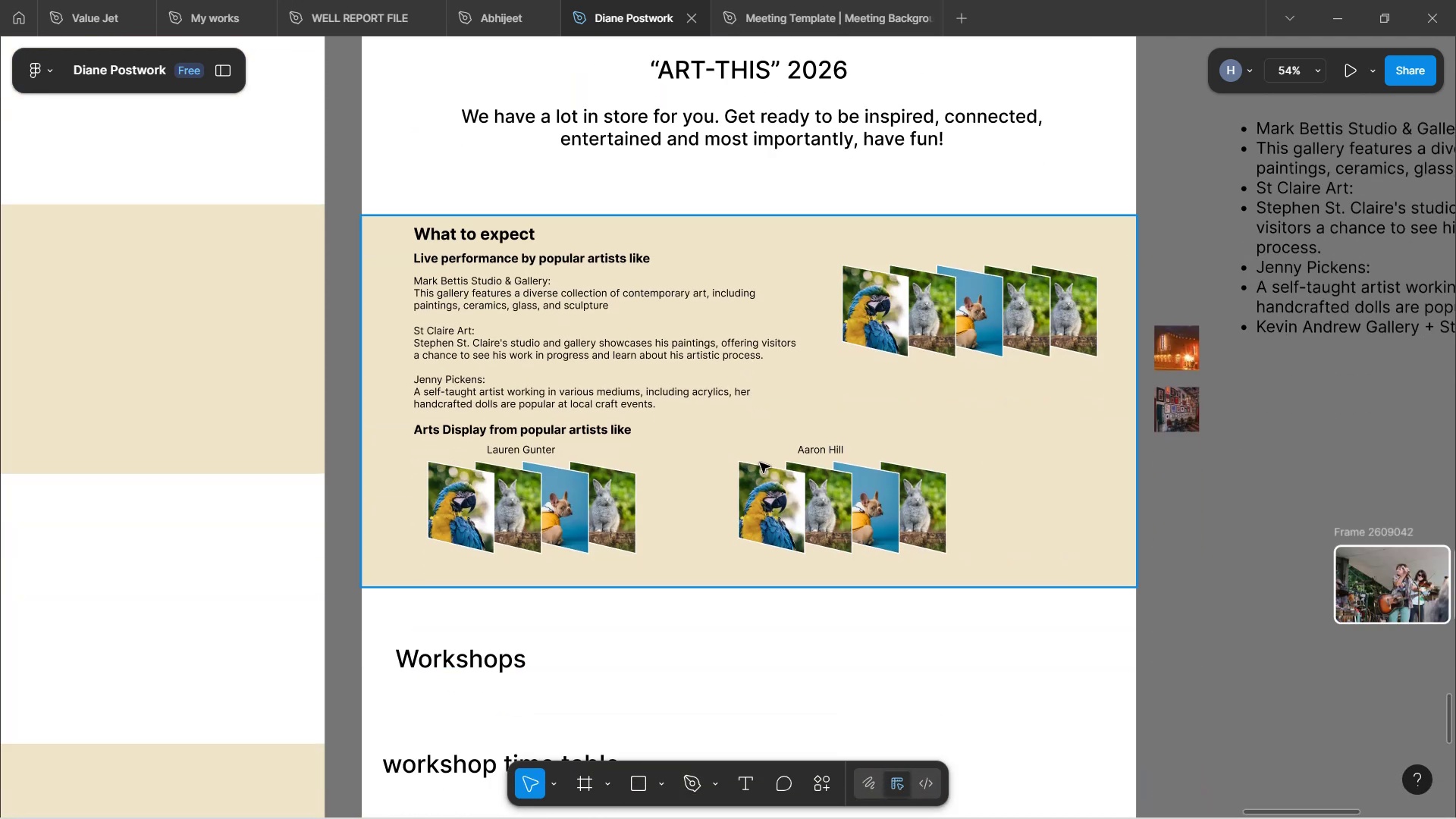 
scroll: coordinate [767, 466], scroll_direction: up, amount: 3.0
 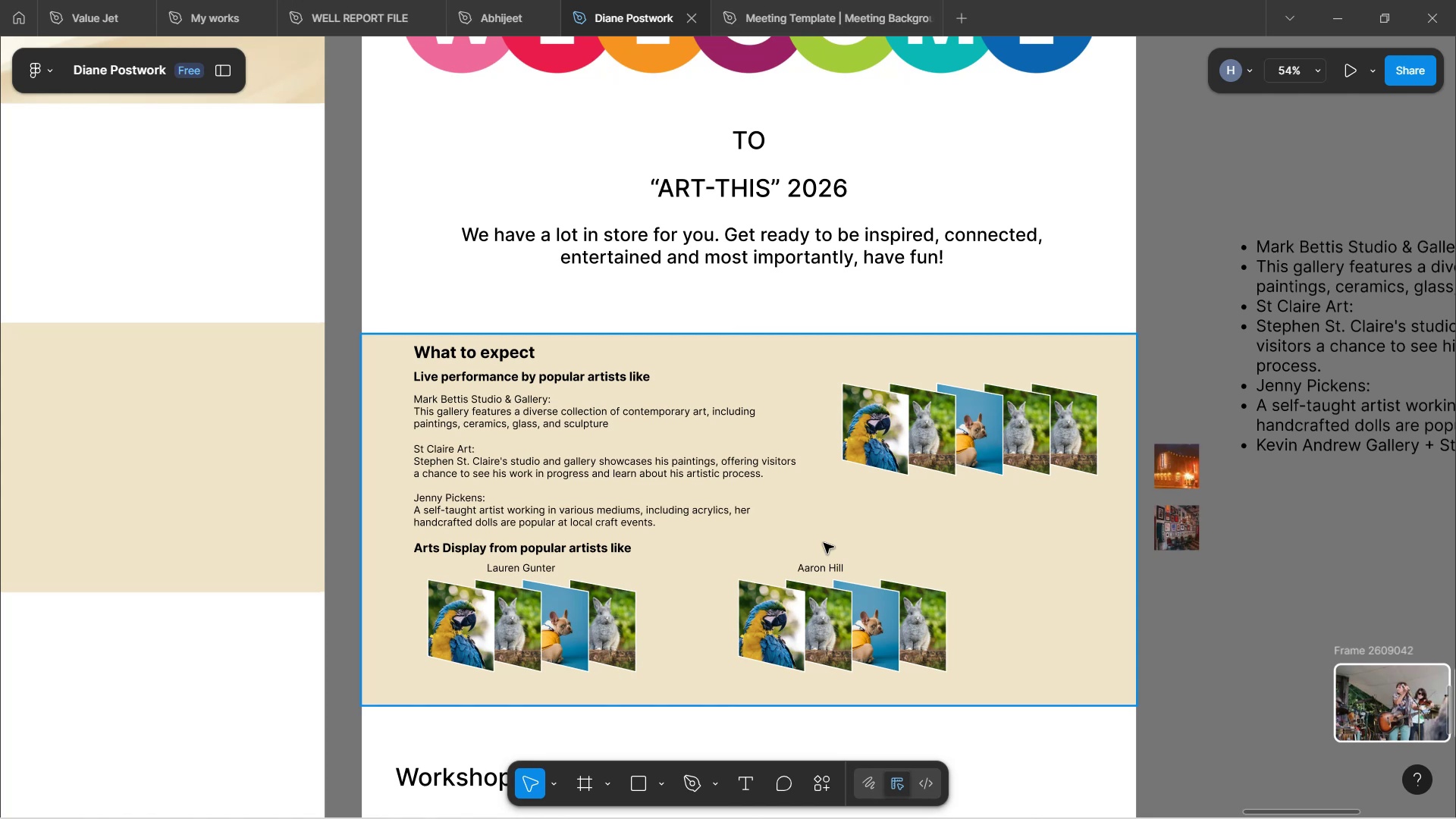 
wait(6.56)
 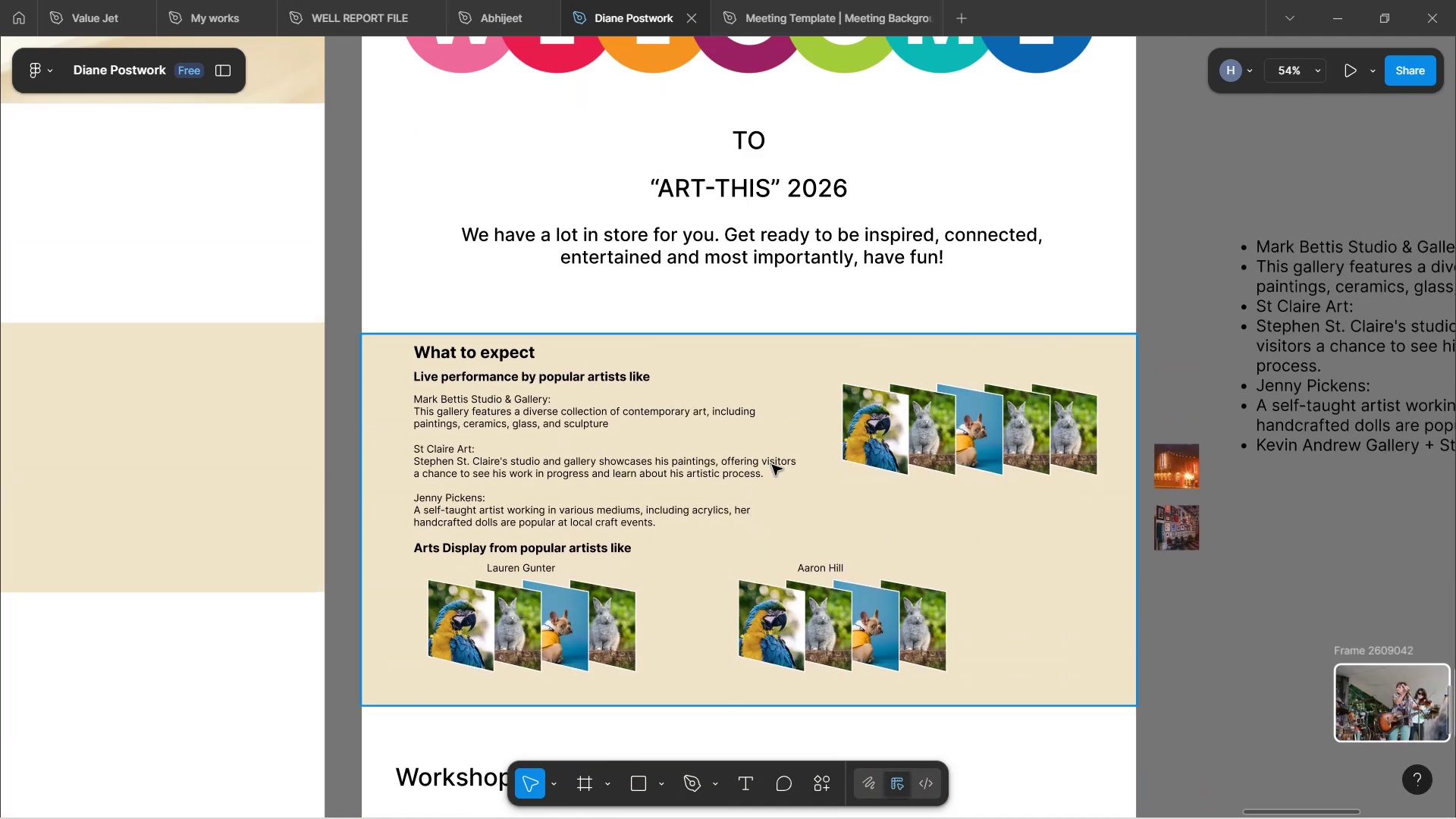 
hold_key(key=ControlLeft, duration=1.05)
scroll: coordinate [803, 549], scroll_direction: down, amount: 7.0
 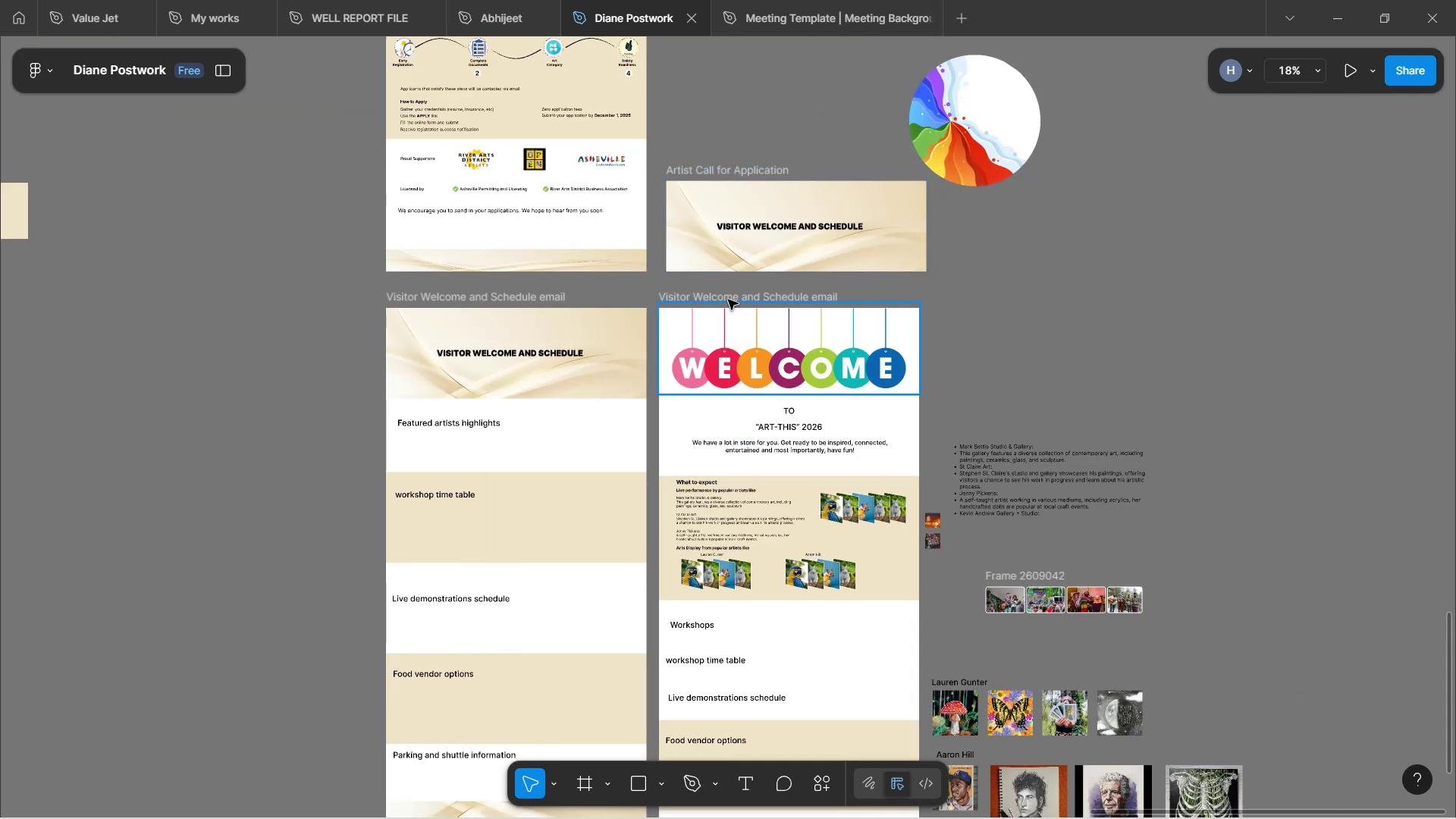 
left_click([728, 300])
 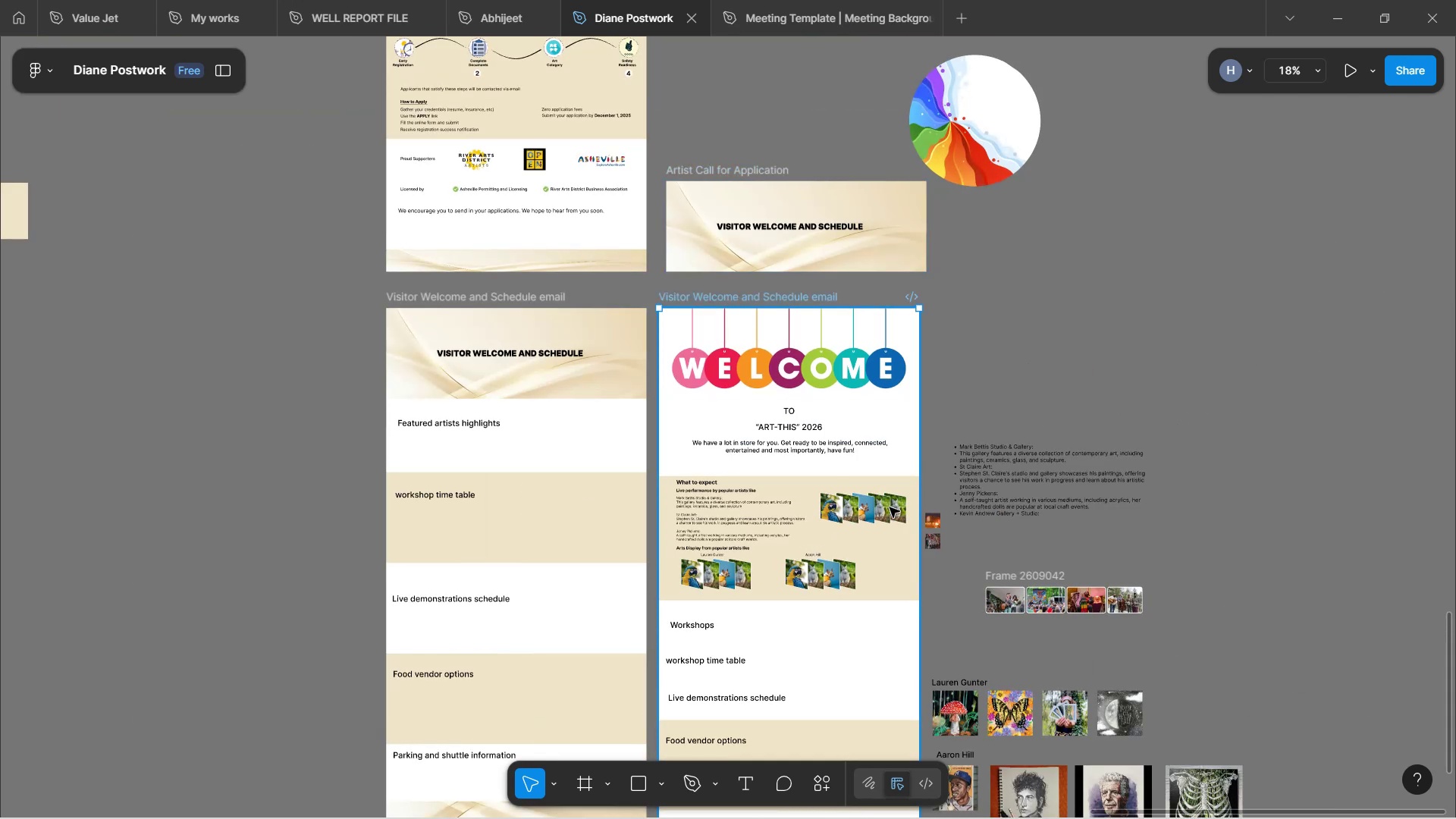 
scroll: coordinate [852, 507], scroll_direction: down, amount: 14.0
 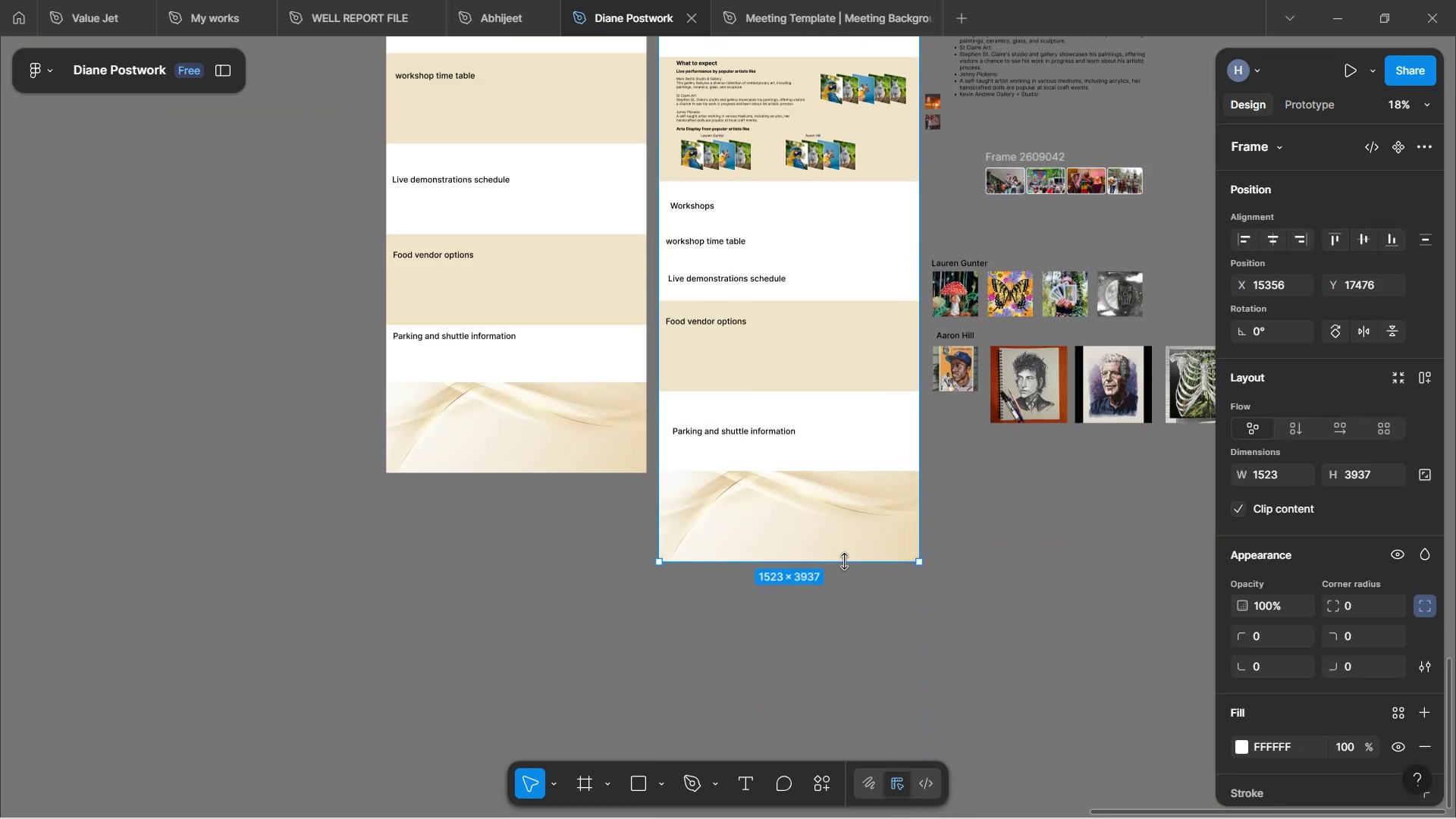 
left_click_drag(start_coordinate=[844, 561], to_coordinate=[864, 652])
 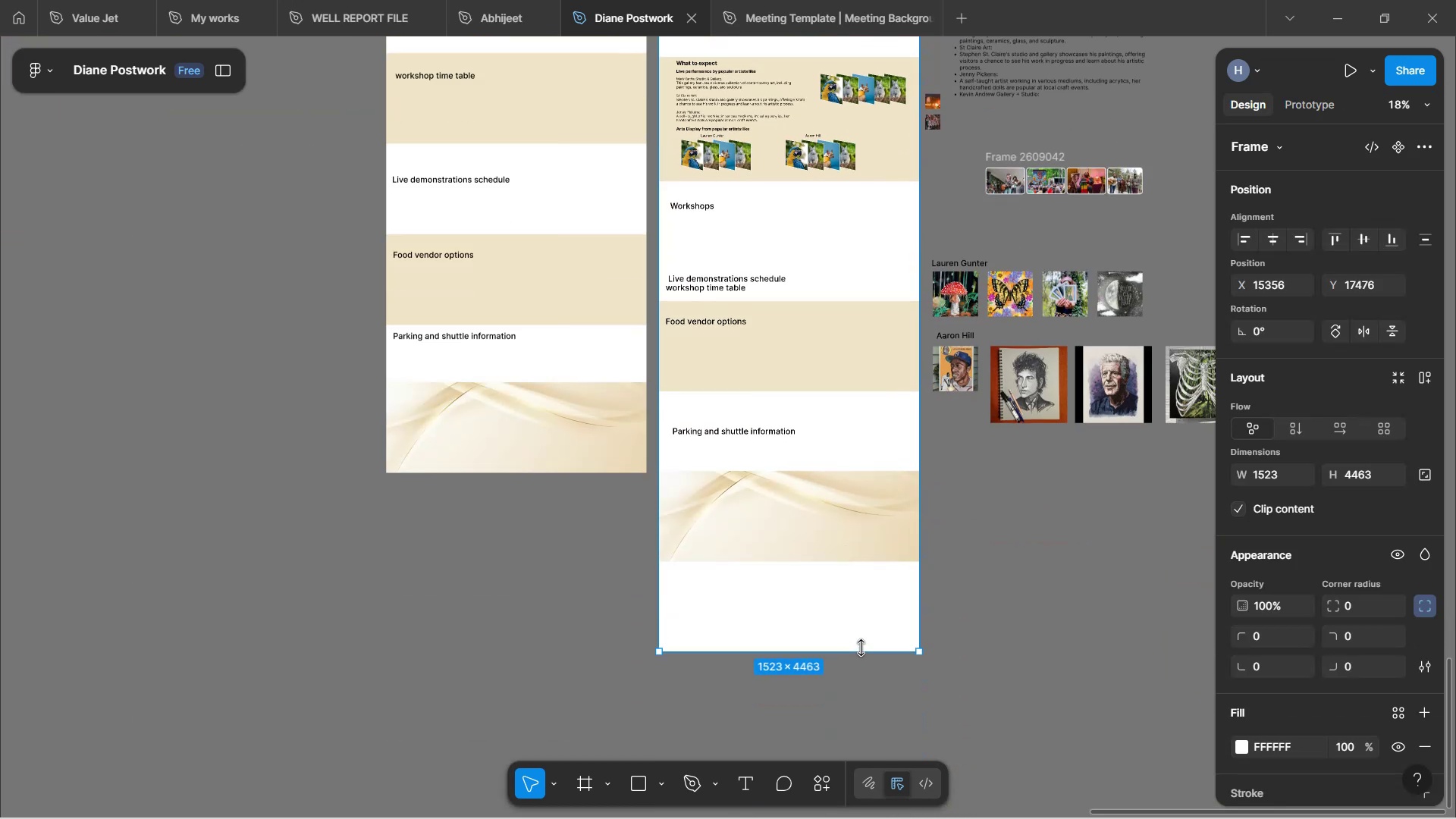 
key(Control+Z)
 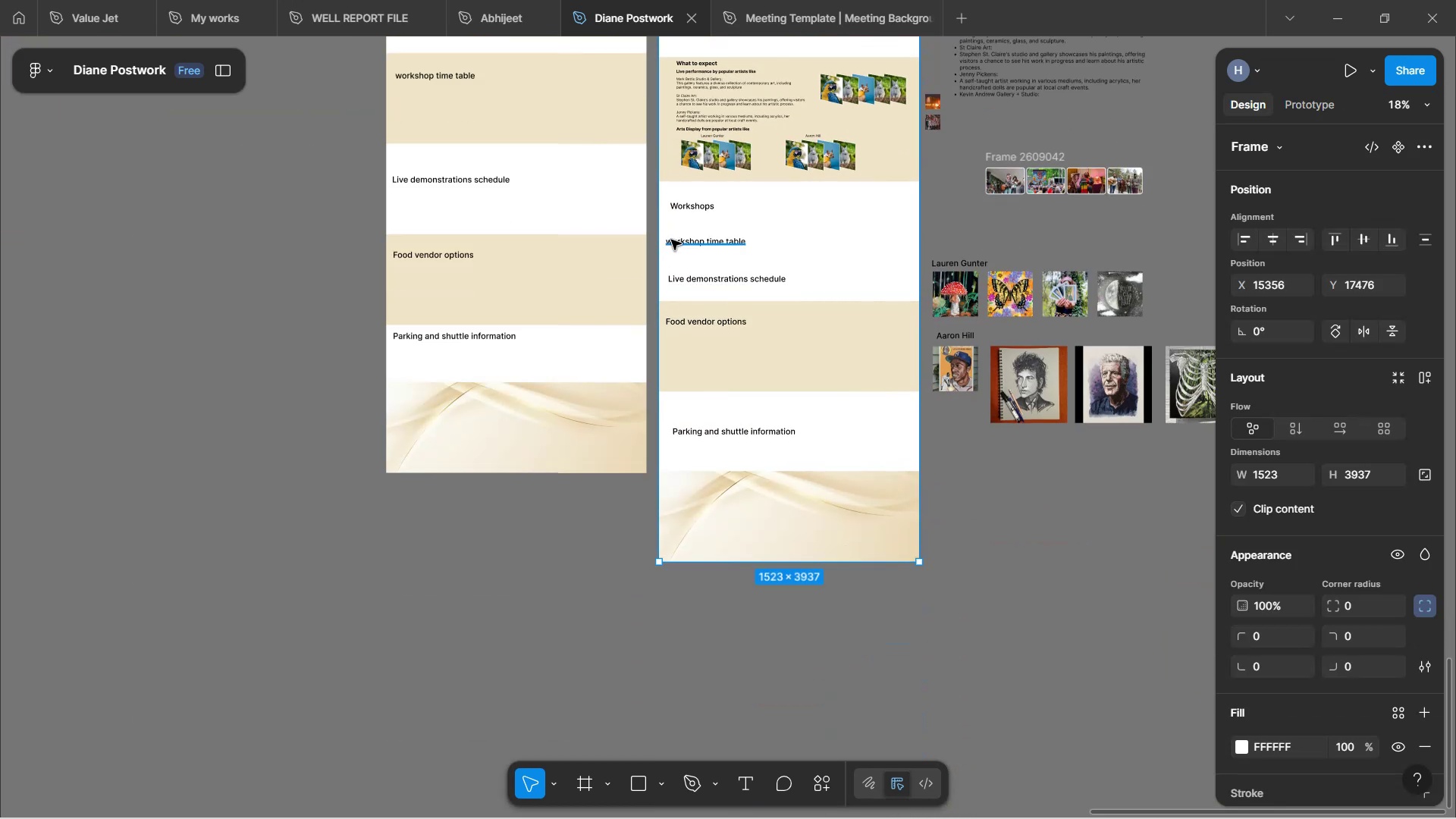 
left_click([680, 243])
 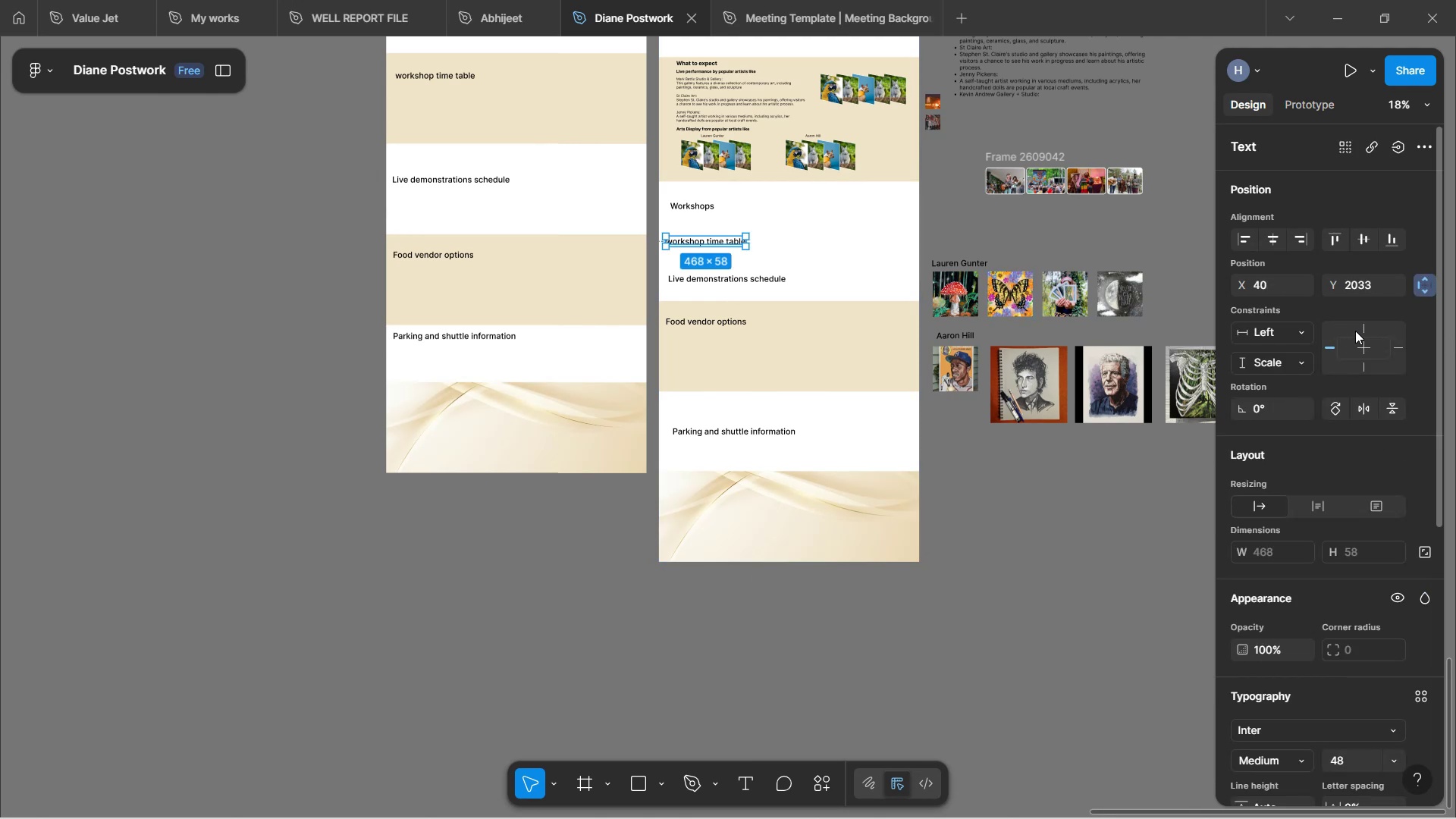 
wait(5.06)
 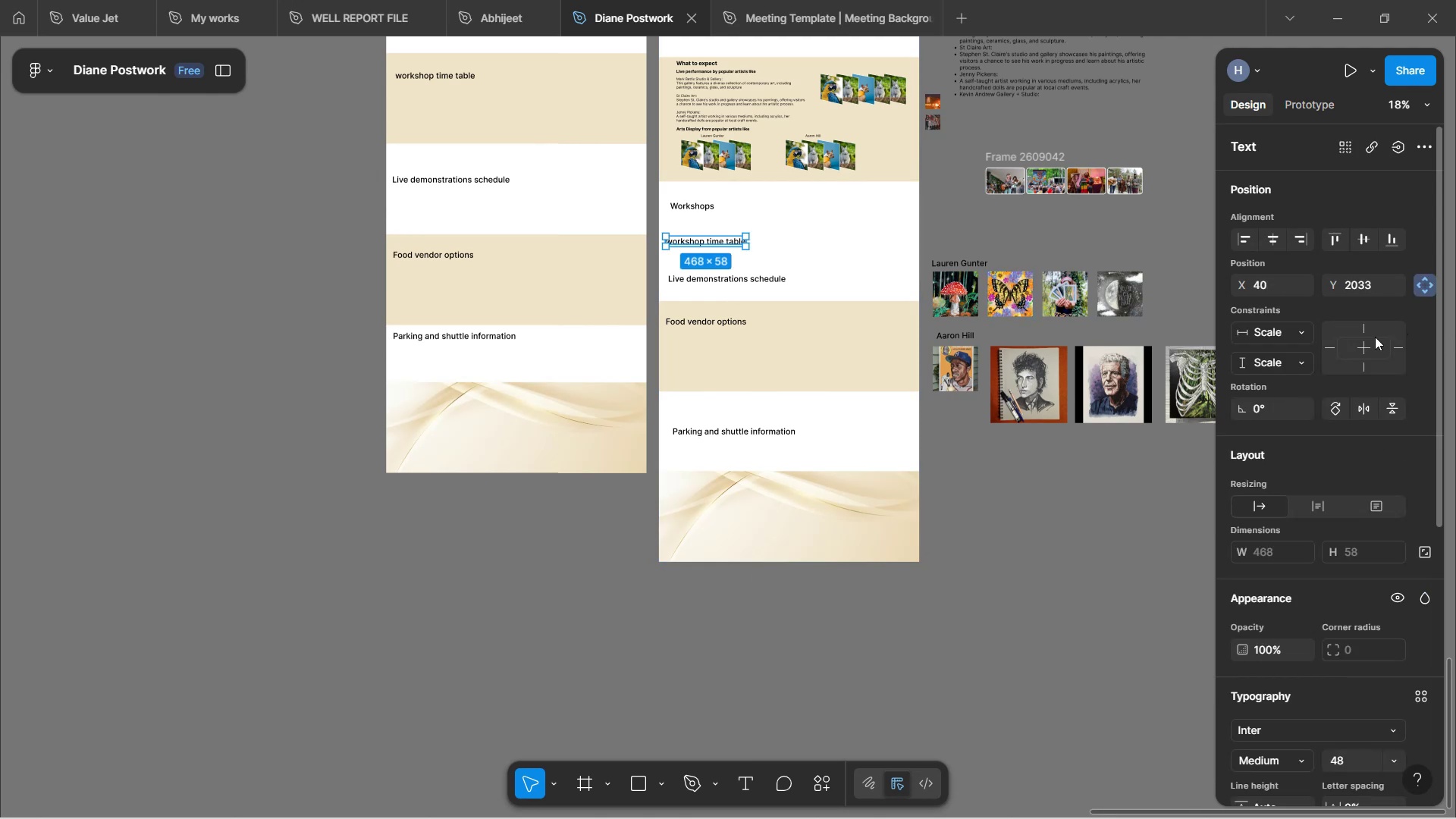 
left_click([1365, 325])
 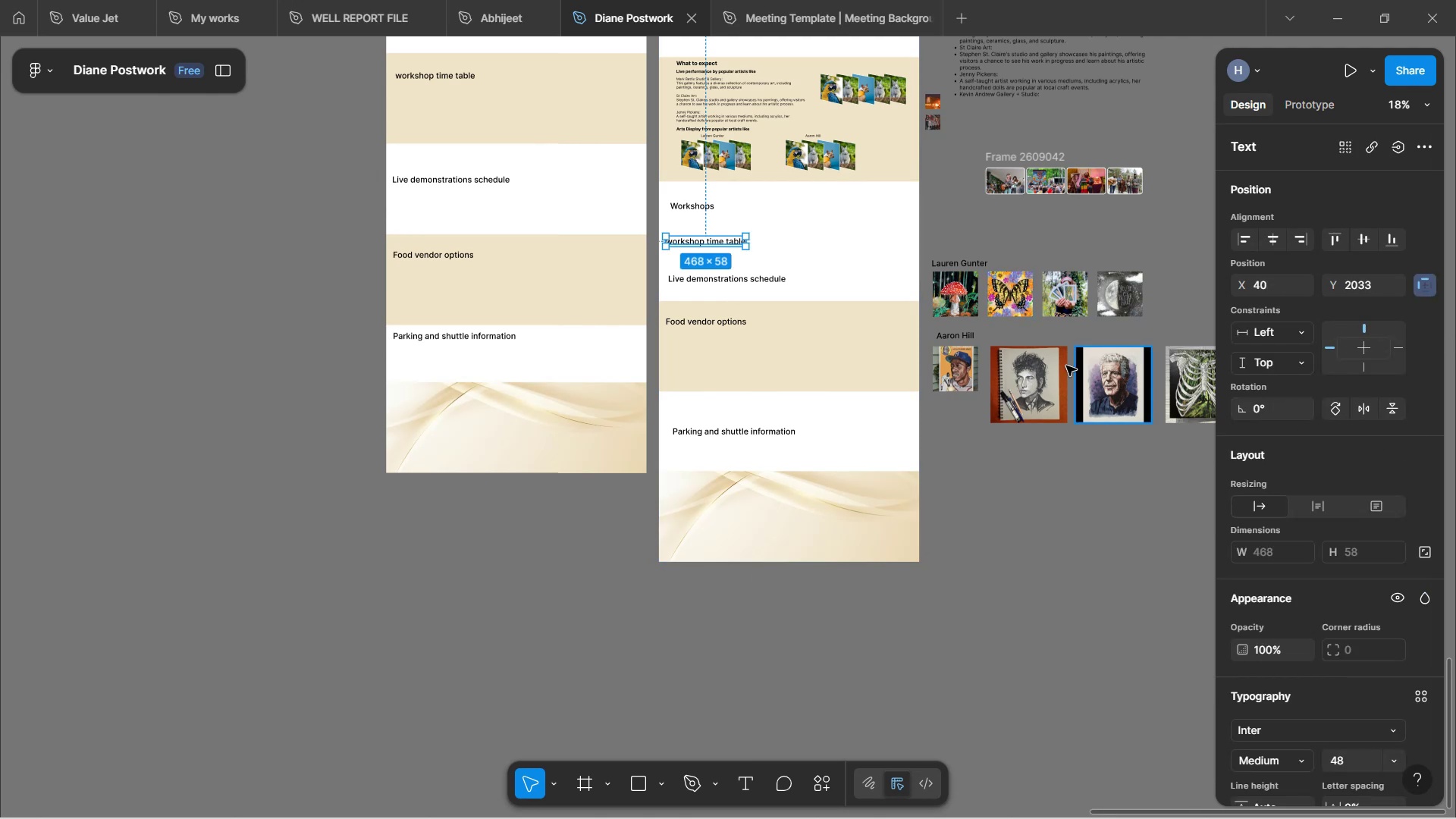 
scroll: coordinate [1002, 309], scroll_direction: up, amount: 8.0
 